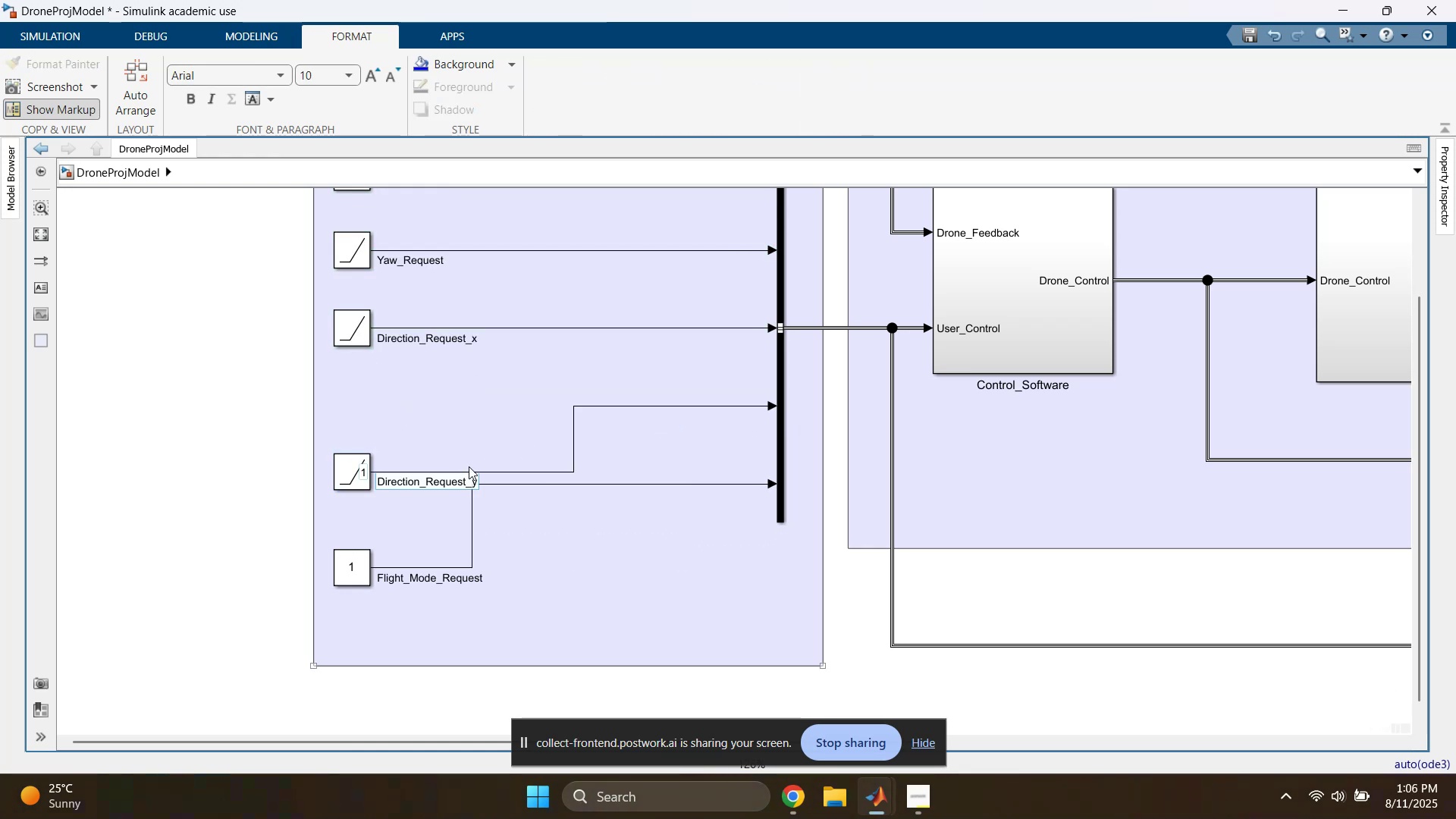 
left_click([472, 417])
 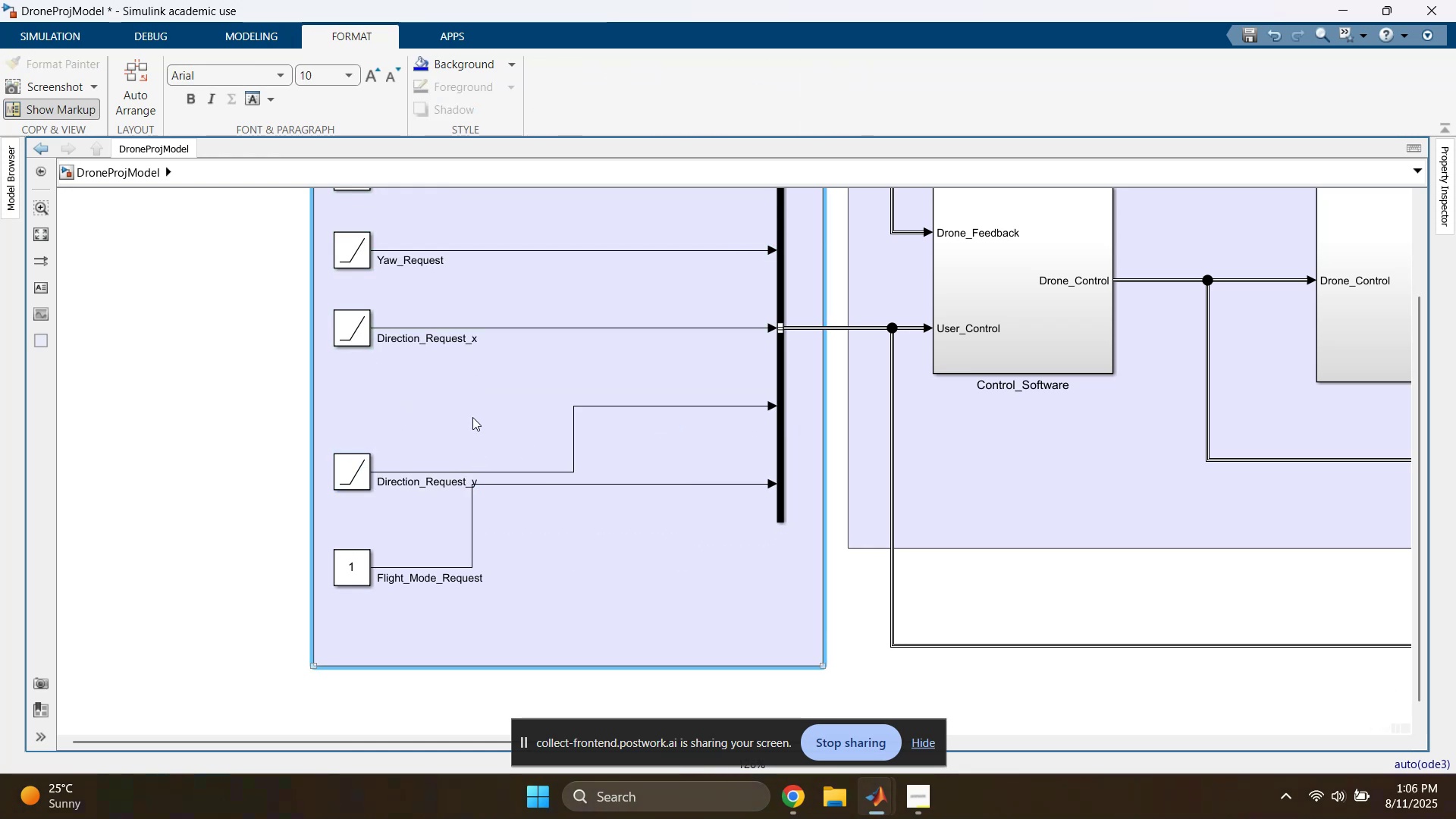 
scroll: coordinate [472, 426], scroll_direction: none, amount: 0.0
 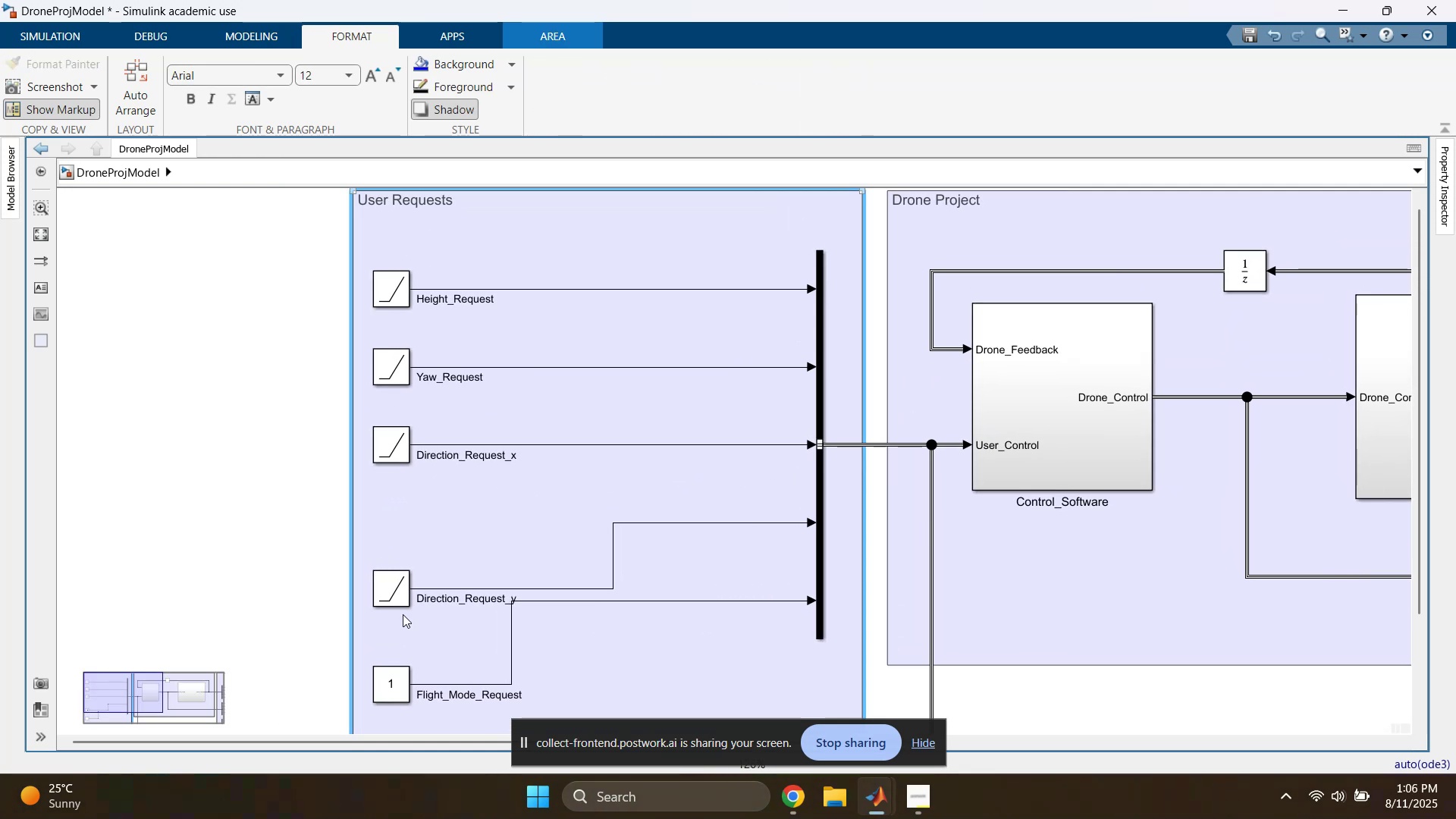 
left_click_drag(start_coordinate=[383, 589], to_coordinate=[382, 514])
 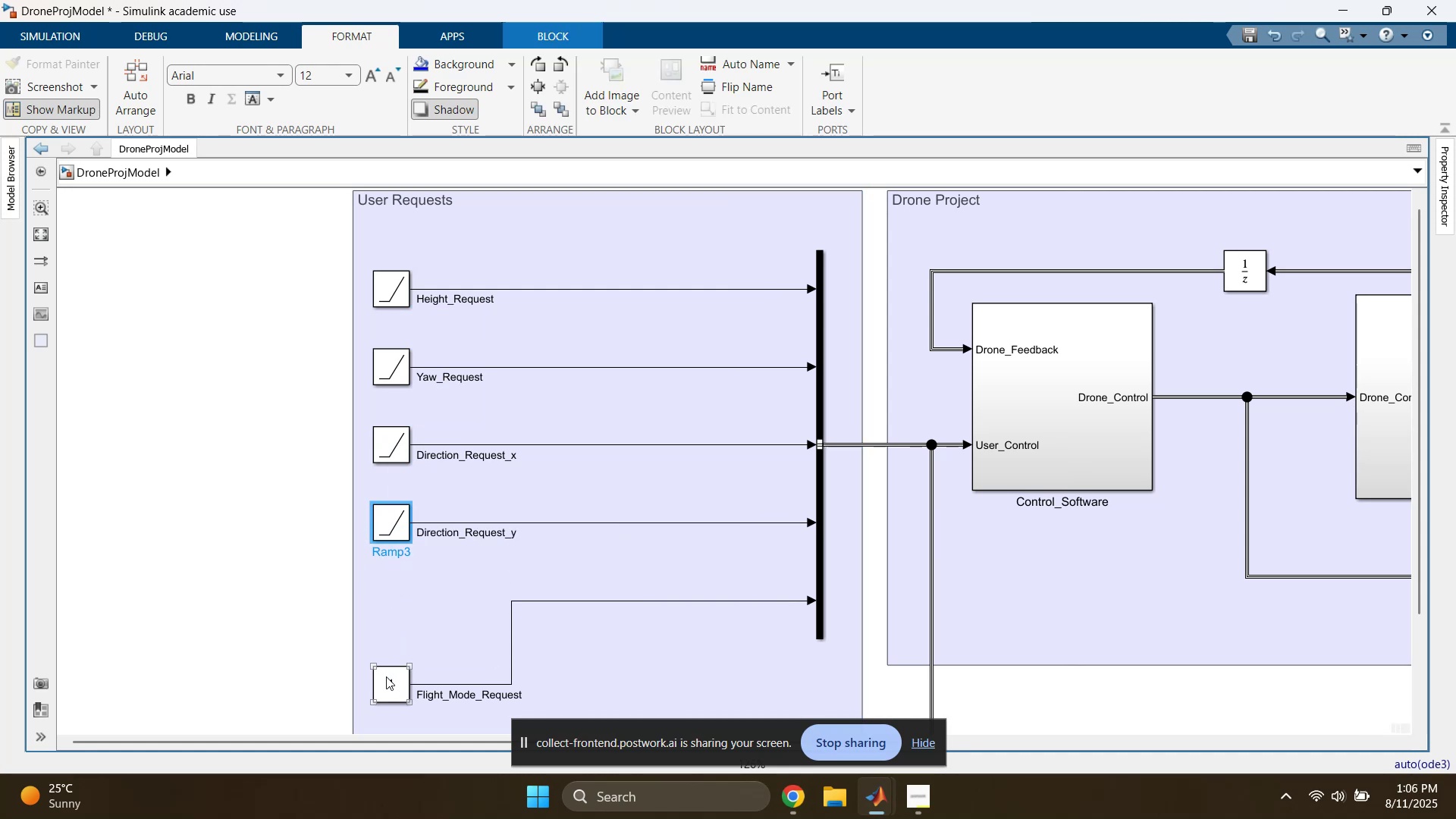 
left_click_drag(start_coordinate=[391, 689], to_coordinate=[384, 599])
 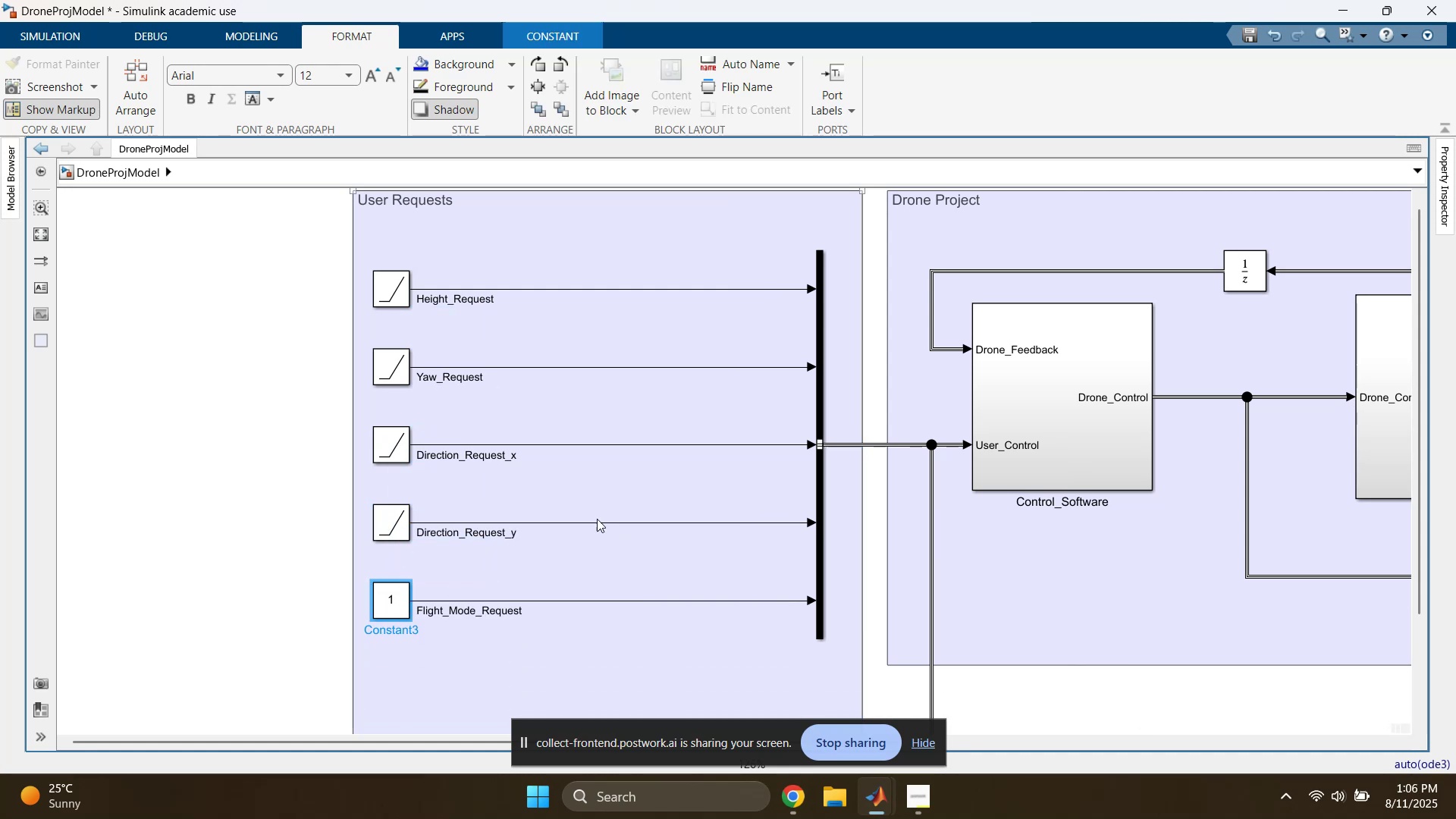 
left_click([667, 466])
 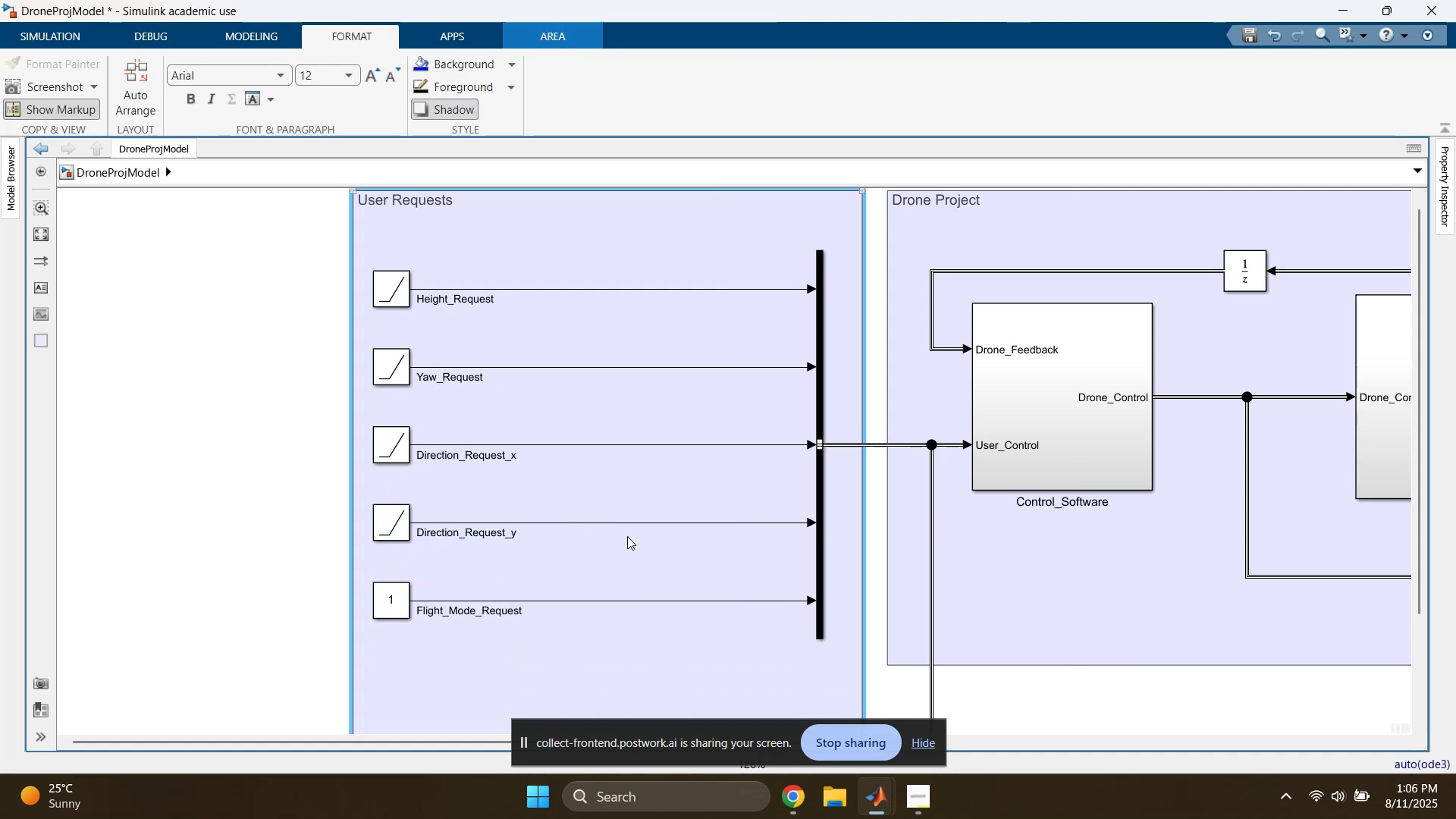 
left_click_drag(start_coordinate=[567, 577], to_coordinate=[570, 628])
 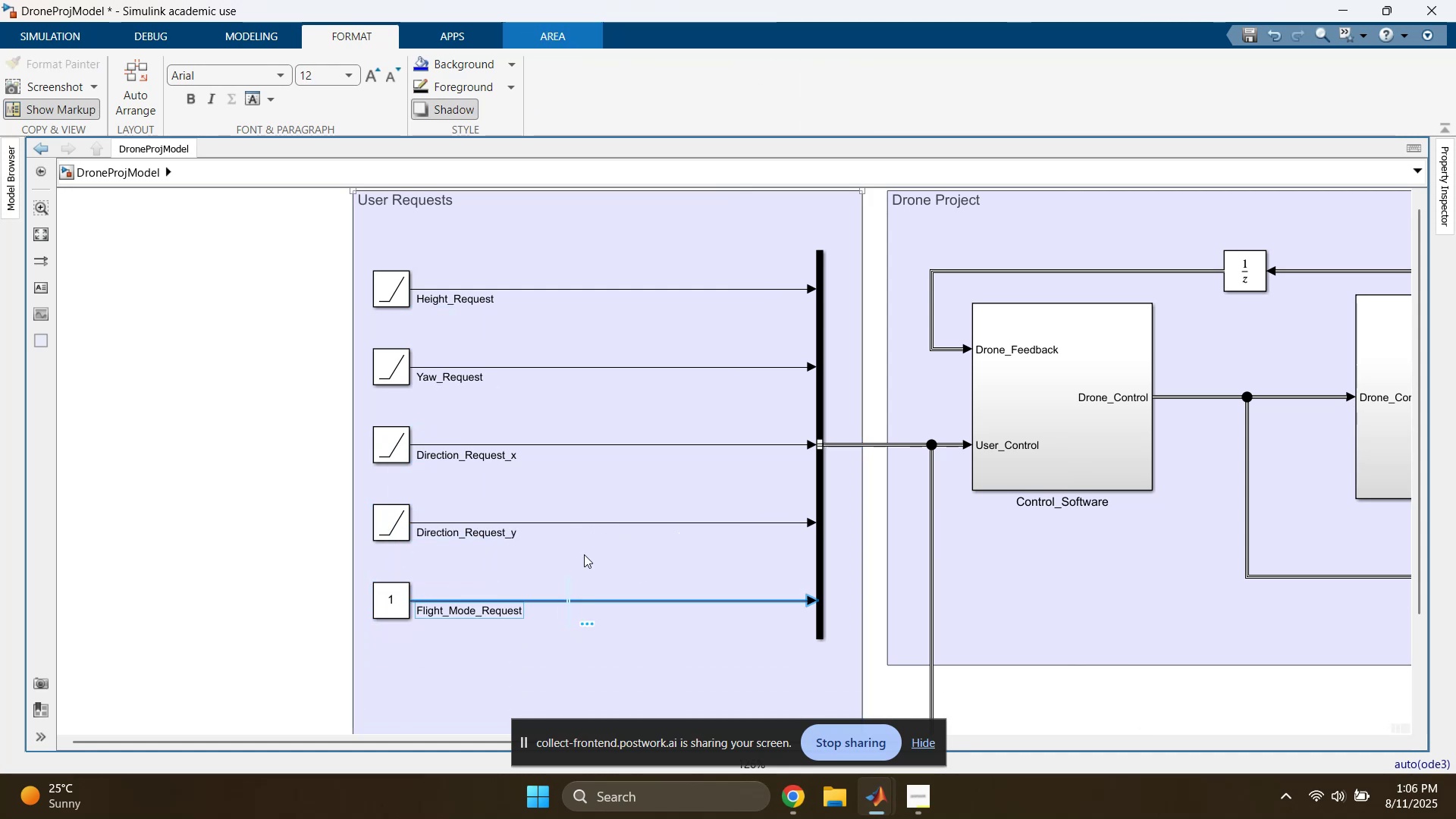 
left_click_drag(start_coordinate=[602, 518], to_coordinate=[607, 573])
 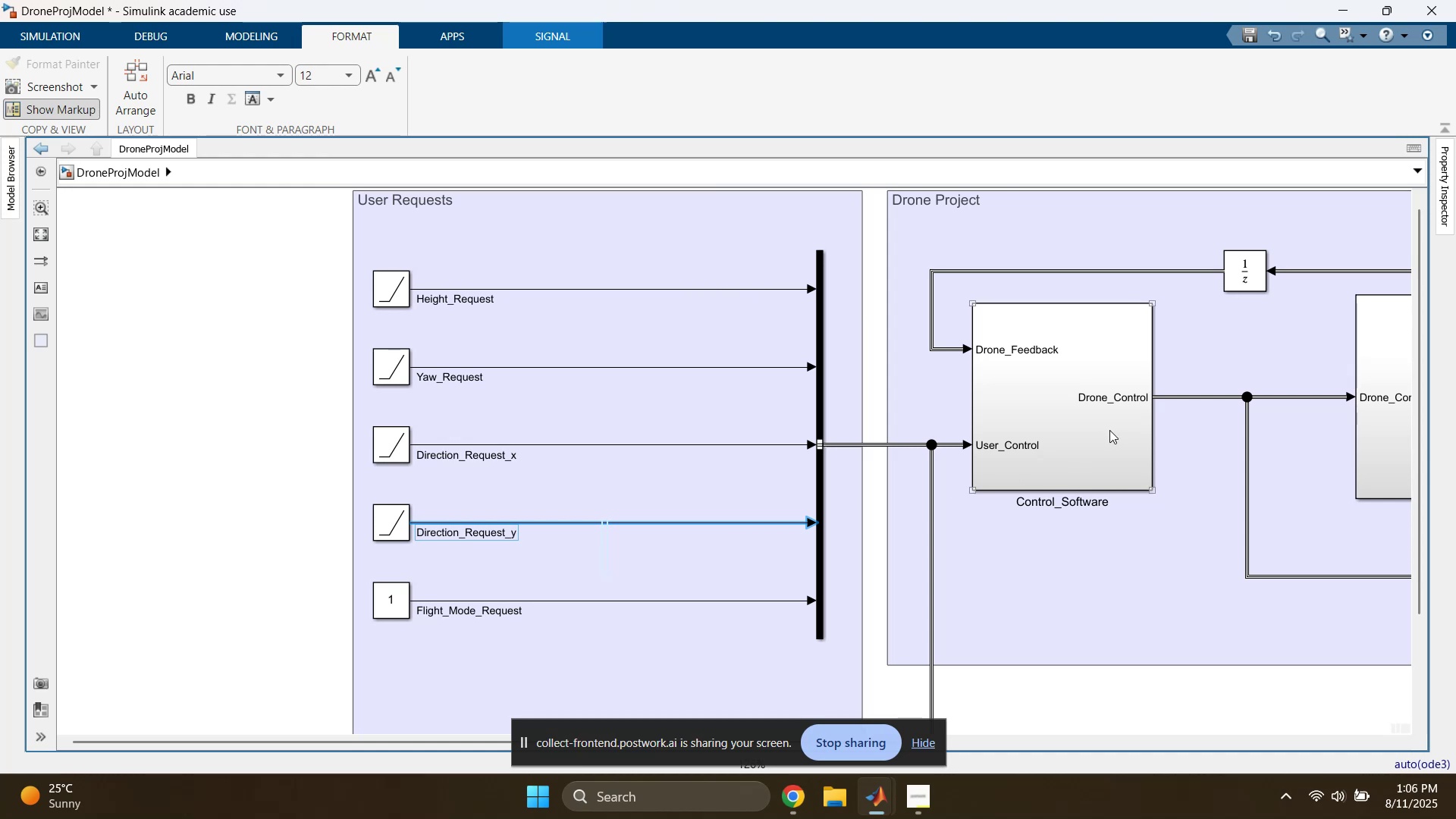 
double_click([1109, 430])
 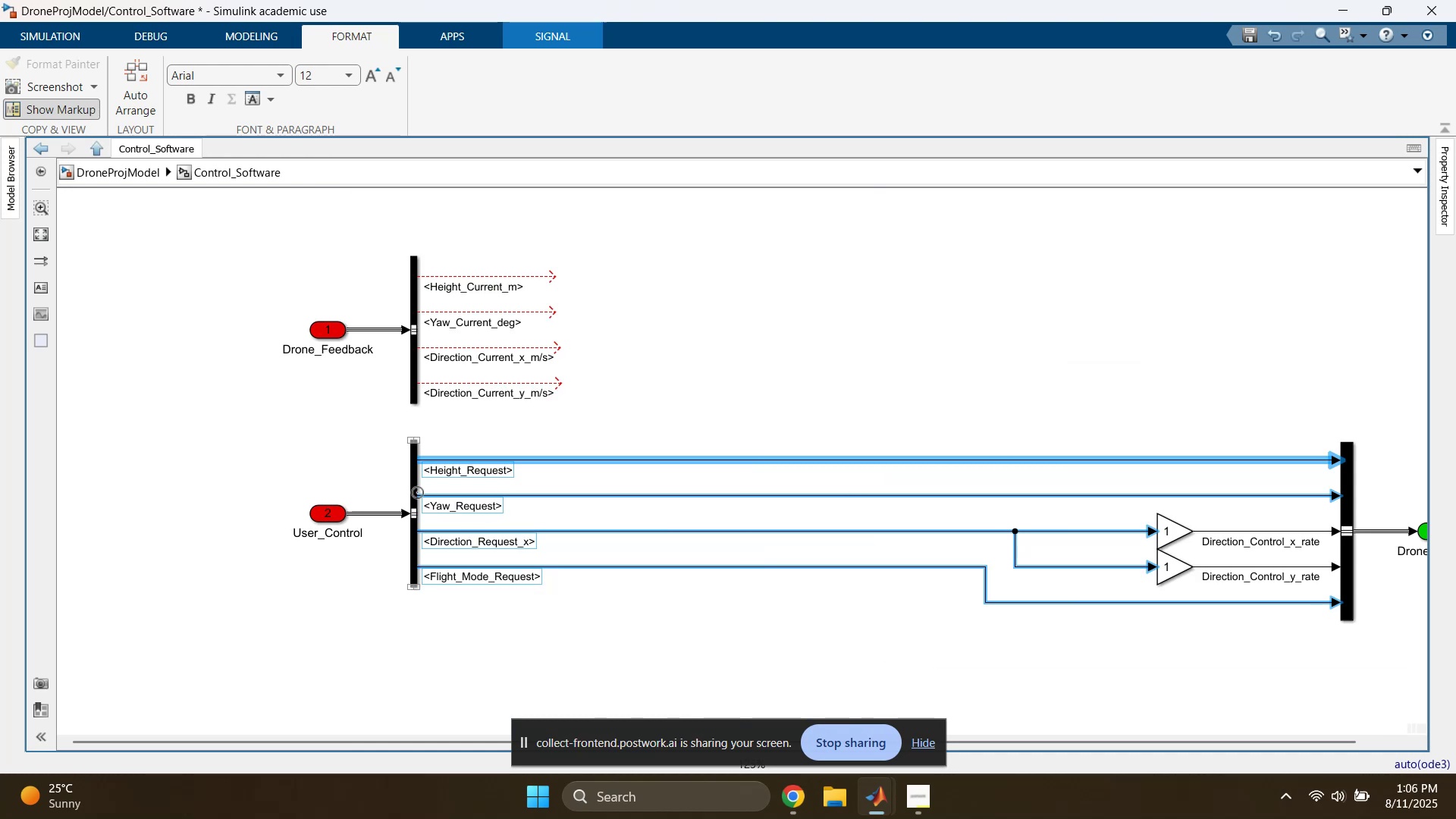 
double_click([414, 491])
 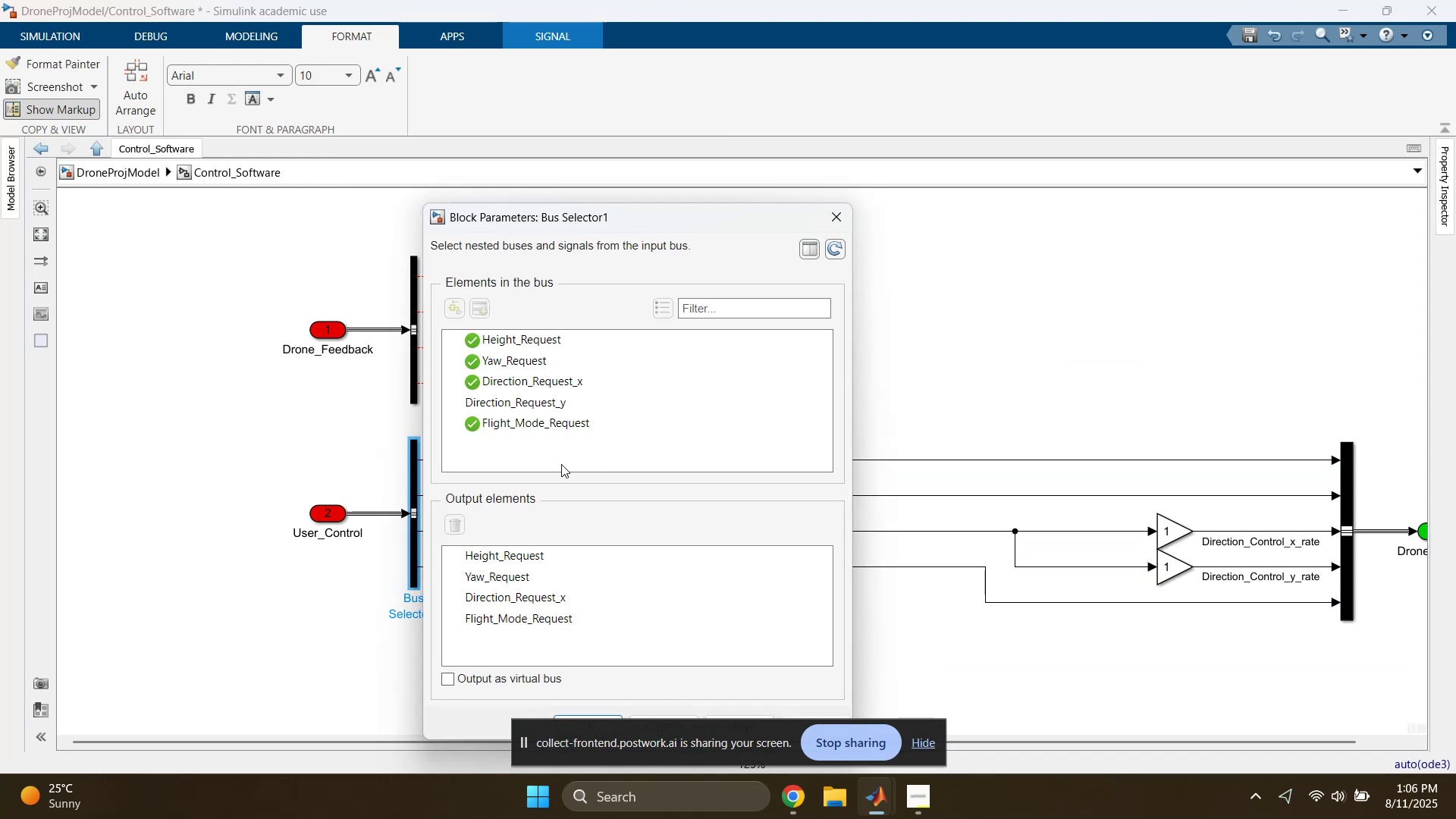 
left_click_drag(start_coordinate=[522, 643], to_coordinate=[522, 565])
 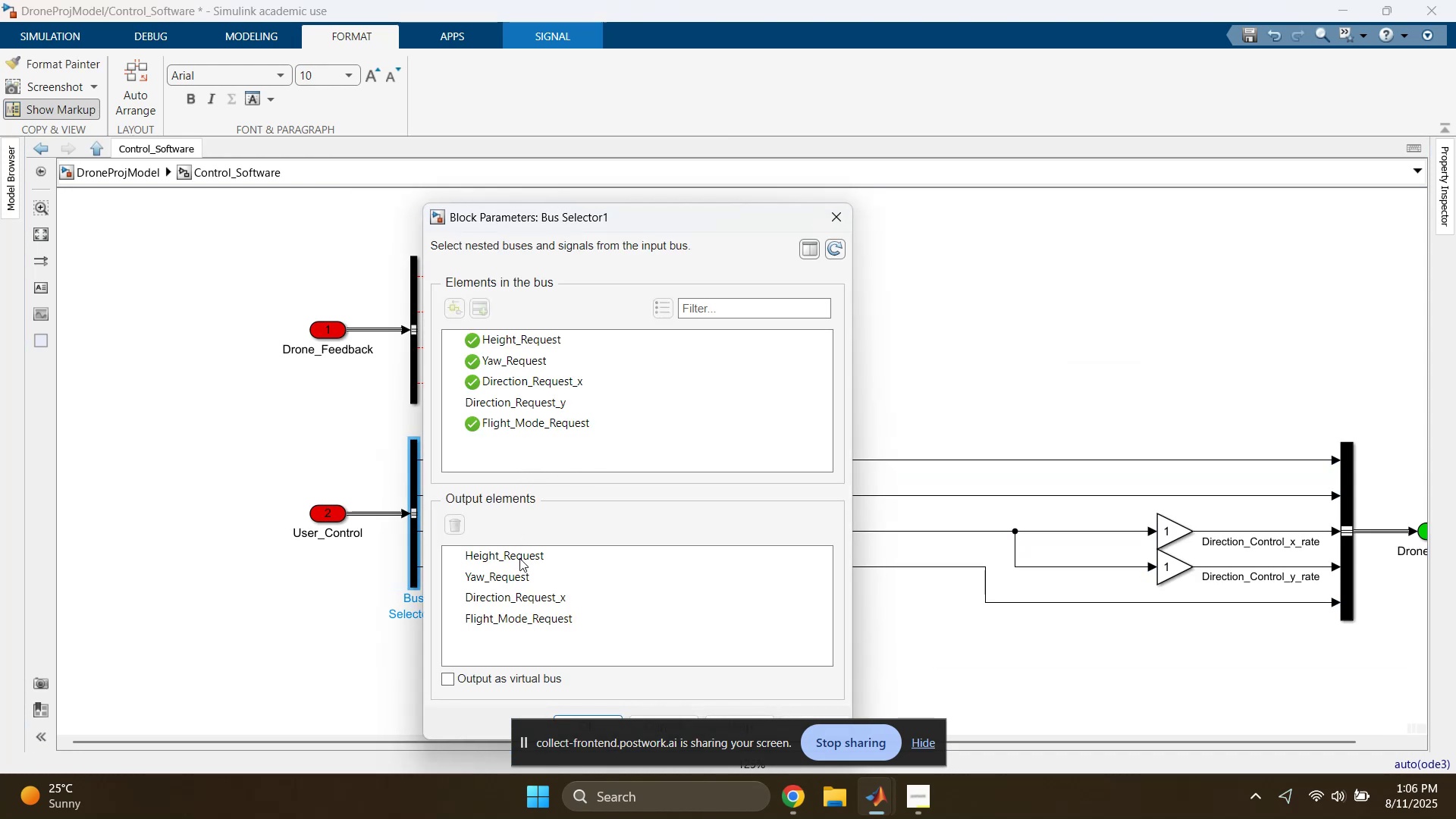 
left_click([519, 557])
 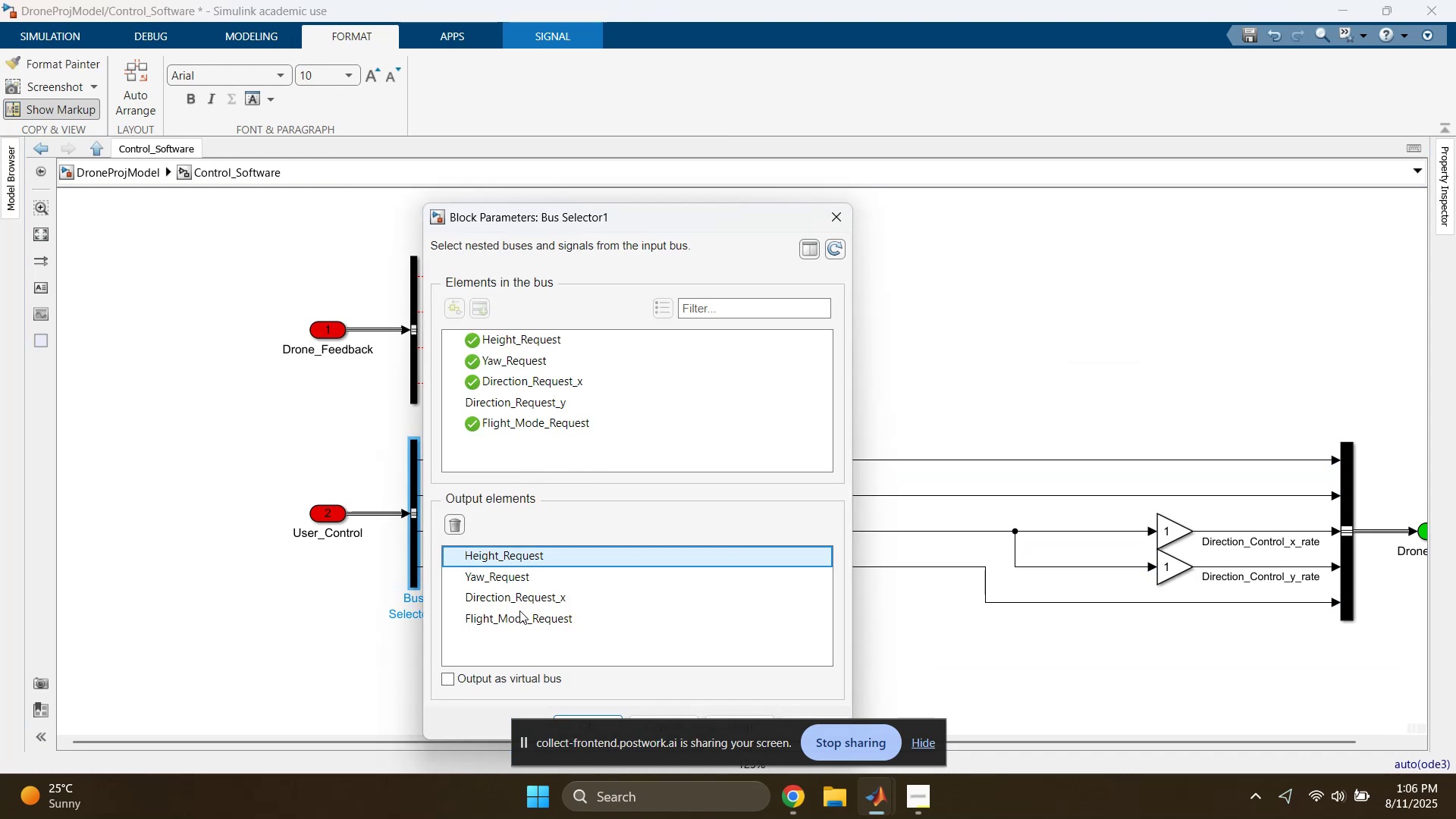 
key(Shift+ShiftLeft)
 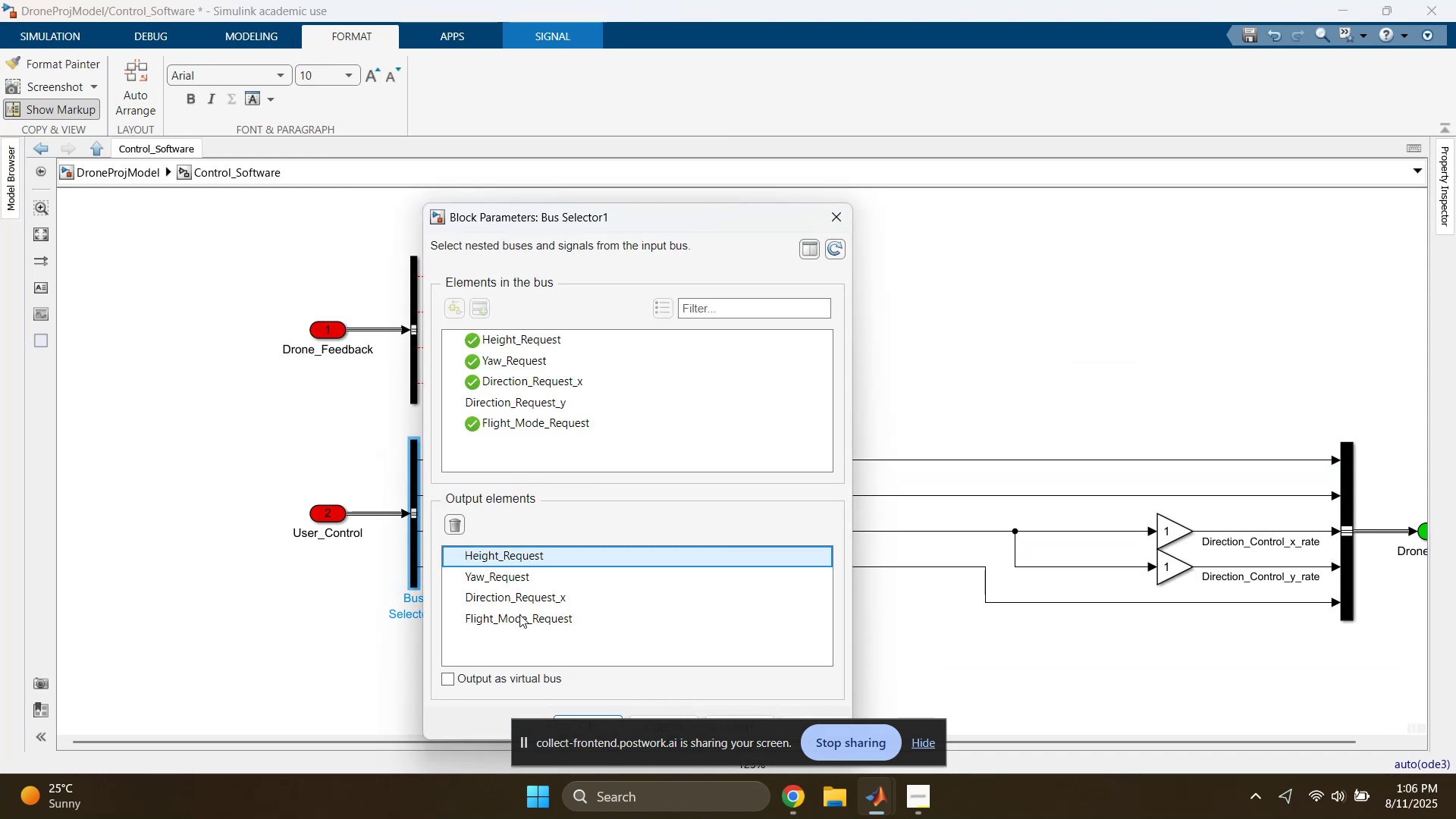 
left_click([519, 614])
 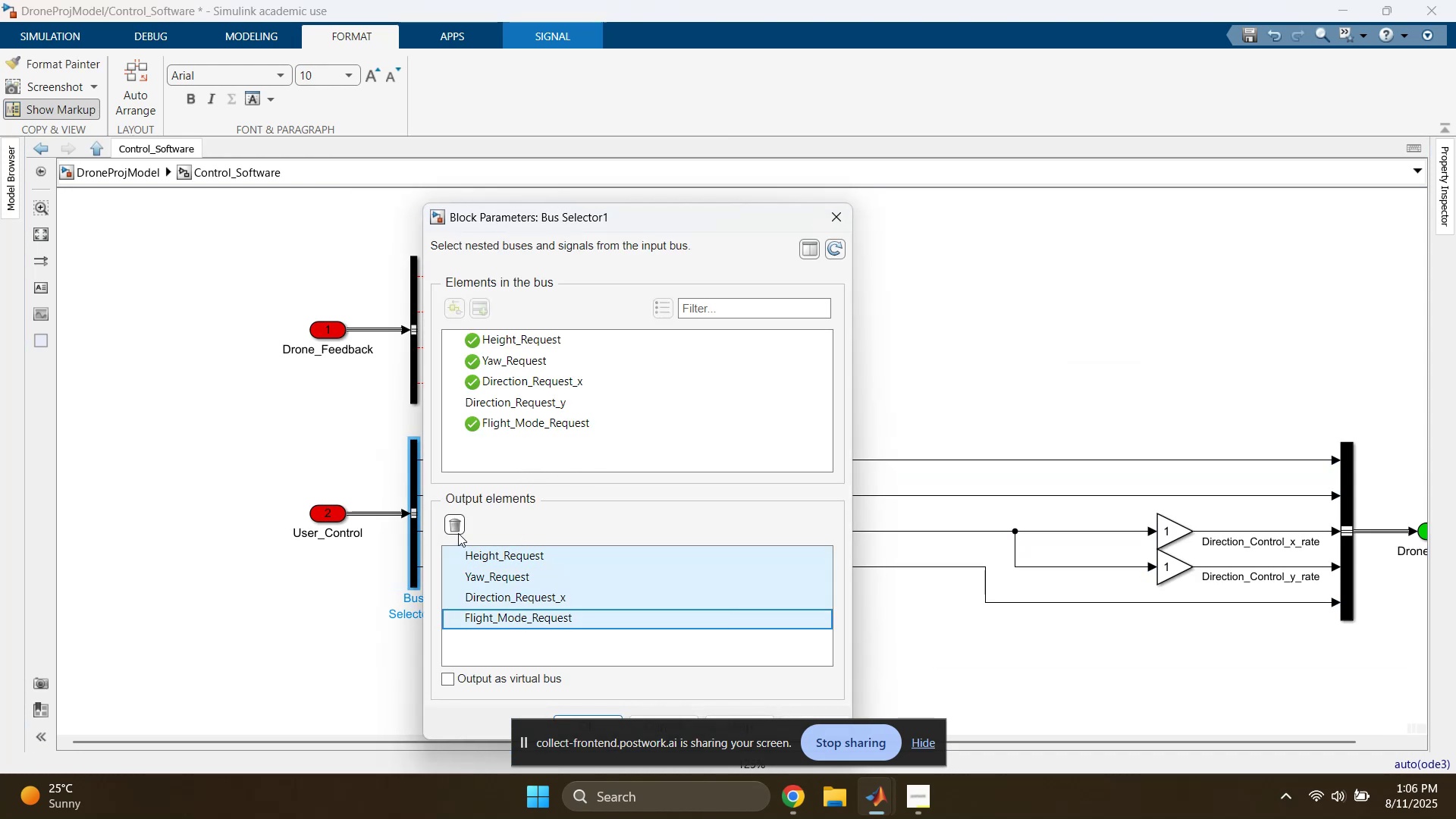 
left_click([457, 522])
 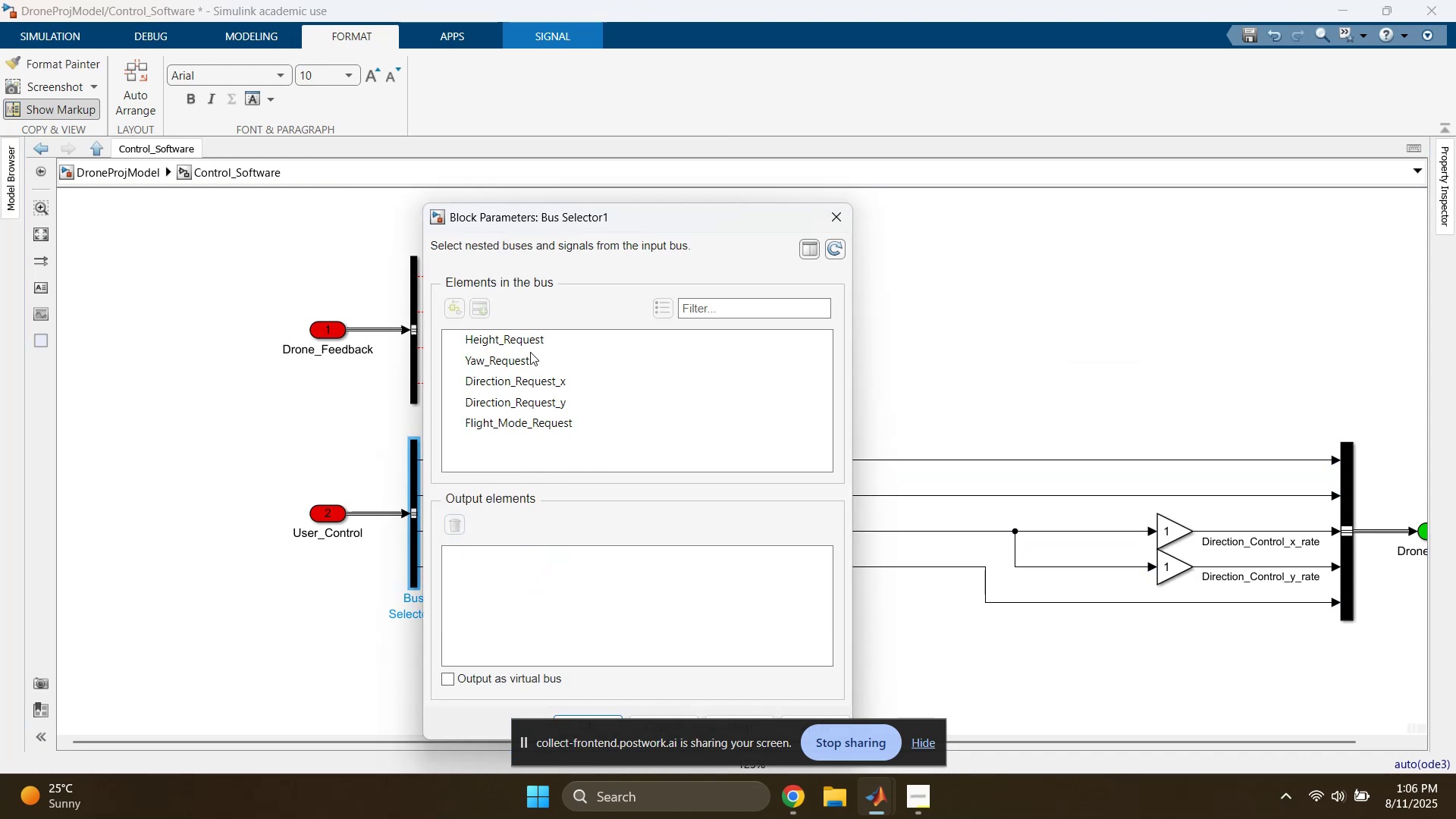 
left_click([526, 337])
 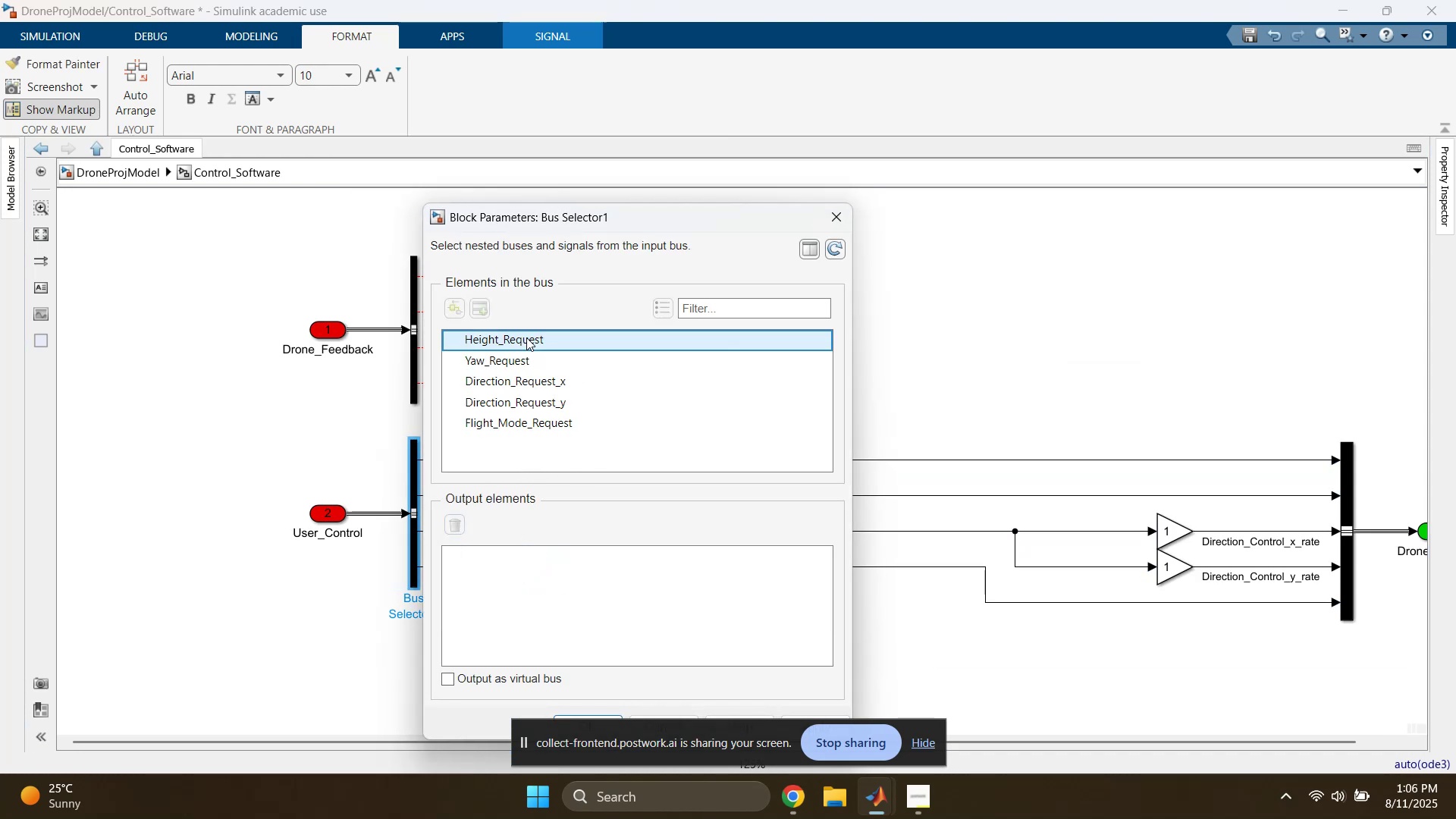 
hold_key(key=ShiftLeft, duration=0.85)
left_click([523, 417])
 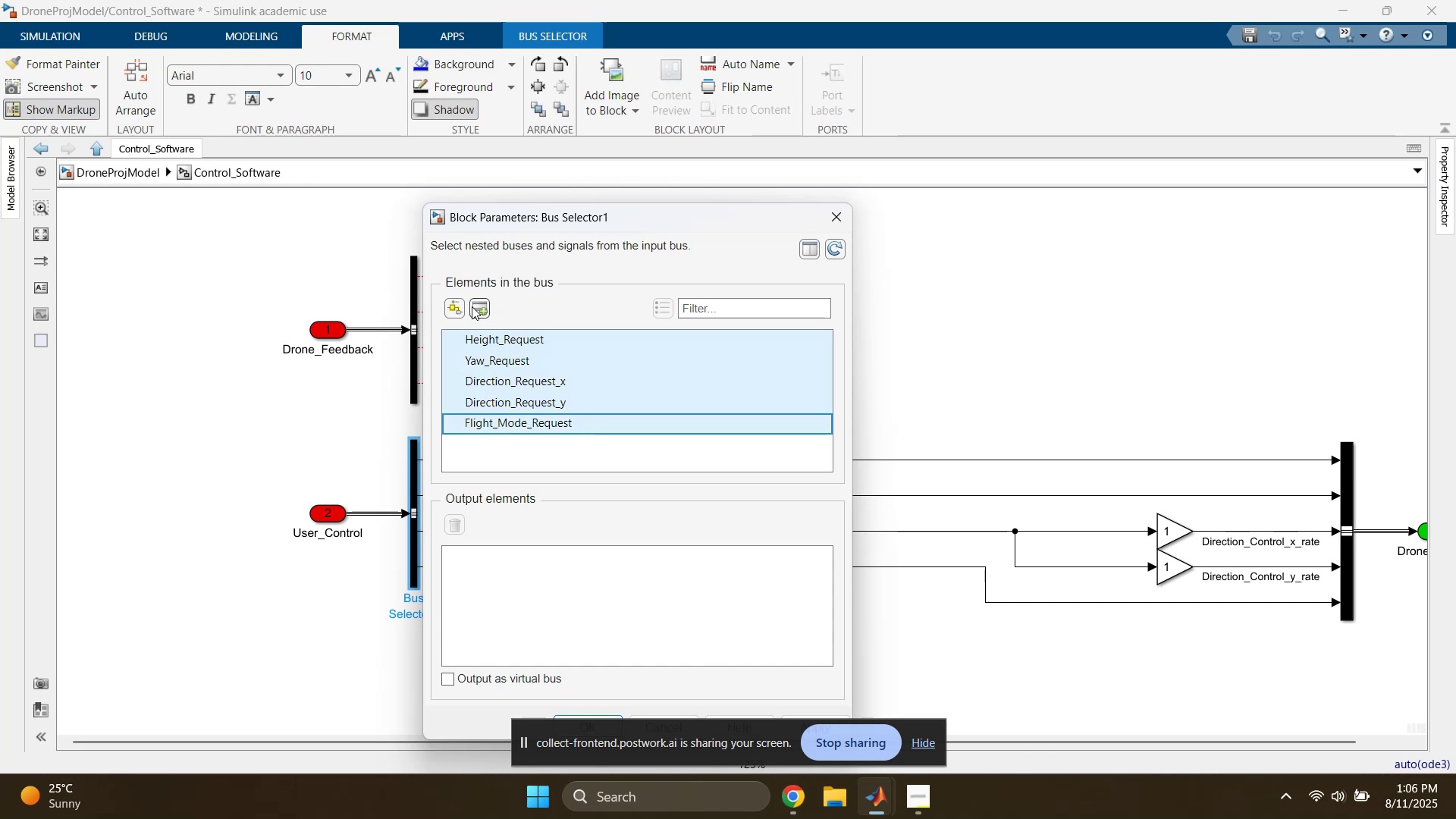 
left_click([479, 306])
 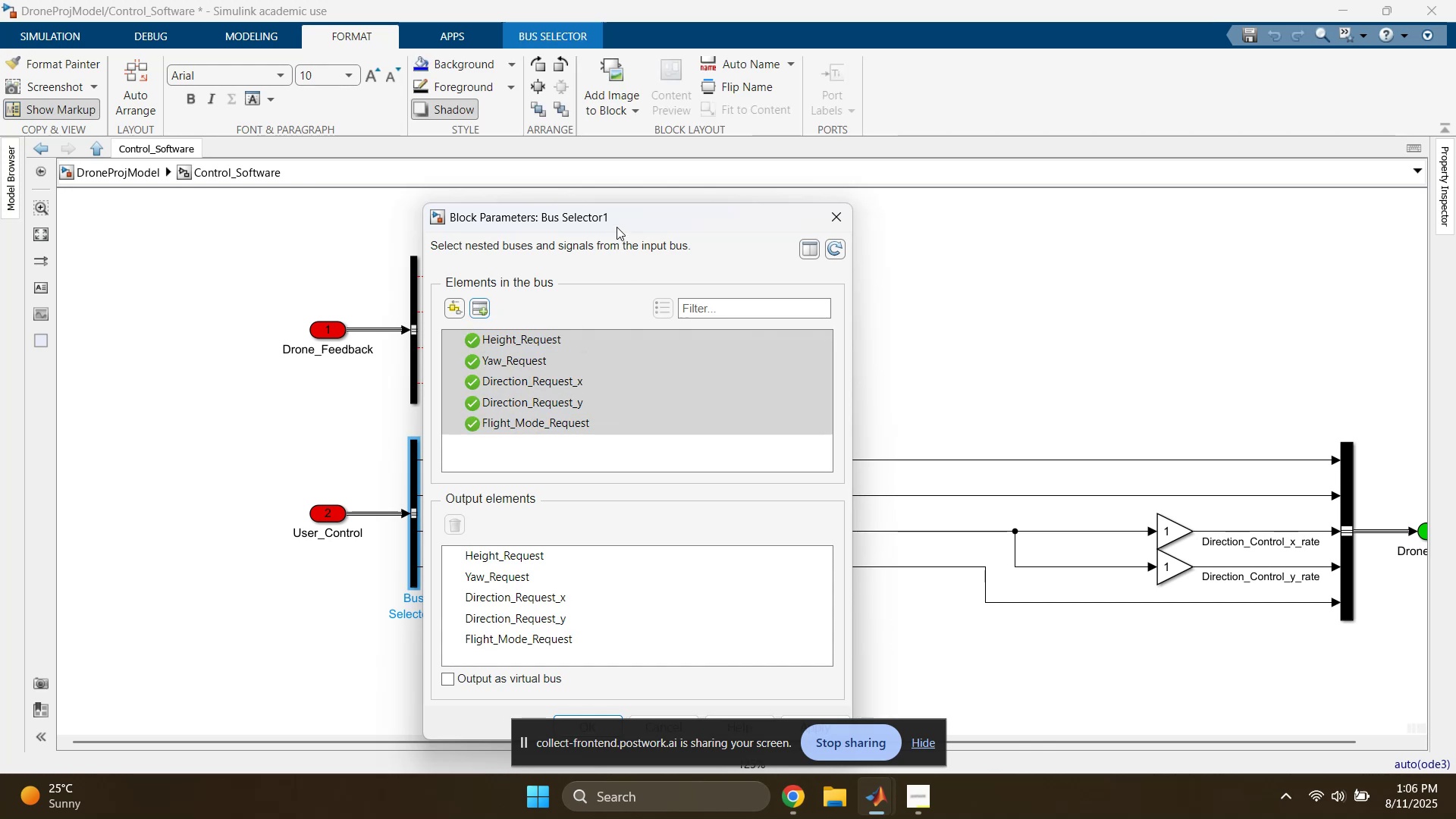 
left_click_drag(start_coordinate=[622, 223], to_coordinate=[576, 161])
 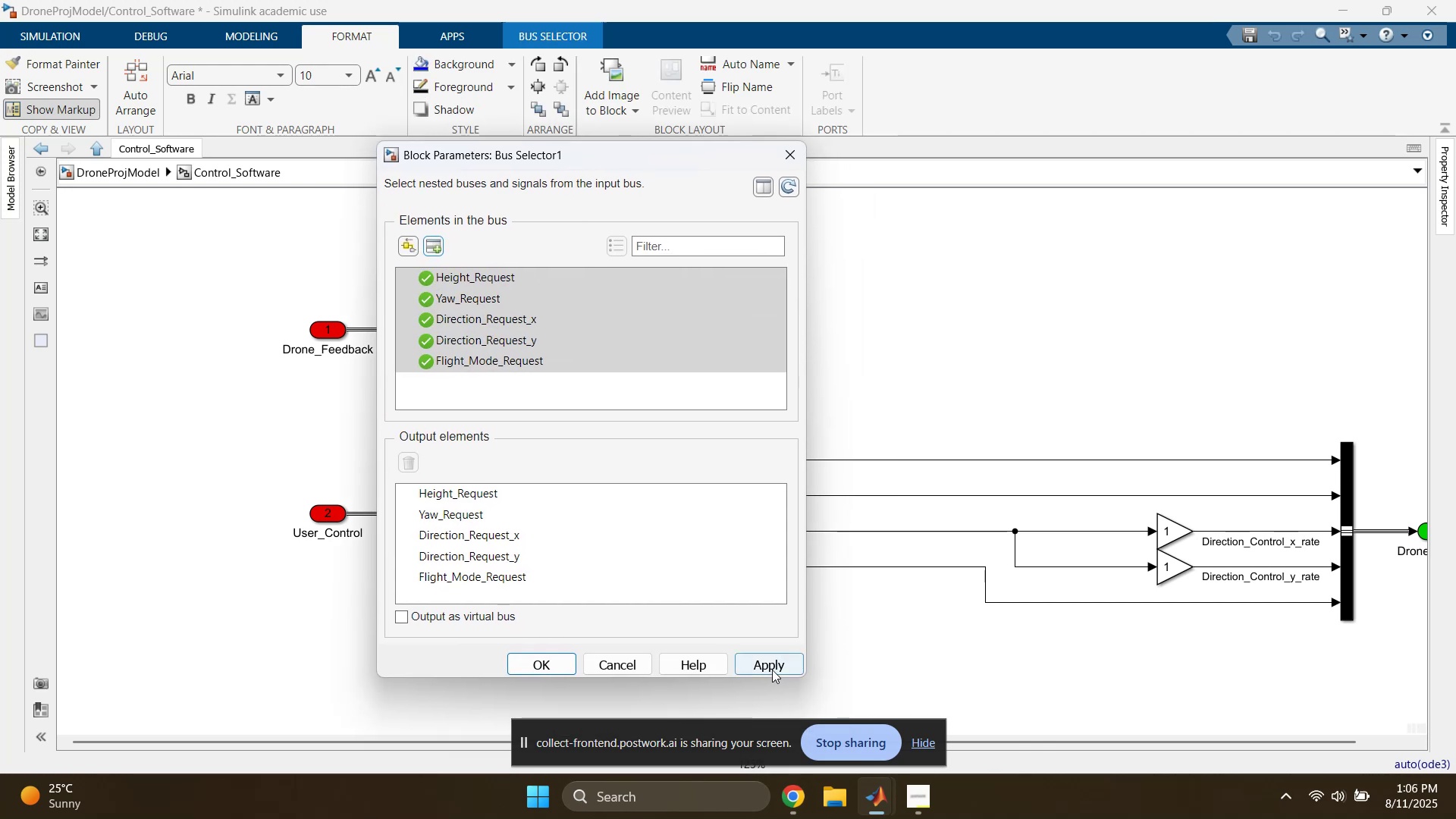 
left_click([772, 669])
 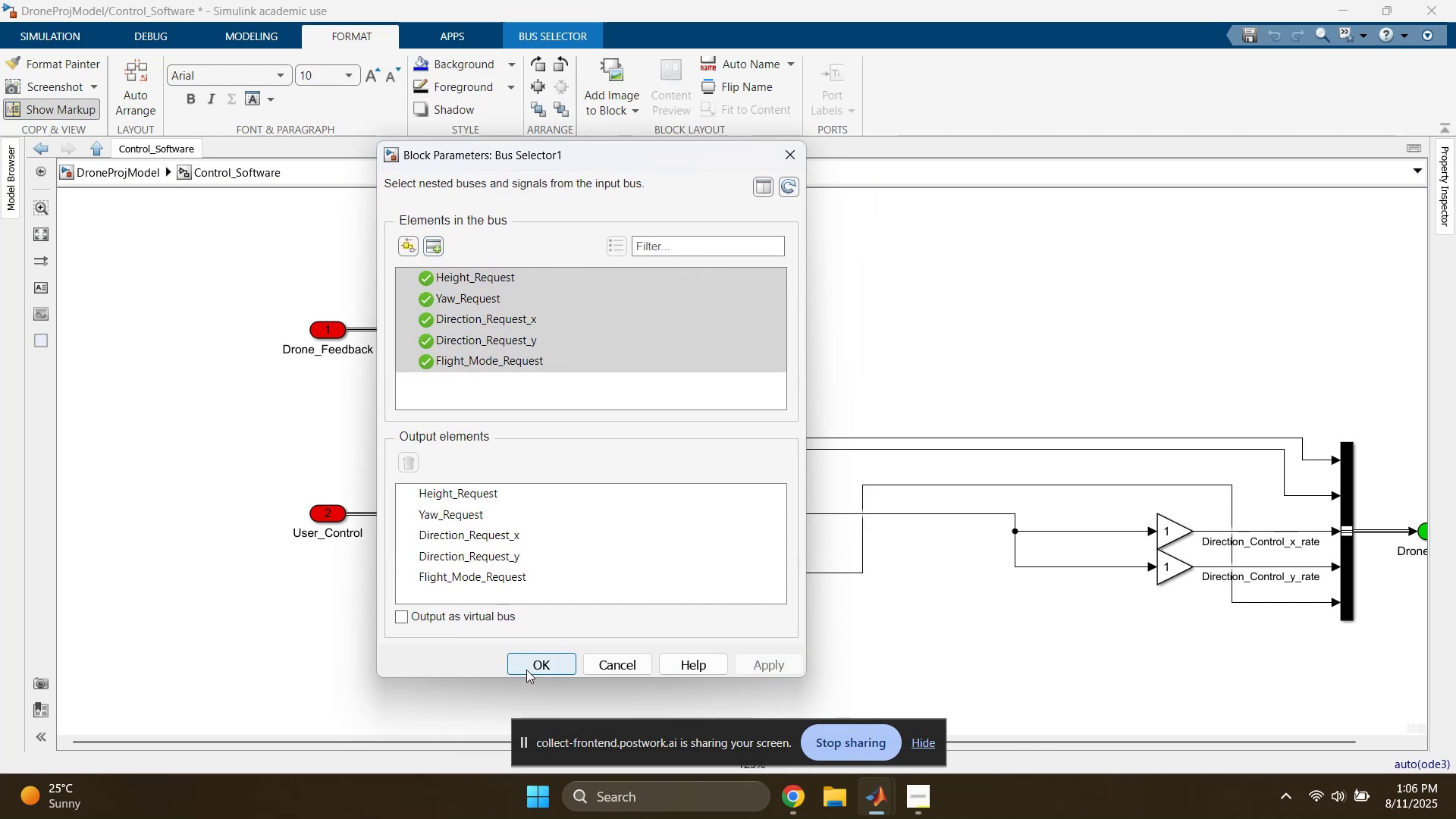 
left_click([530, 661])
 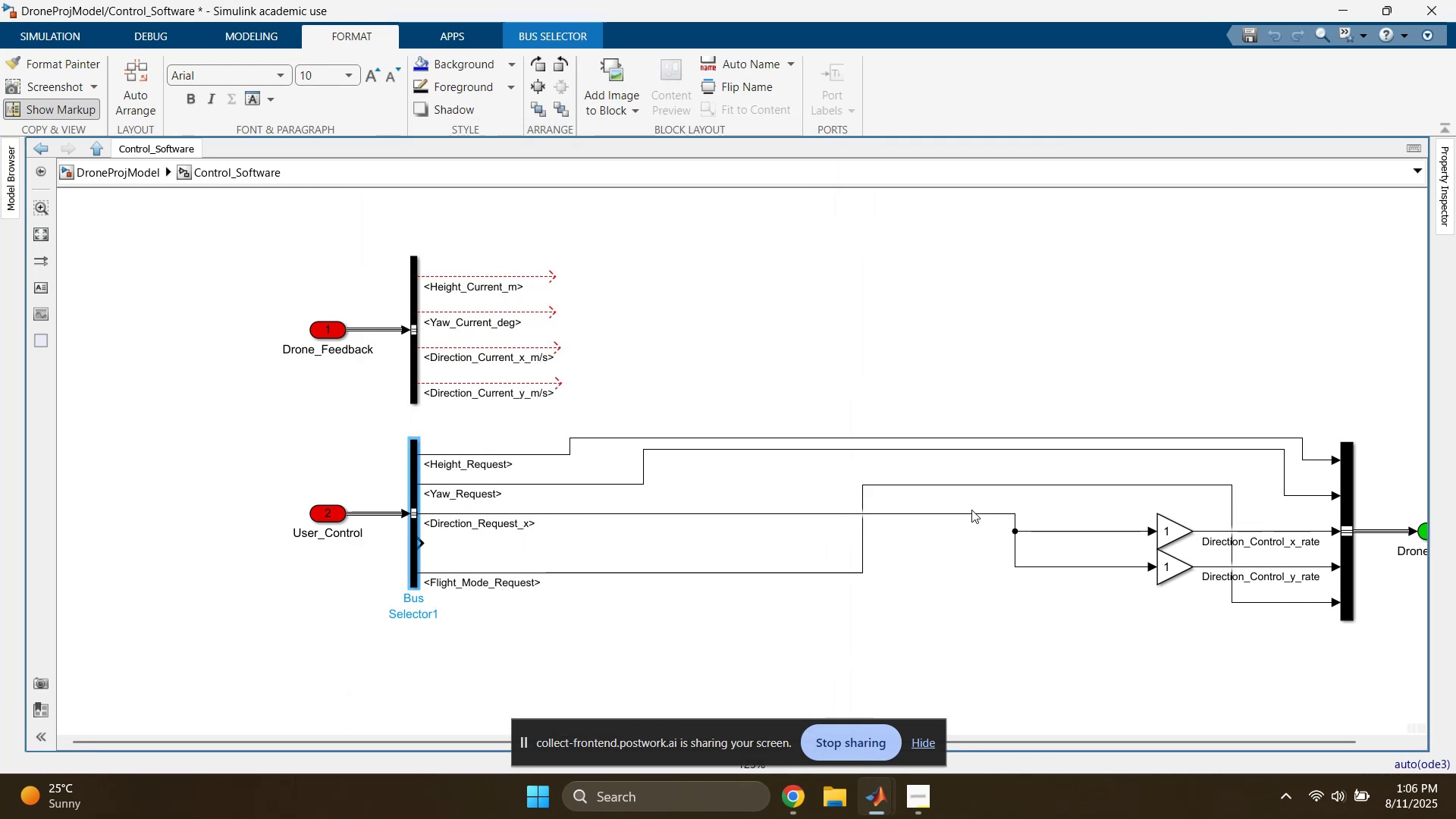 
left_click_drag(start_coordinate=[960, 507], to_coordinate=[960, 533])
 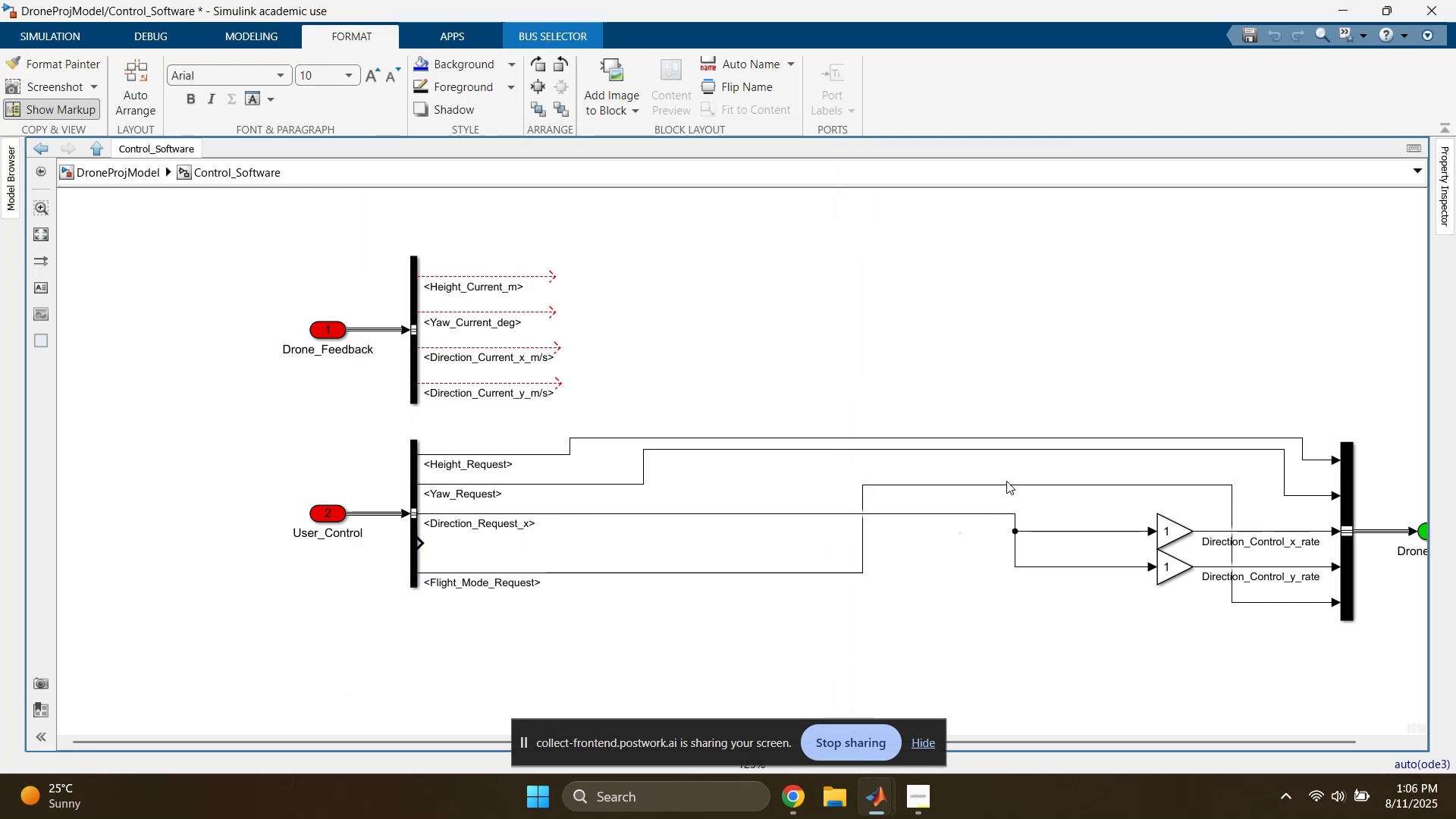 
left_click_drag(start_coordinate=[1006, 481], to_coordinate=[1015, 599])
 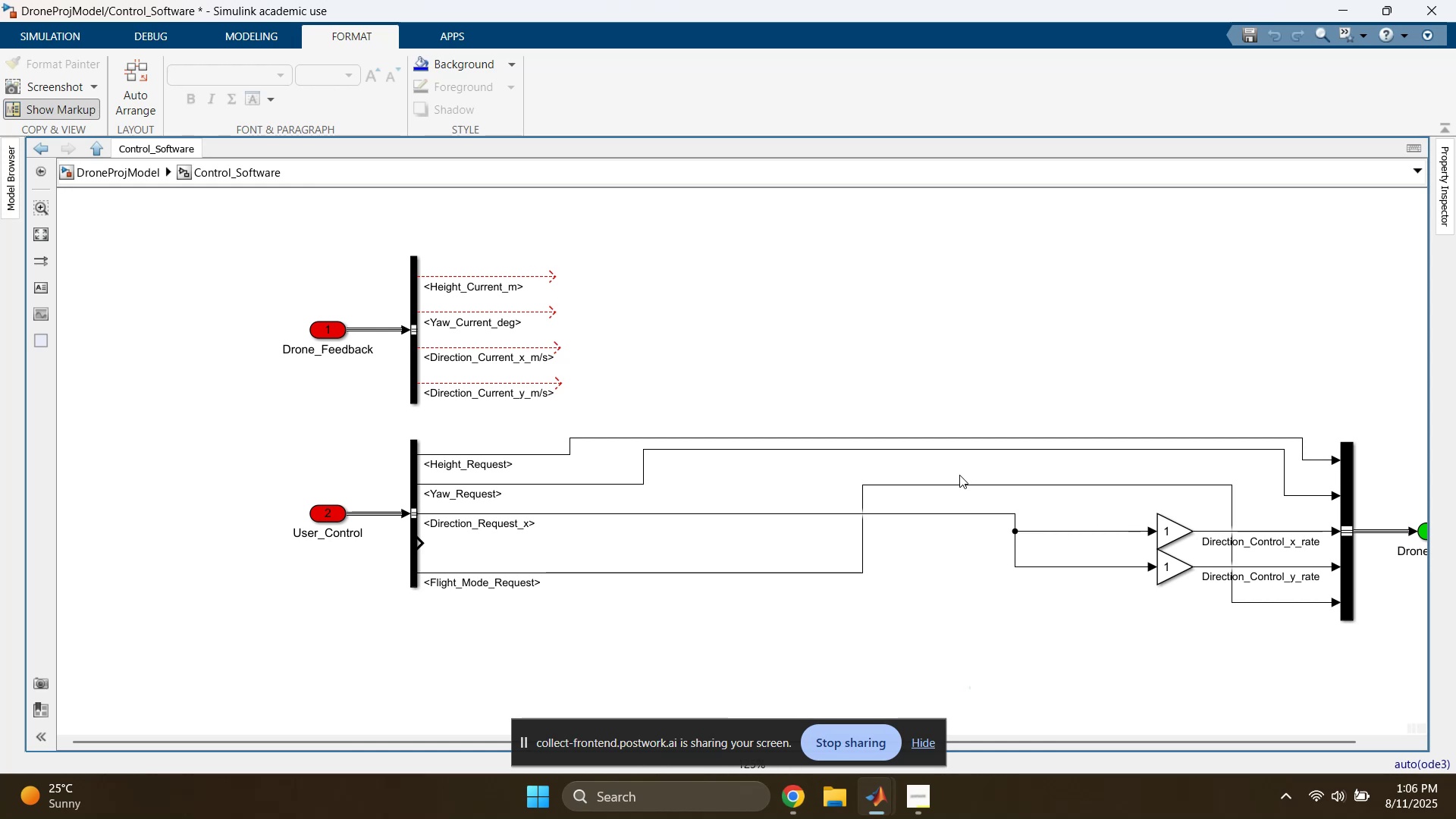 
left_click_drag(start_coordinate=[960, 482], to_coordinate=[962, 617])
 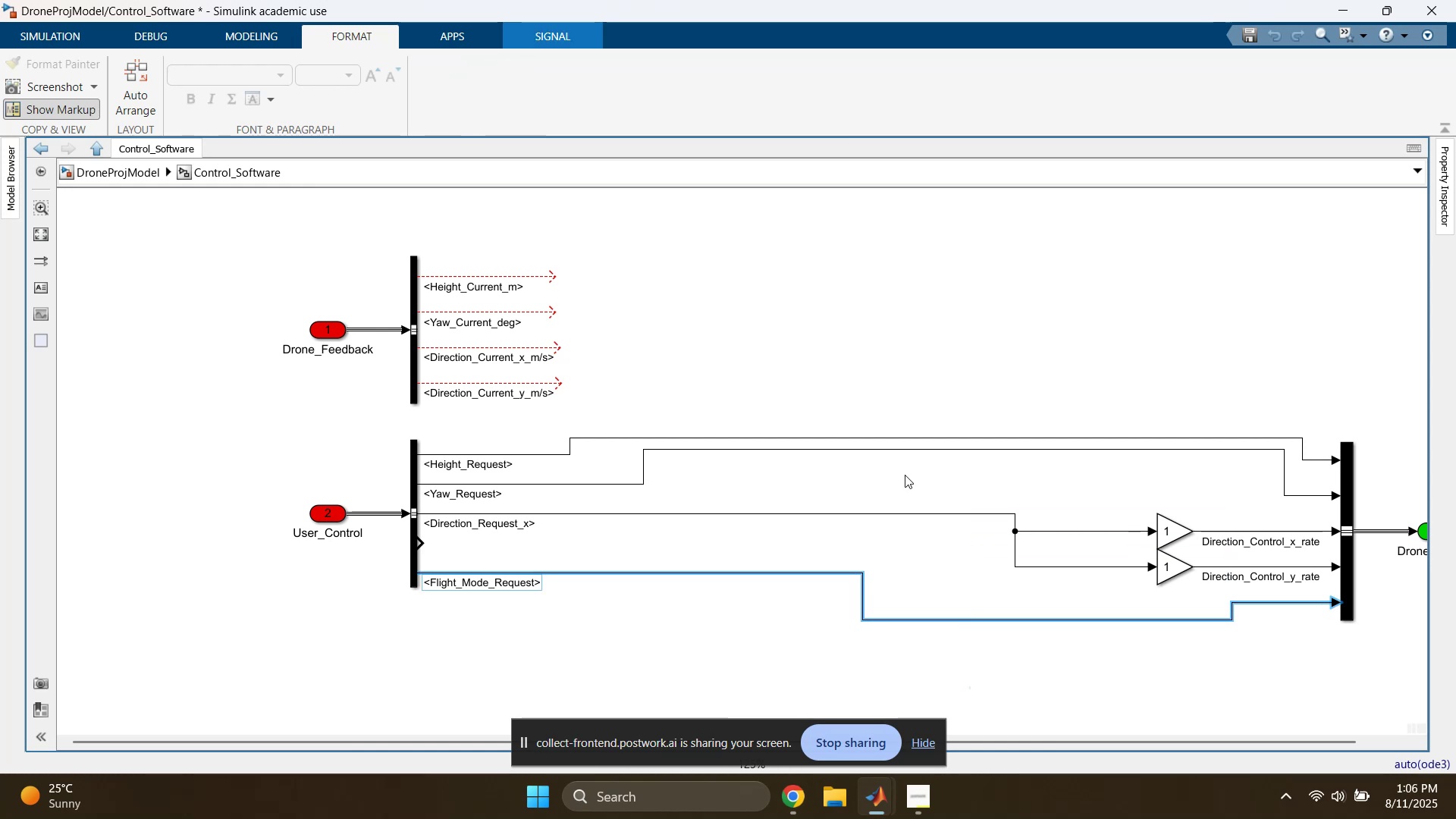 
left_click_drag(start_coordinate=[903, 471], to_coordinate=[915, 549])
 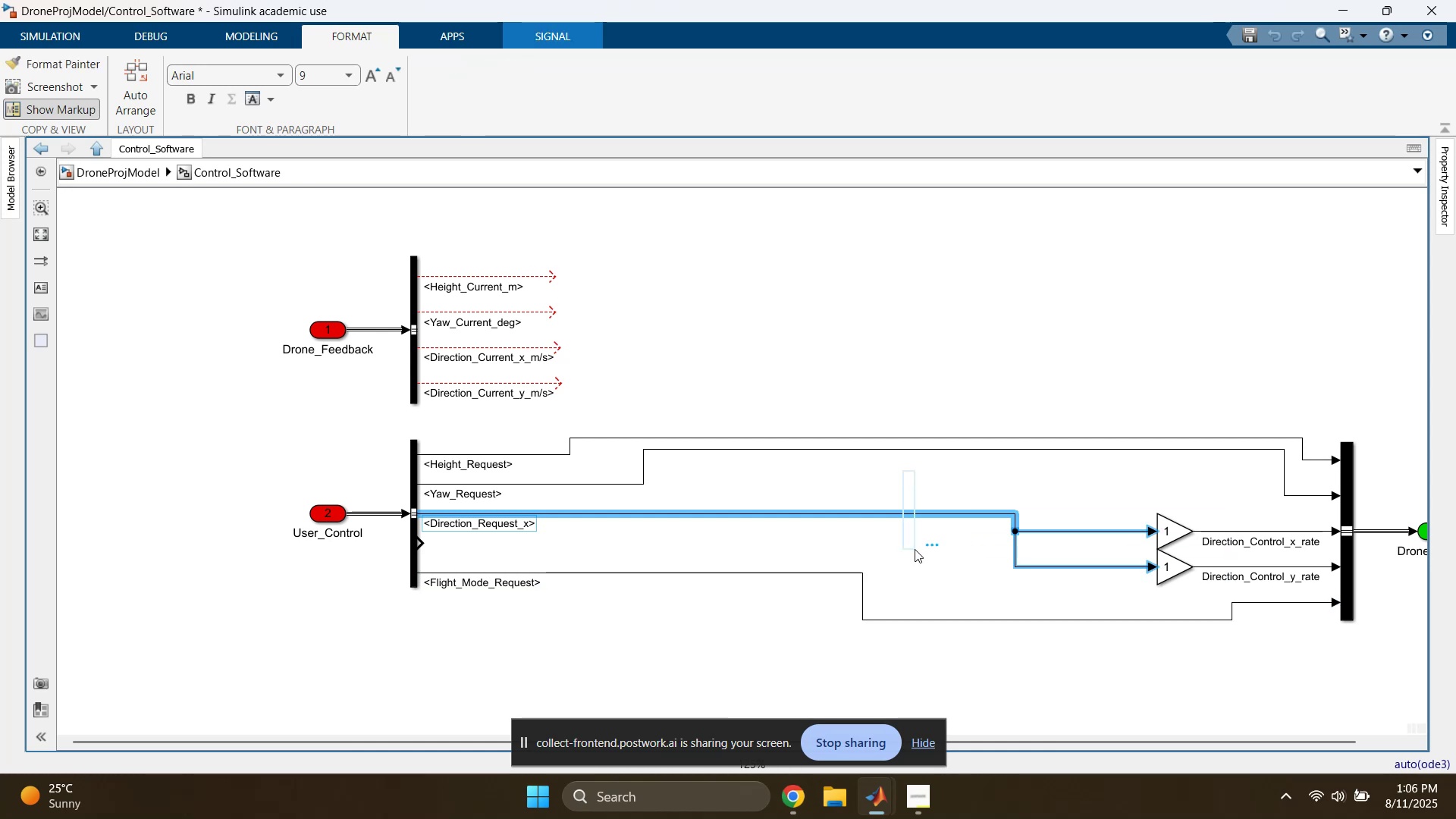 
key(Delete)
 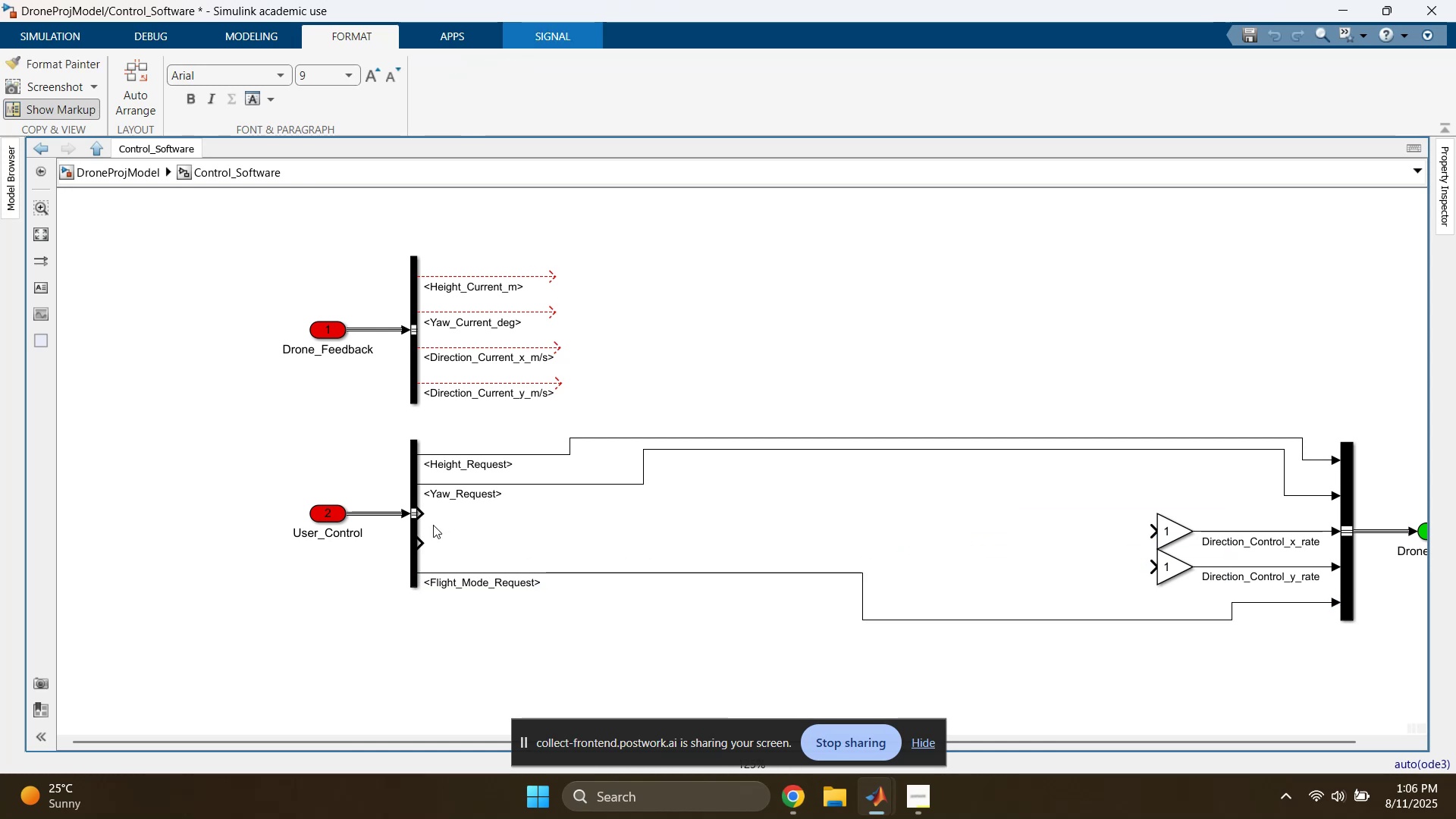 
left_click_drag(start_coordinate=[425, 516], to_coordinate=[1170, 528])
 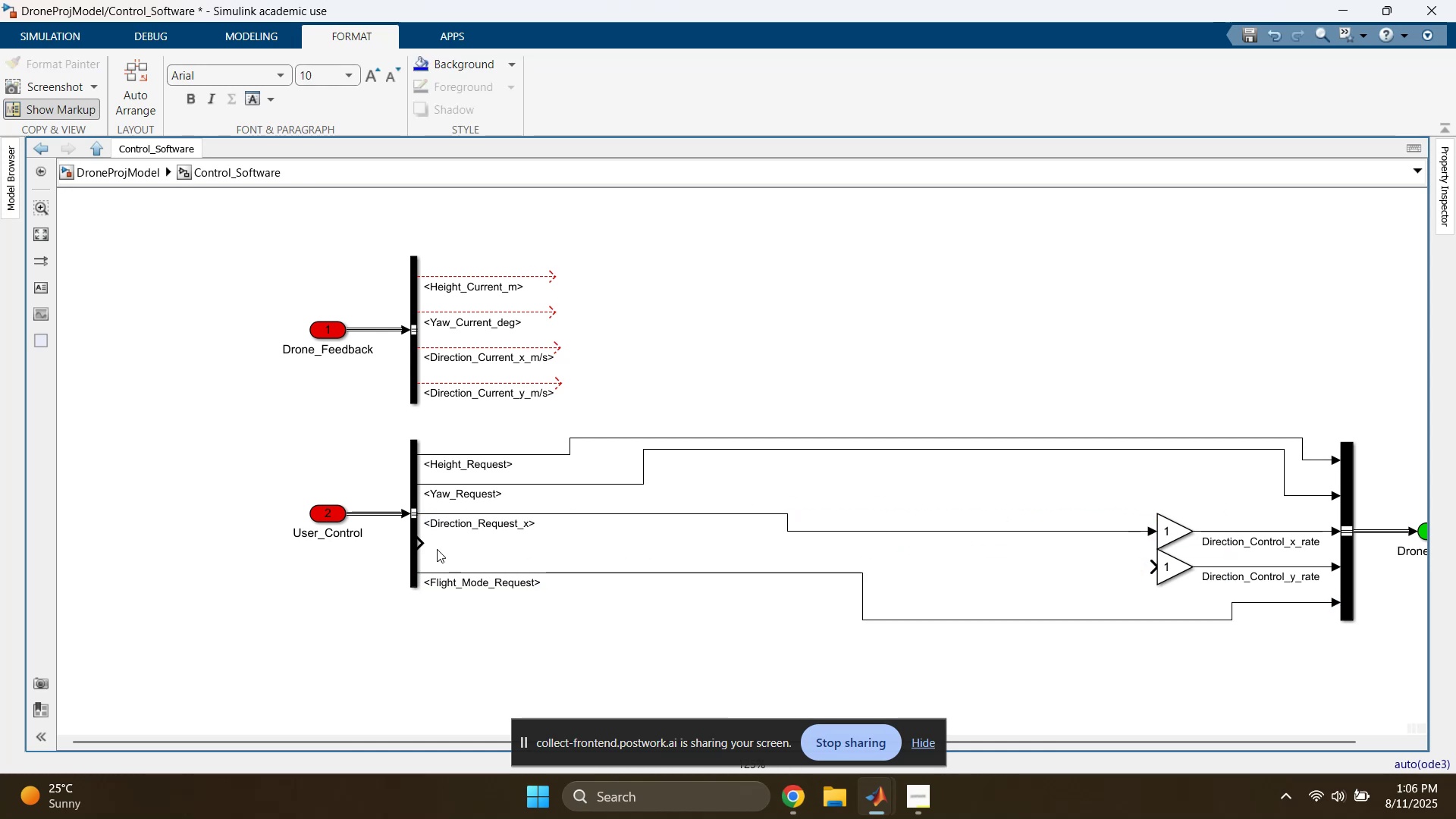 
left_click_drag(start_coordinate=[424, 548], to_coordinate=[1163, 570])
 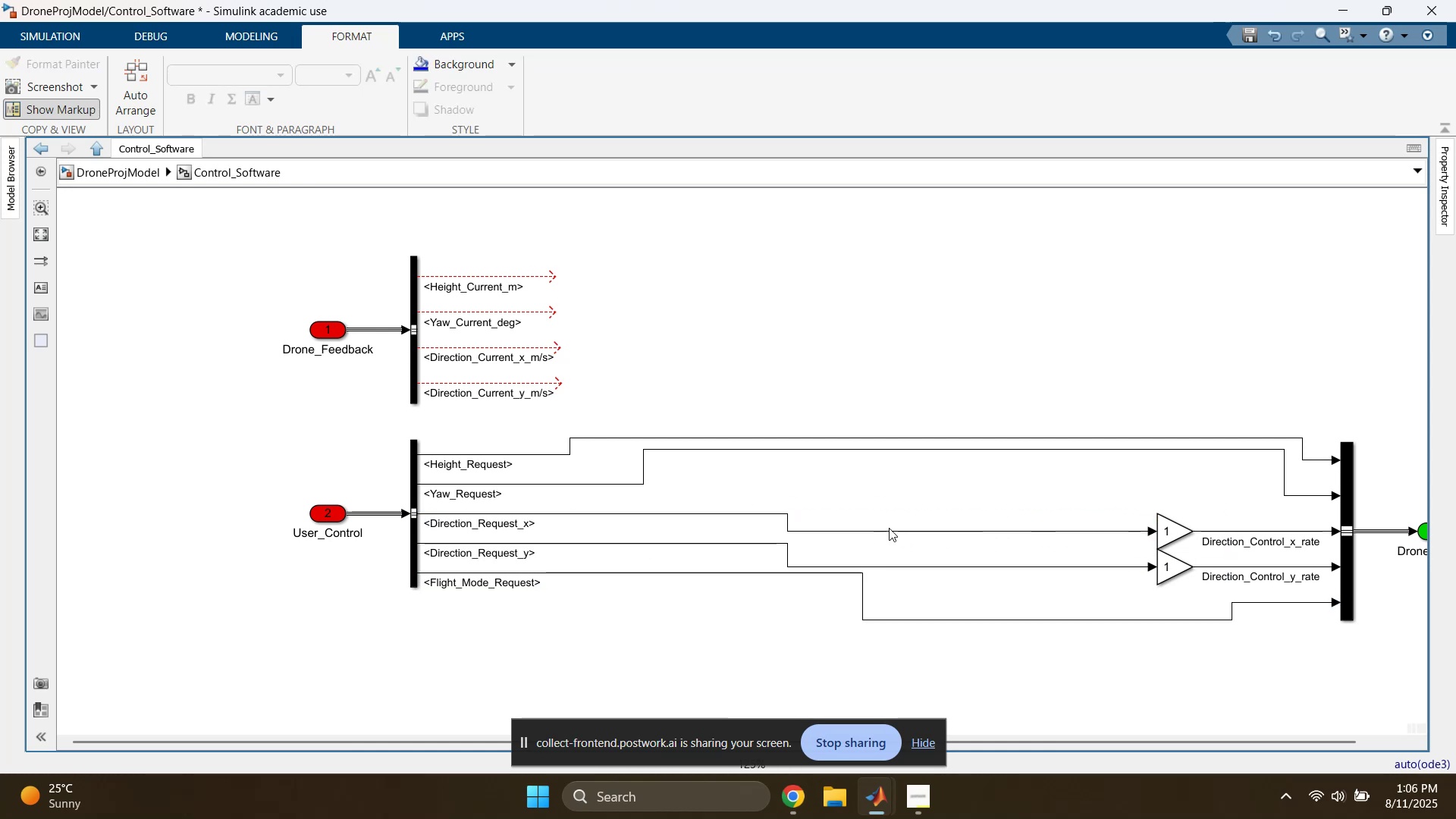 
left_click([961, 481])
 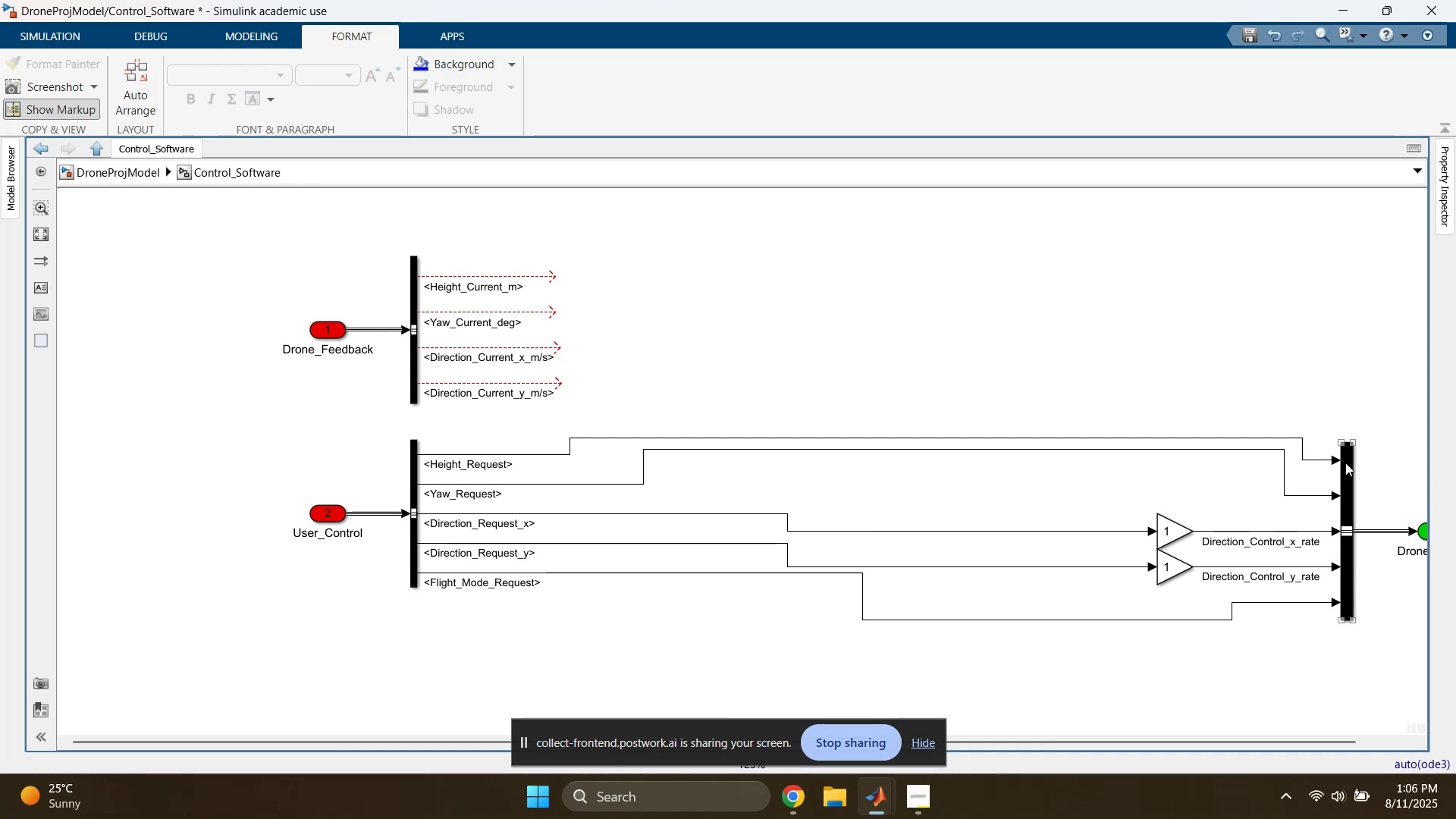 
mouse_move([423, 590])
 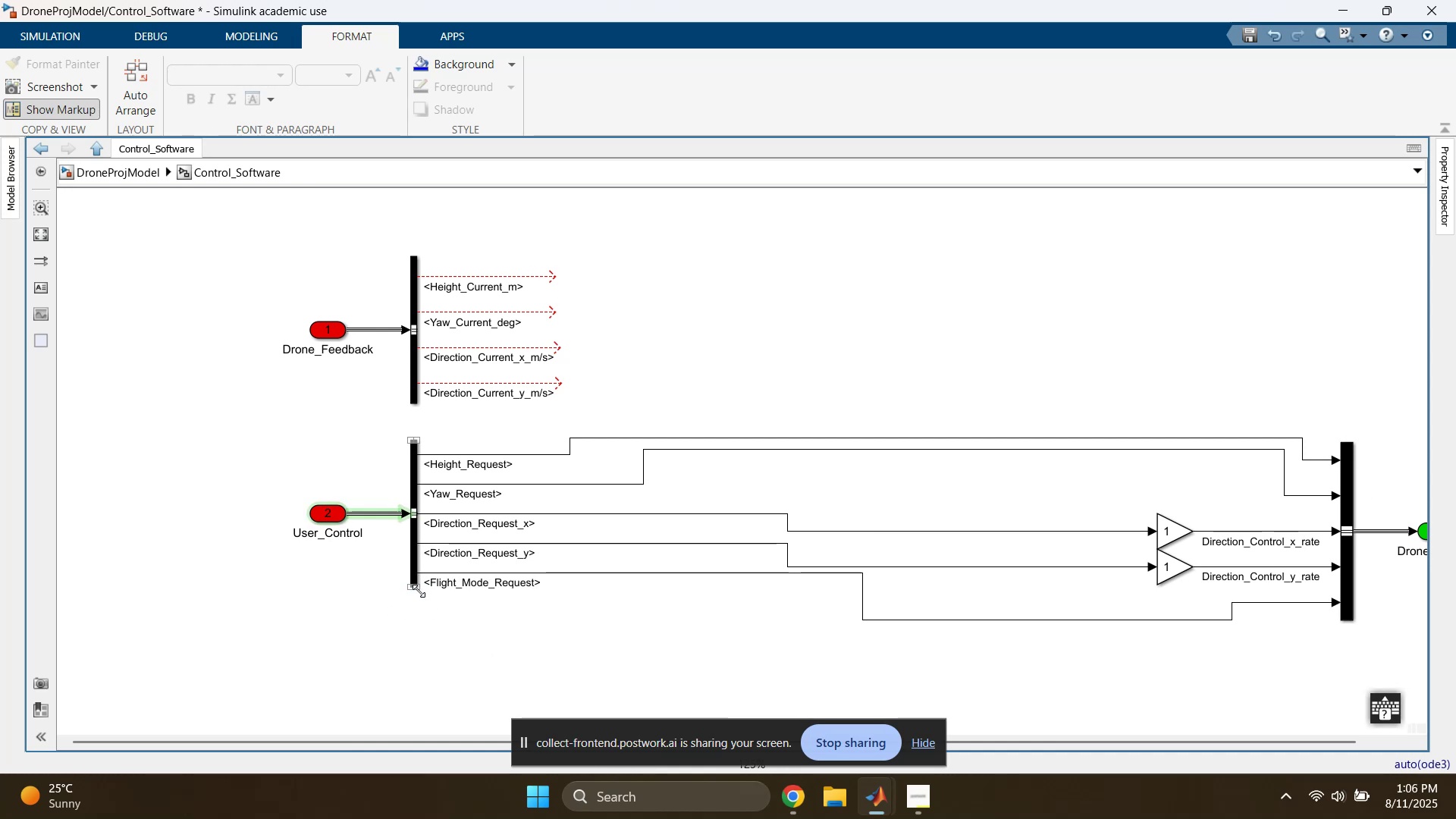 
left_click_drag(start_coordinate=[419, 590], to_coordinate=[425, 628])
 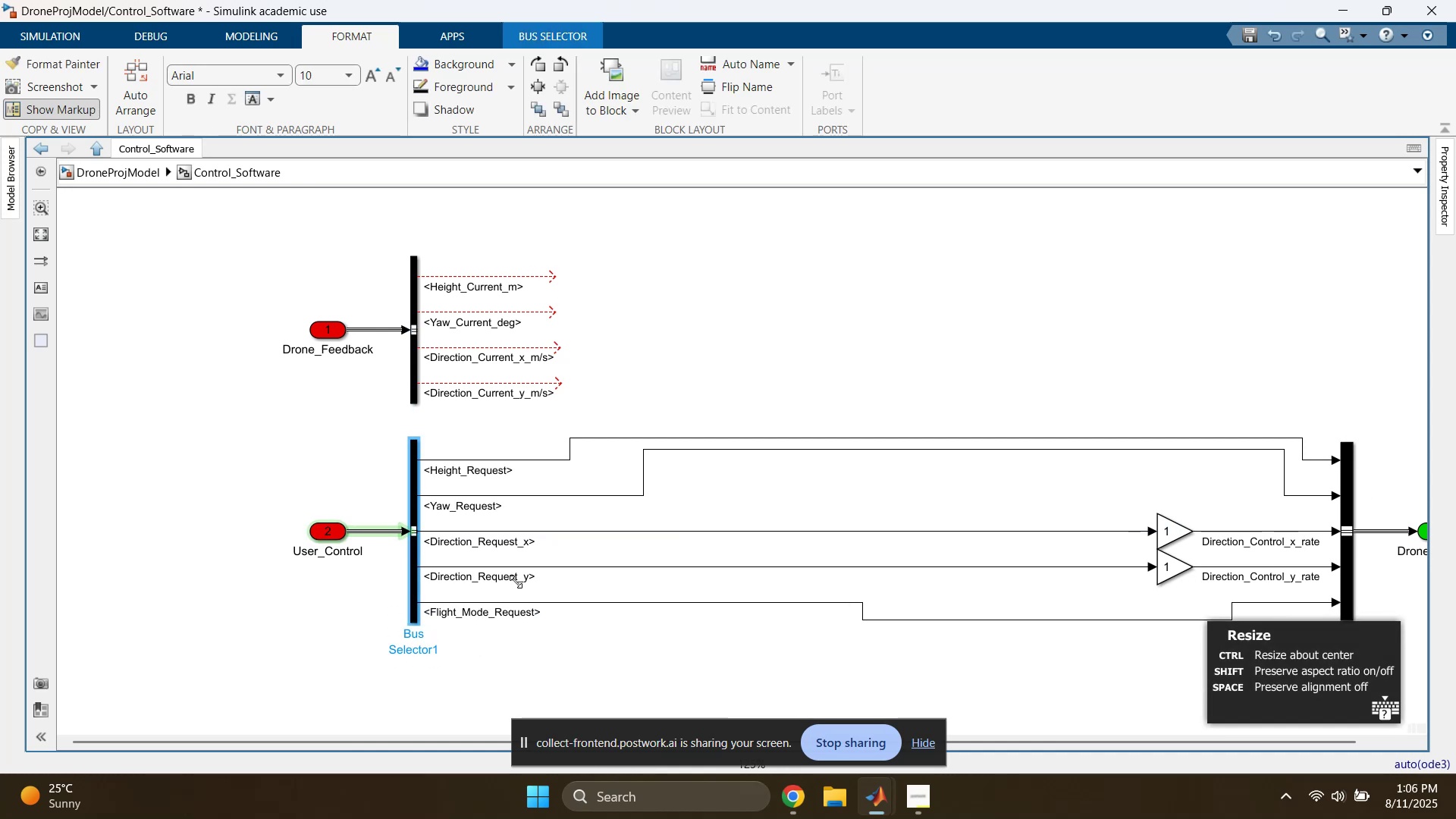 
left_click_drag(start_coordinate=[1100, 300], to_coordinate=[1106, 299])
 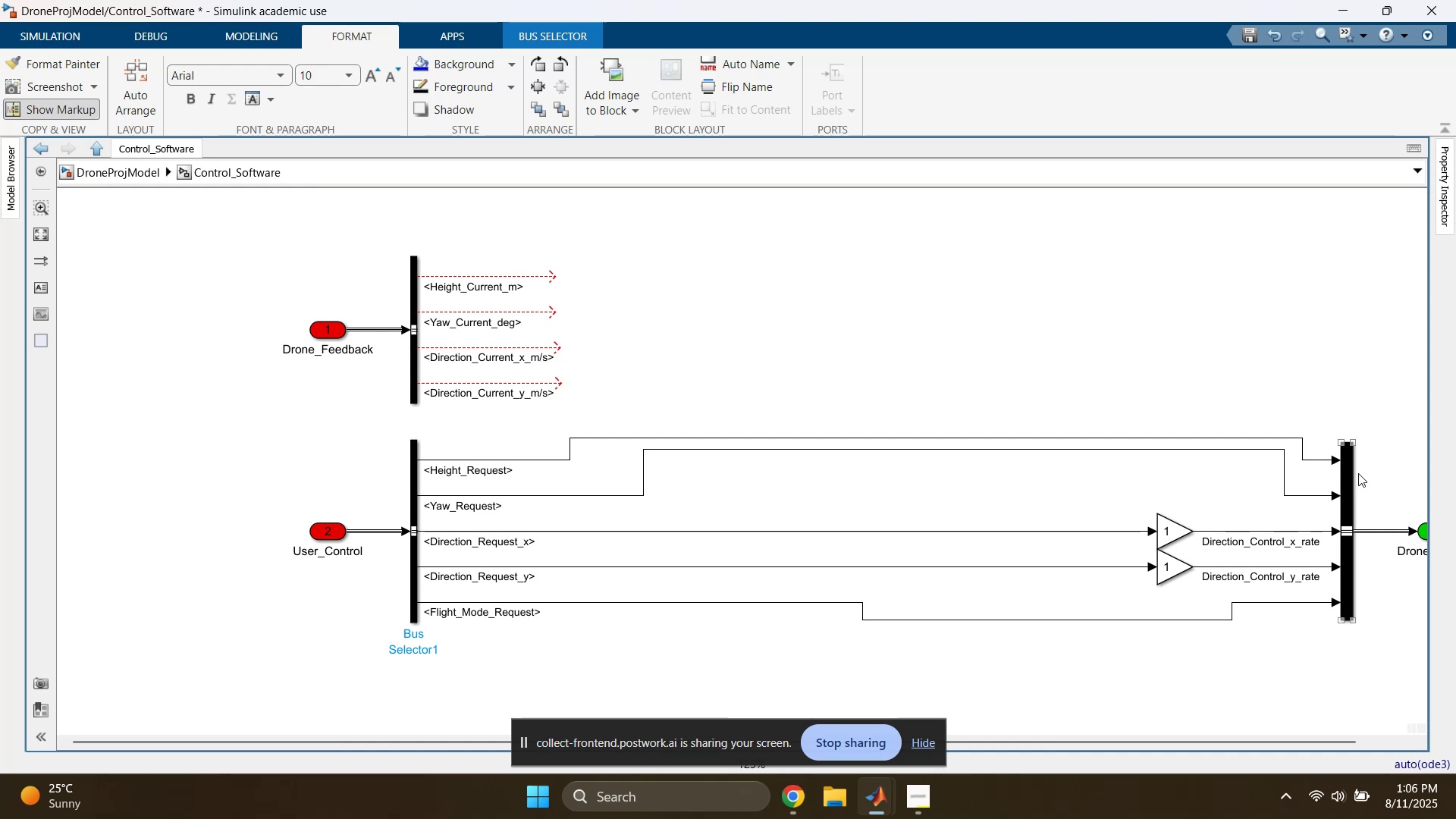 
left_click_drag(start_coordinate=[1351, 481], to_coordinate=[1354, 491])
 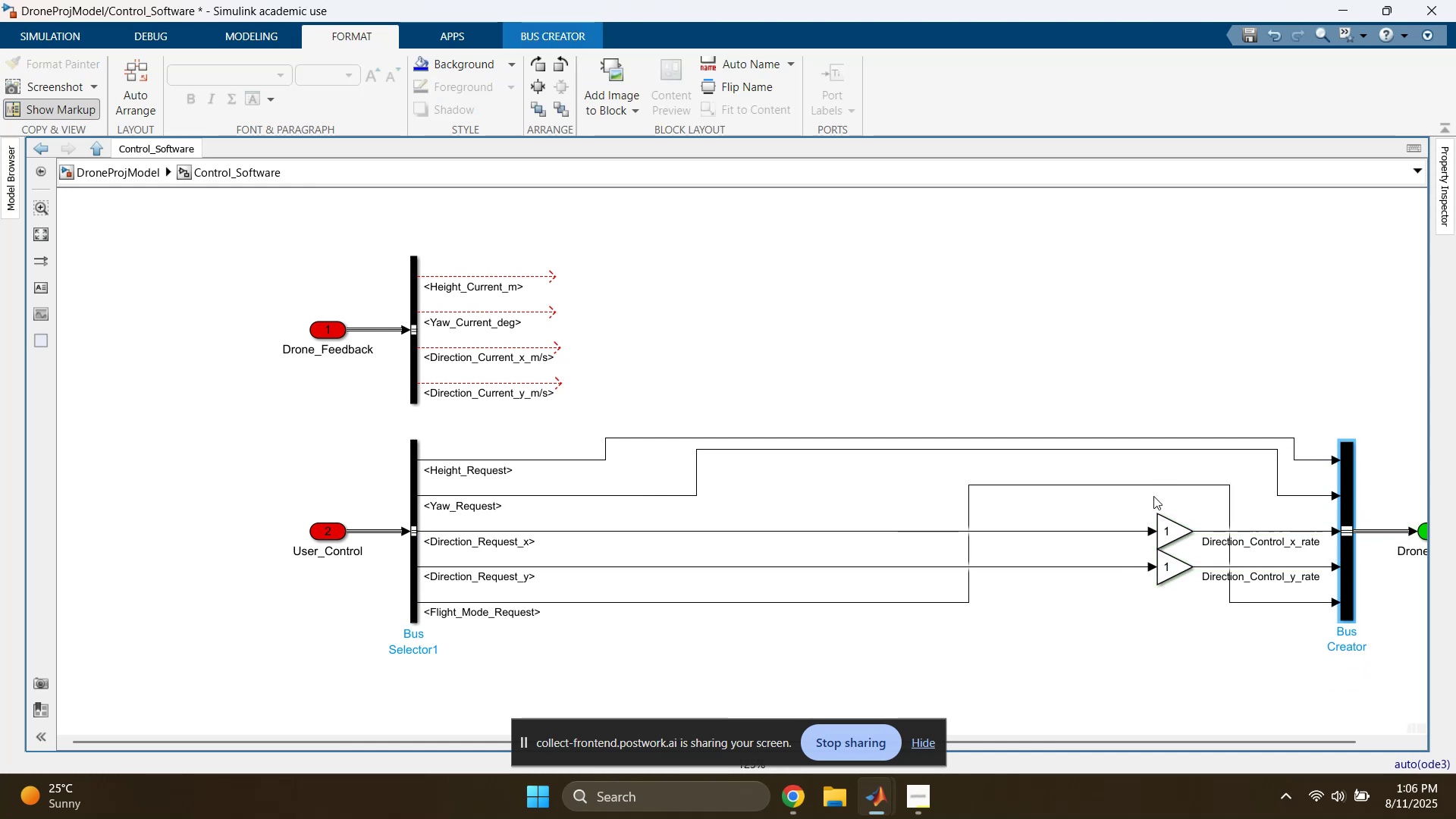 
left_click_drag(start_coordinate=[1150, 487], to_coordinate=[1159, 613])
 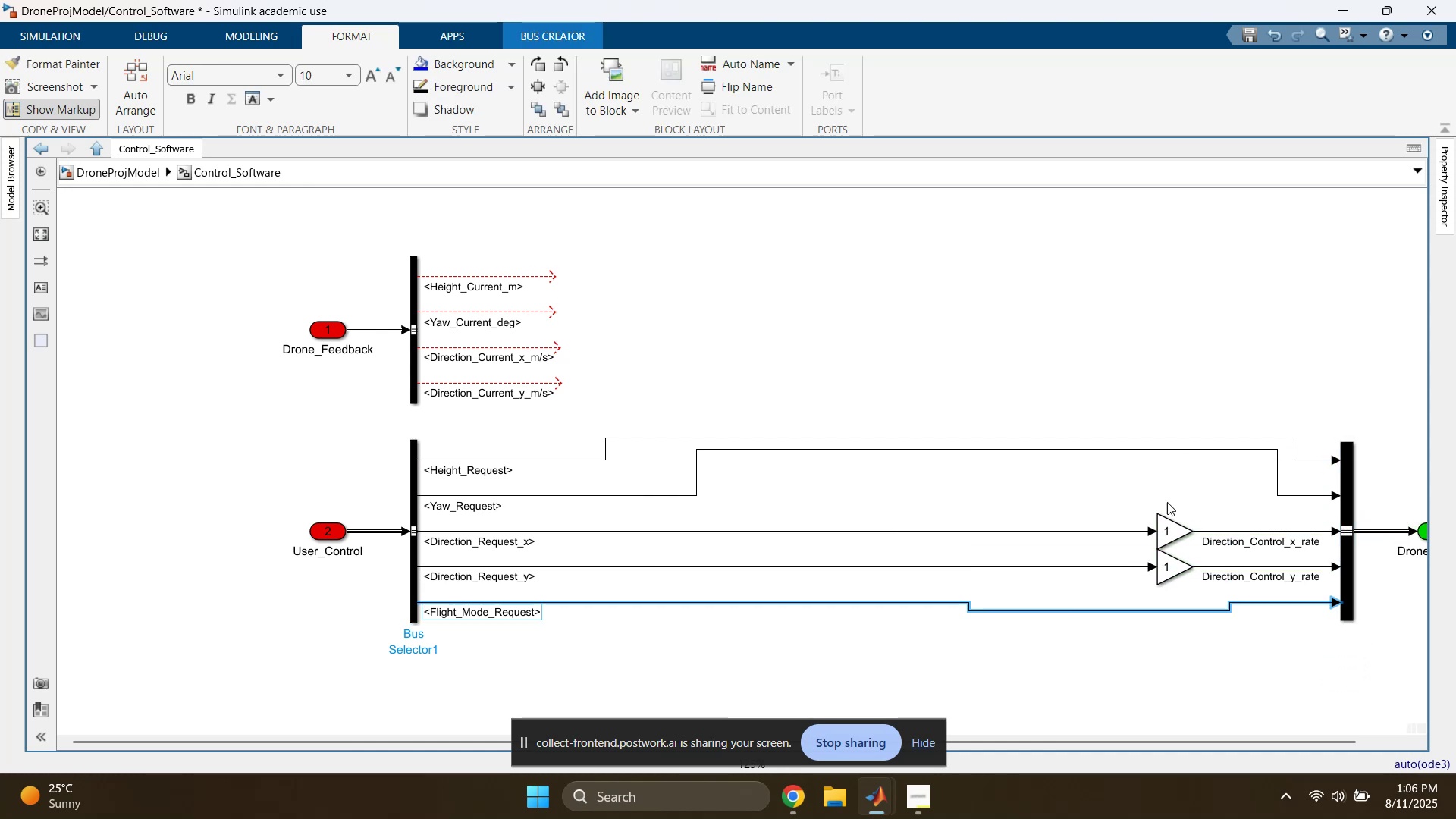 
left_click_drag(start_coordinate=[1168, 491], to_coordinate=[1181, 584])
 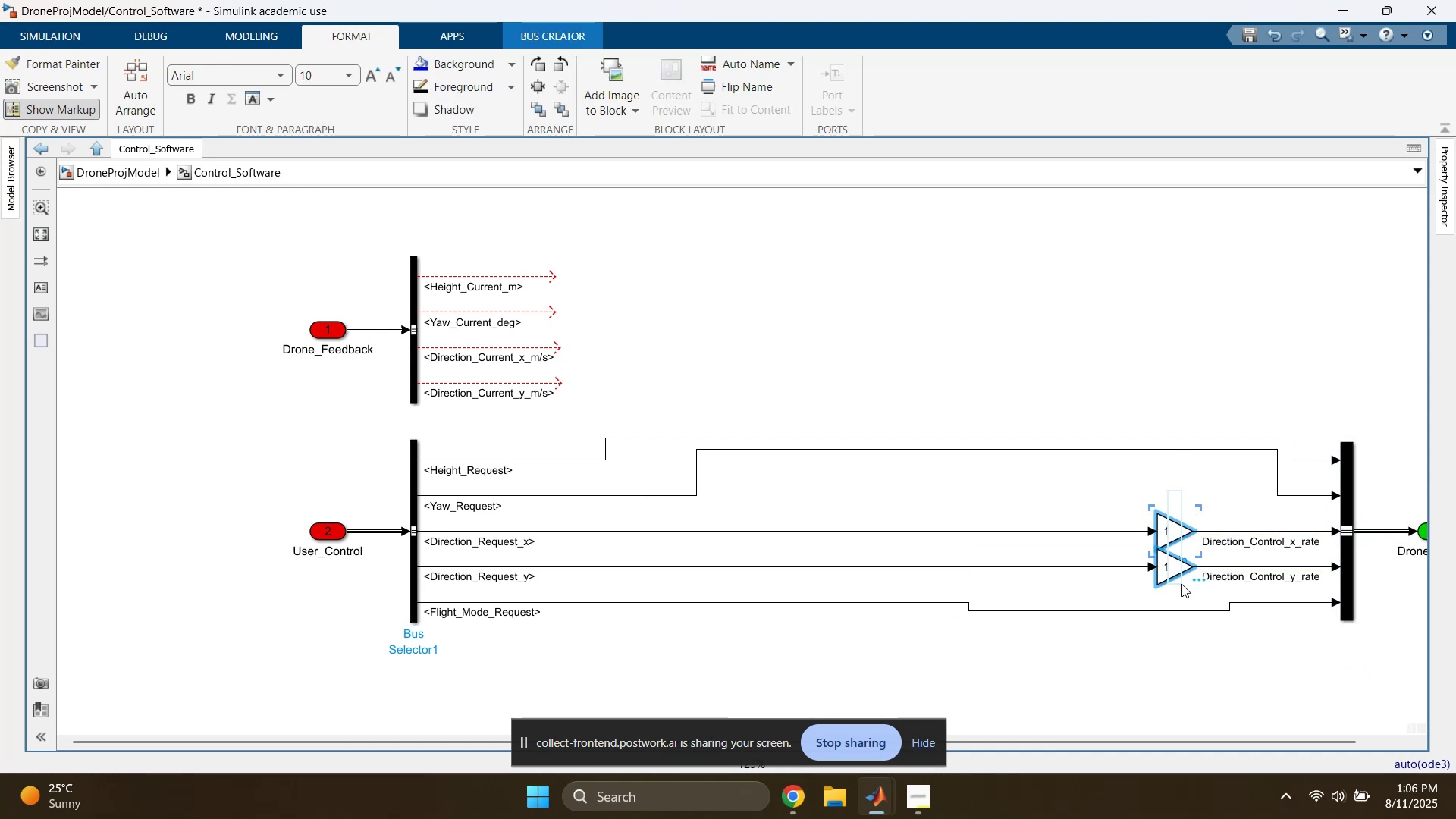 
key(Delete)
 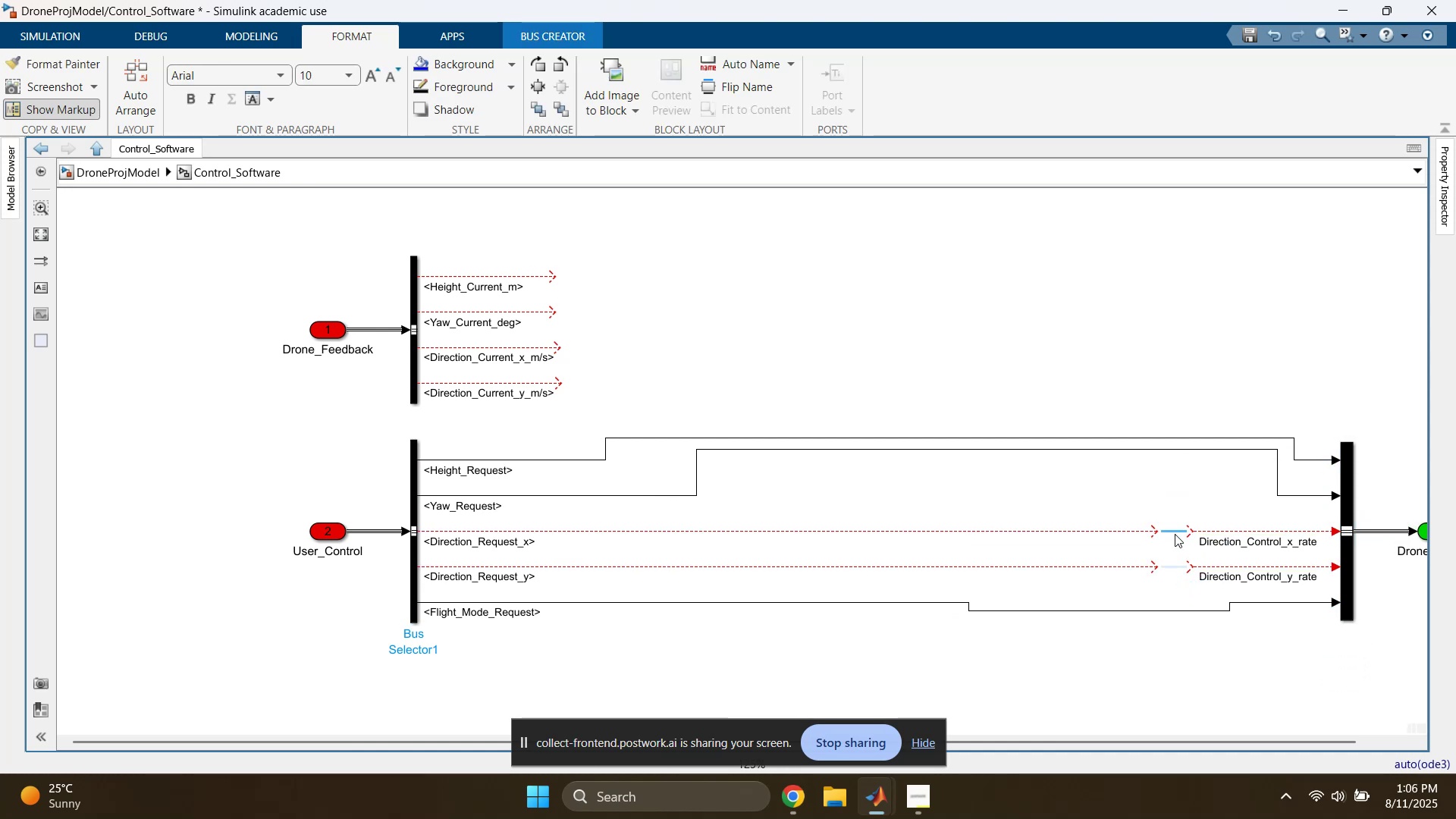 
left_click([1174, 525])
 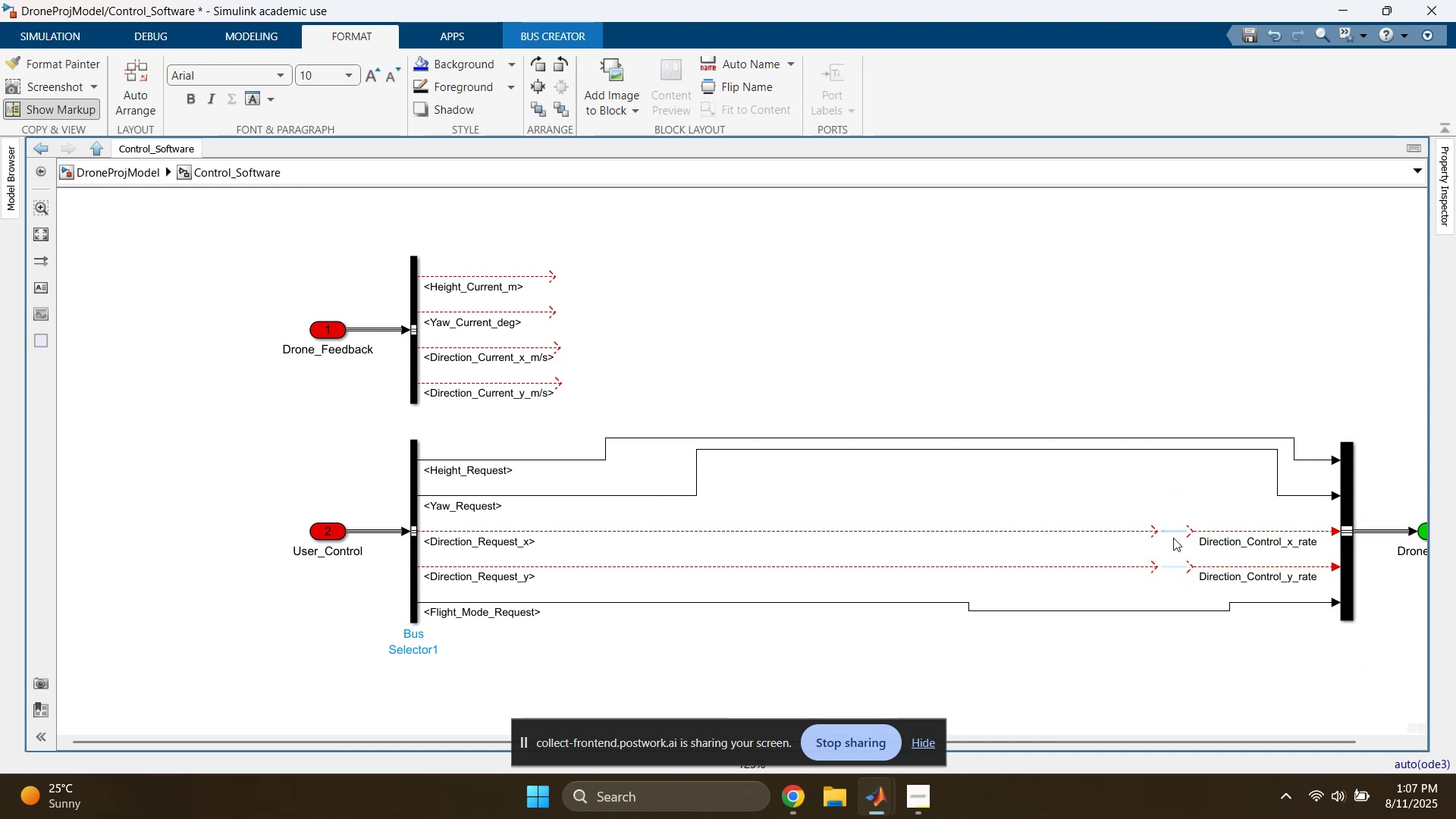 
left_click([1173, 533])
 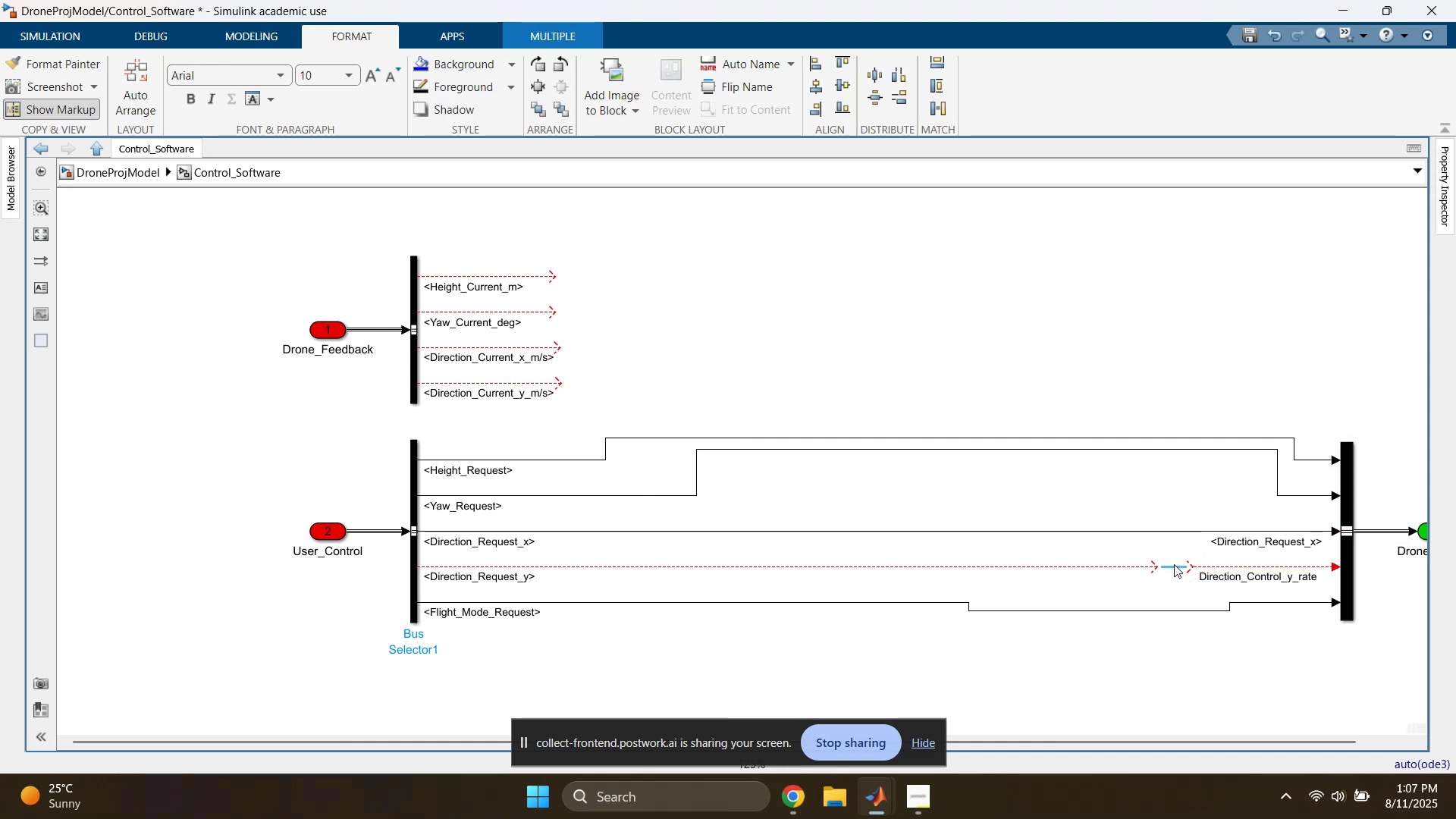 
left_click([1174, 566])
 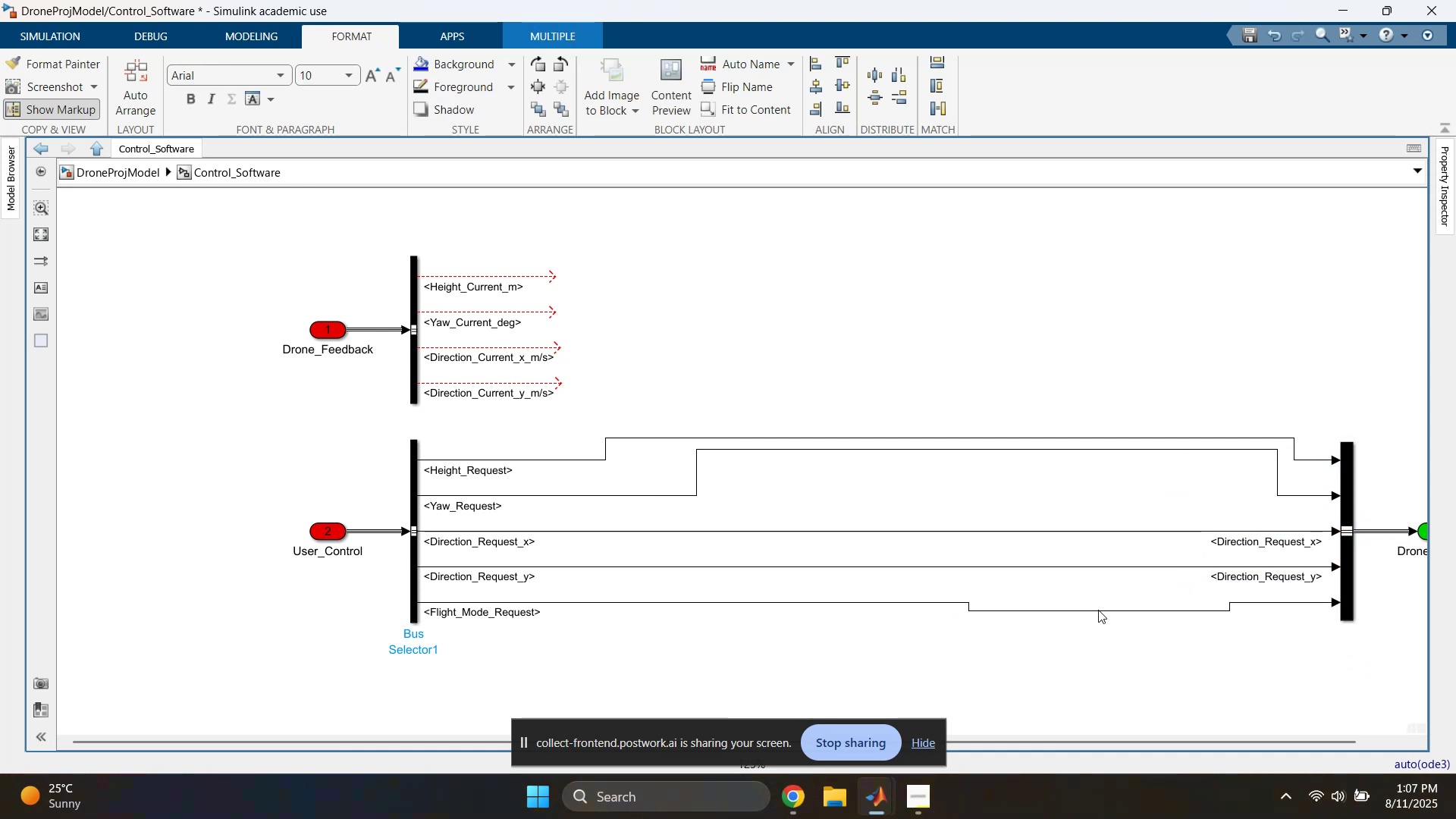 
left_click_drag(start_coordinate=[1101, 612], to_coordinate=[1107, 601])
 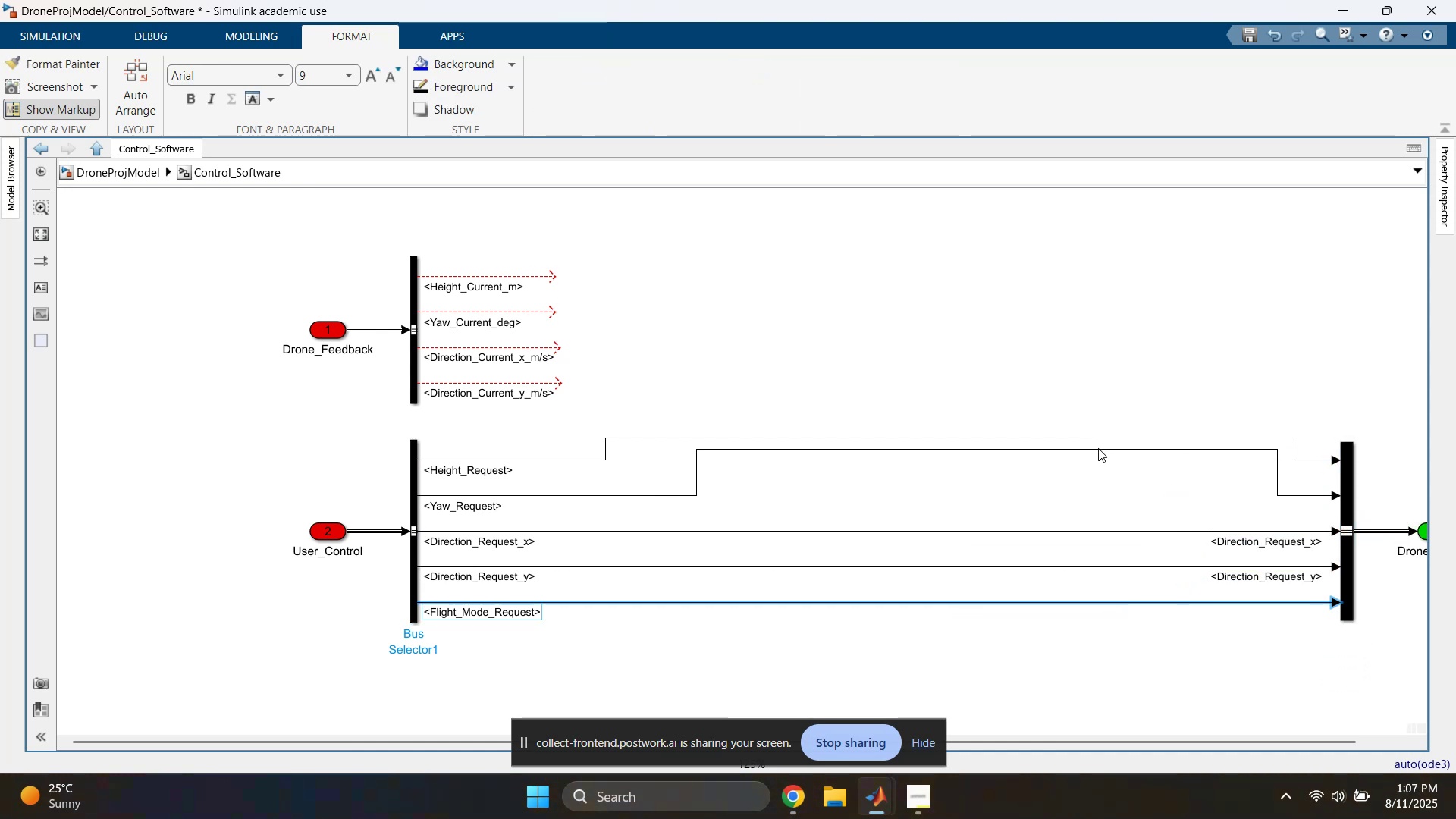 
left_click_drag(start_coordinate=[1098, 450], to_coordinate=[1105, 495])
 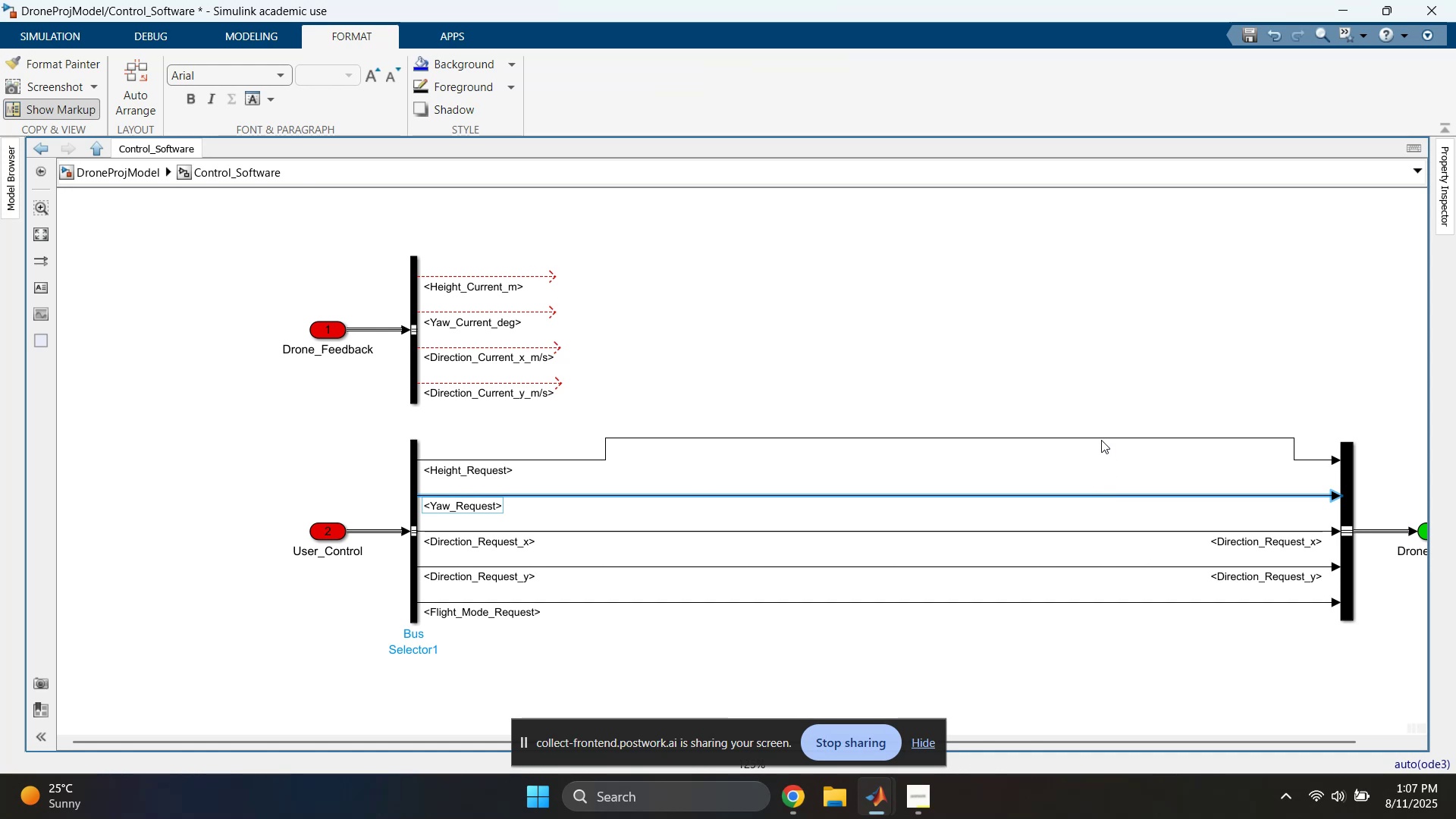 
left_click_drag(start_coordinate=[1102, 435], to_coordinate=[1111, 463])
 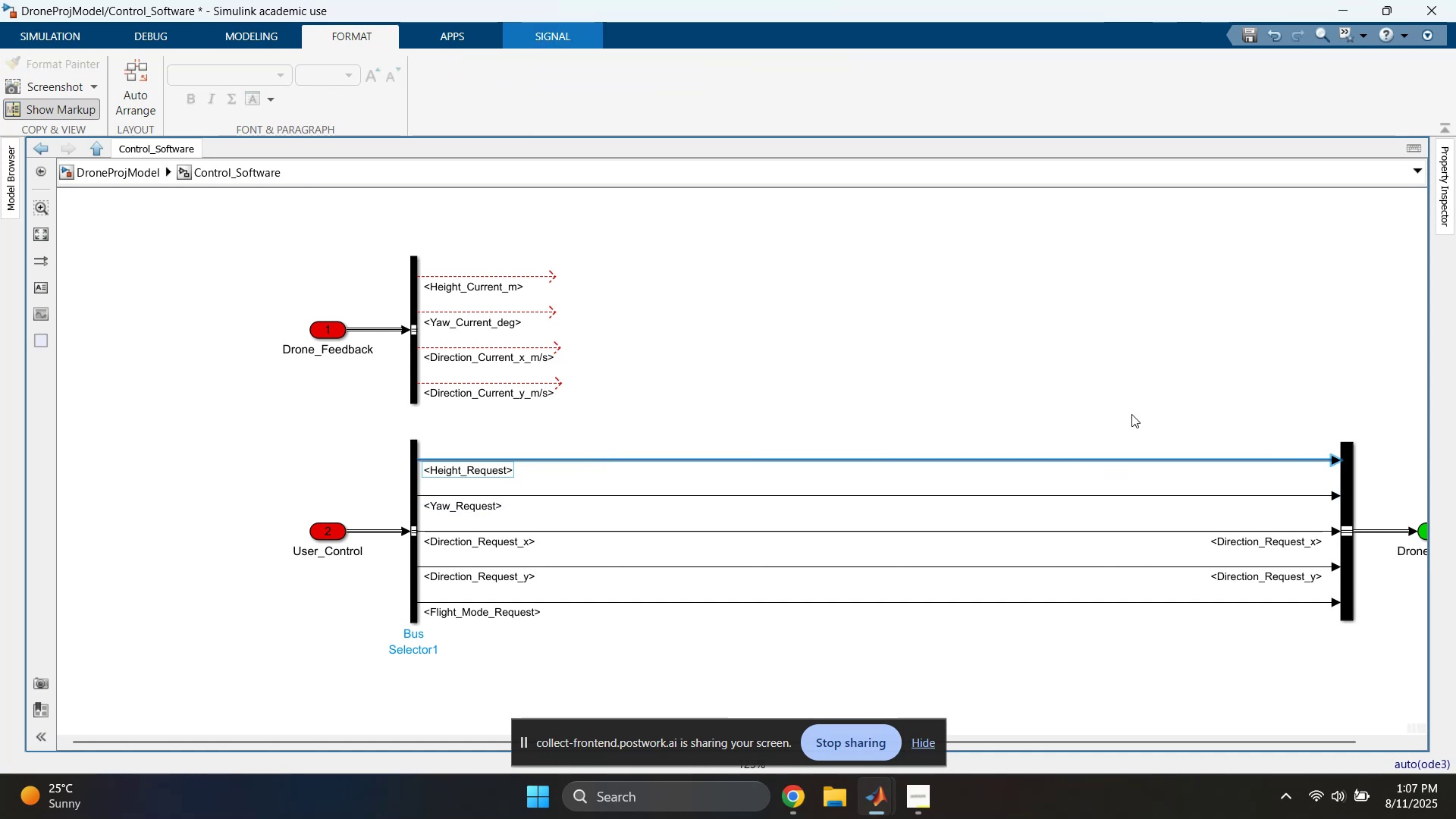 
left_click([1134, 412])
 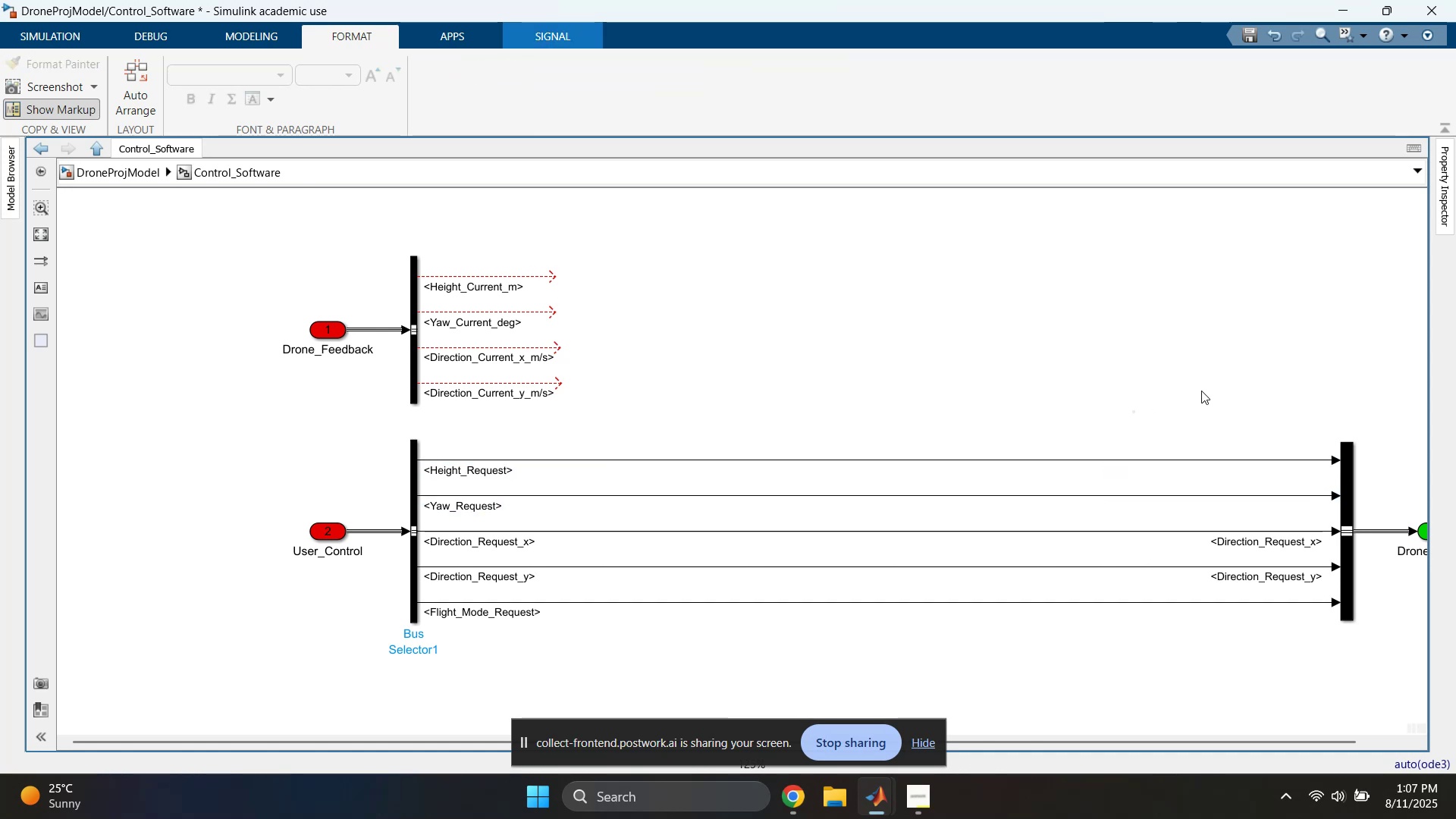 
scroll: coordinate [1262, 378], scroll_direction: down, amount: 1.0
 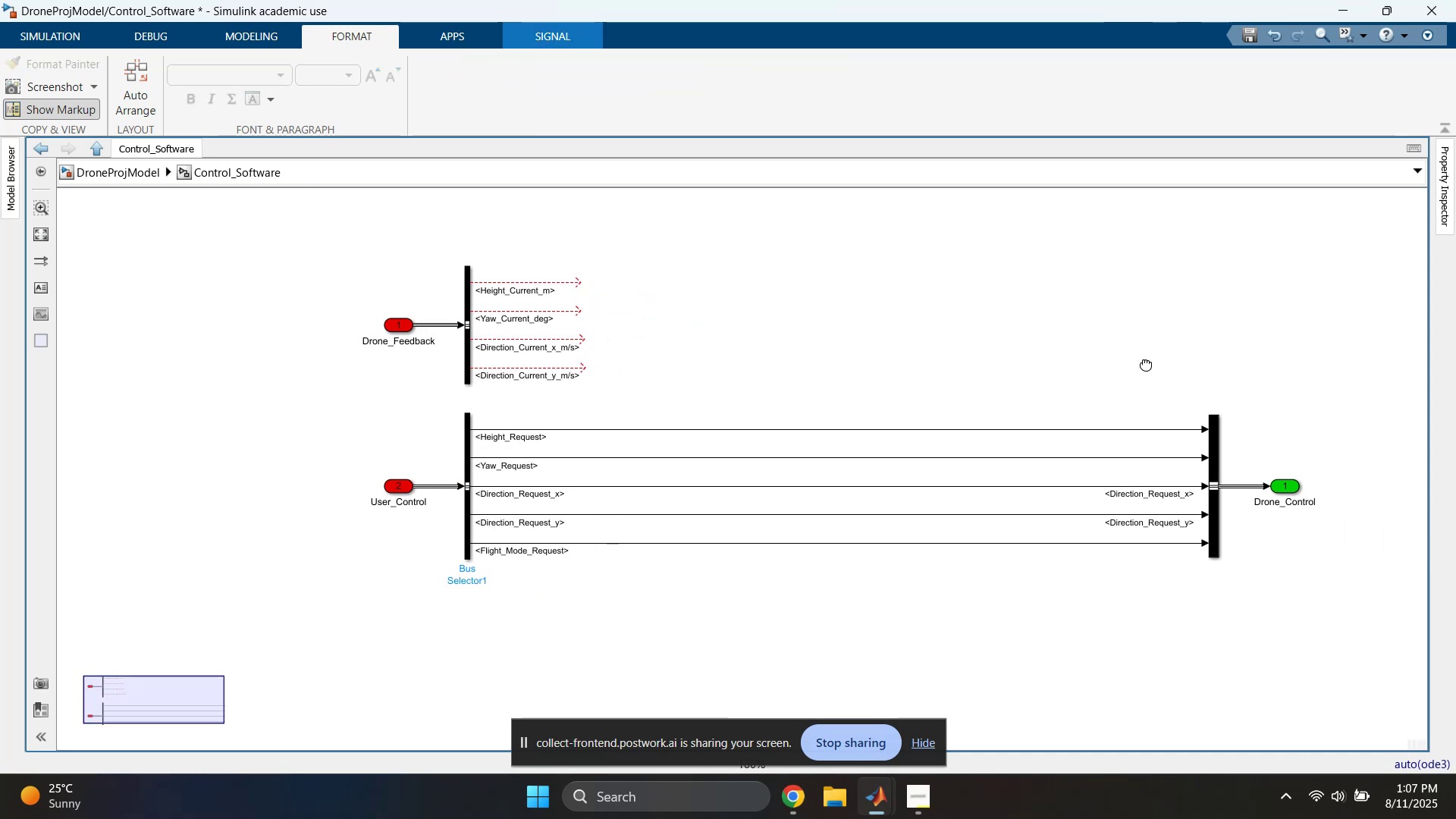 
scroll: coordinate [1146, 363], scroll_direction: none, amount: 0.0
 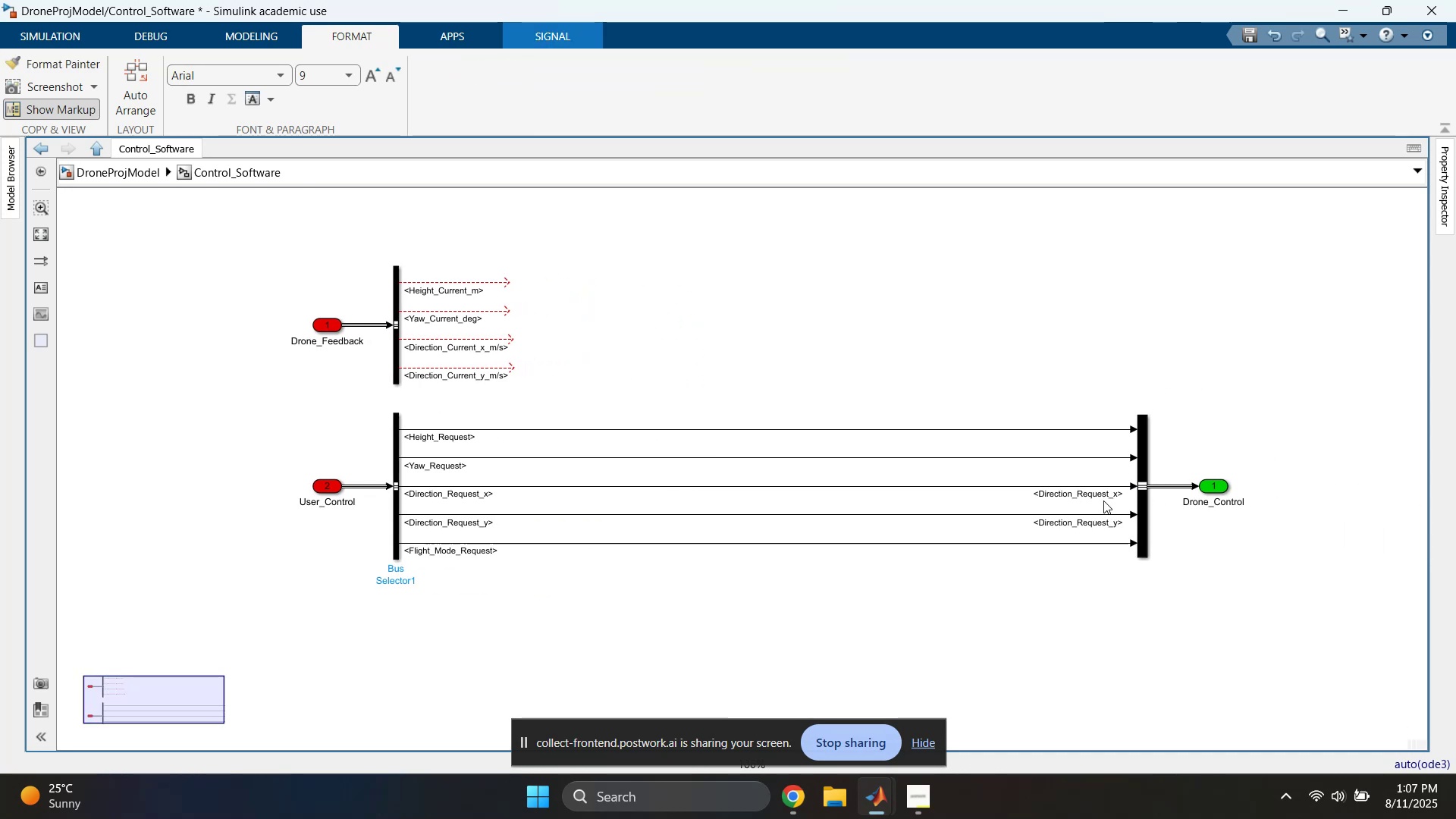 
double_click([1094, 496])
 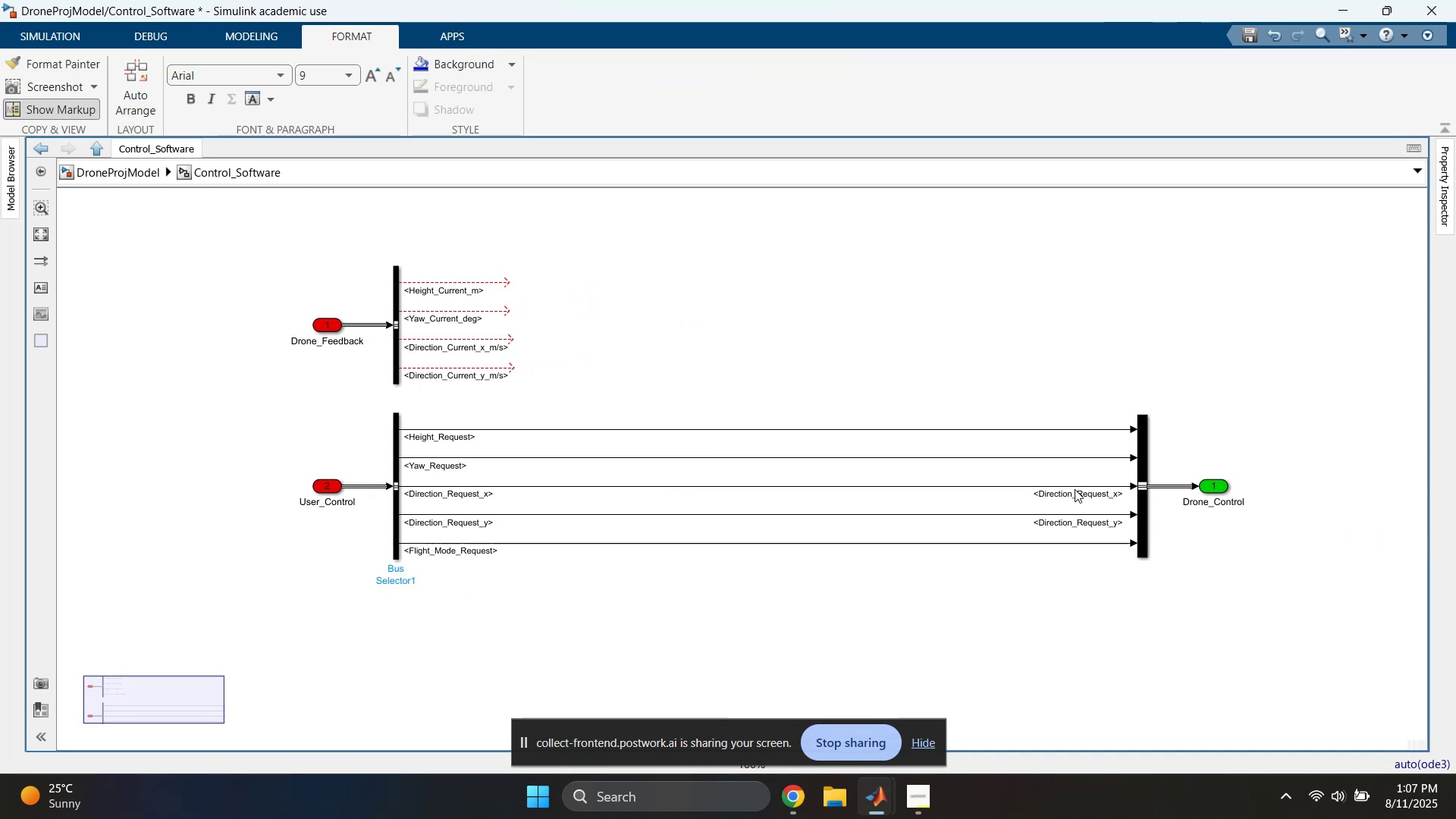 
triple_click([1075, 489])
 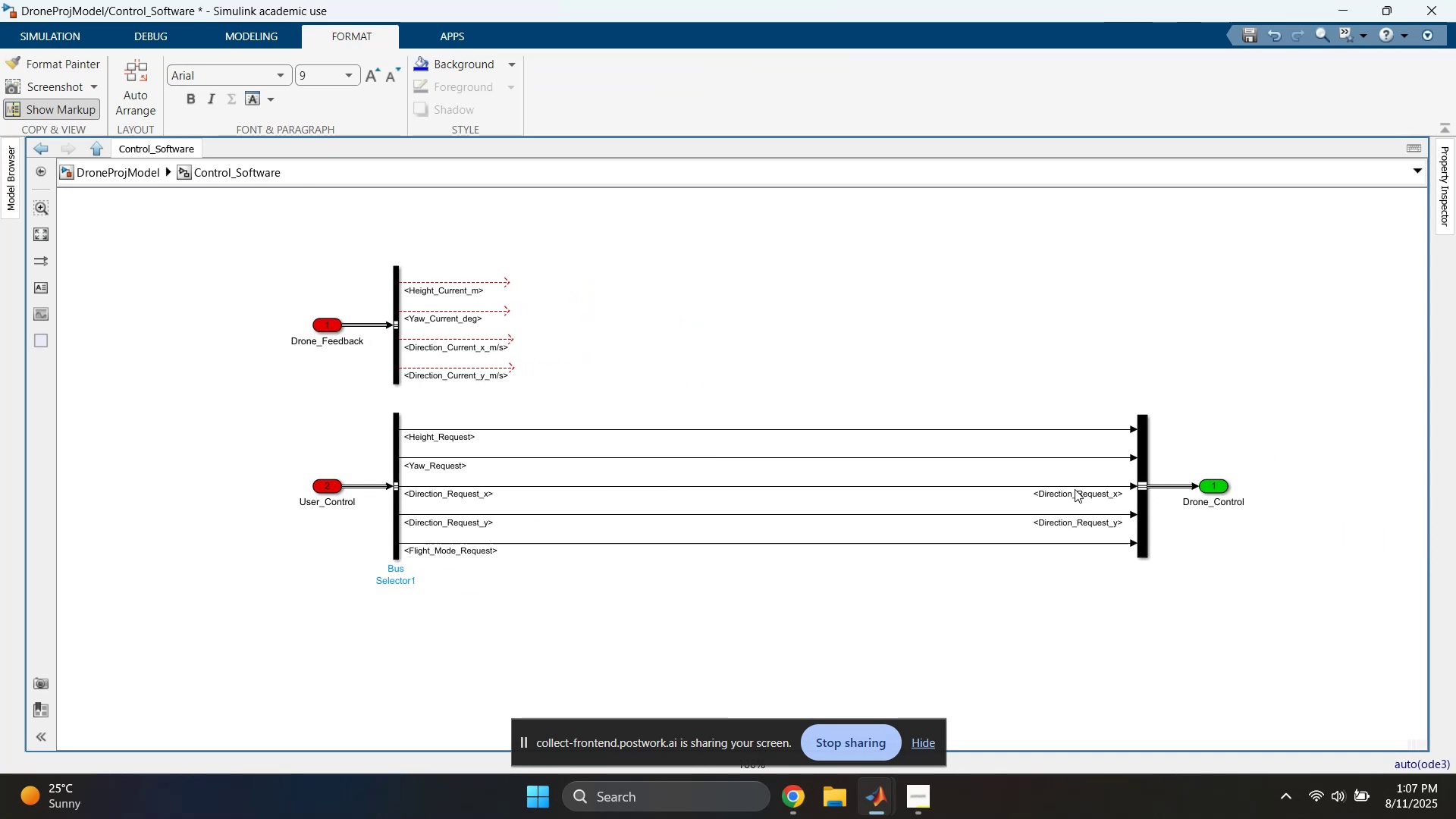 
triple_click([1075, 489])
 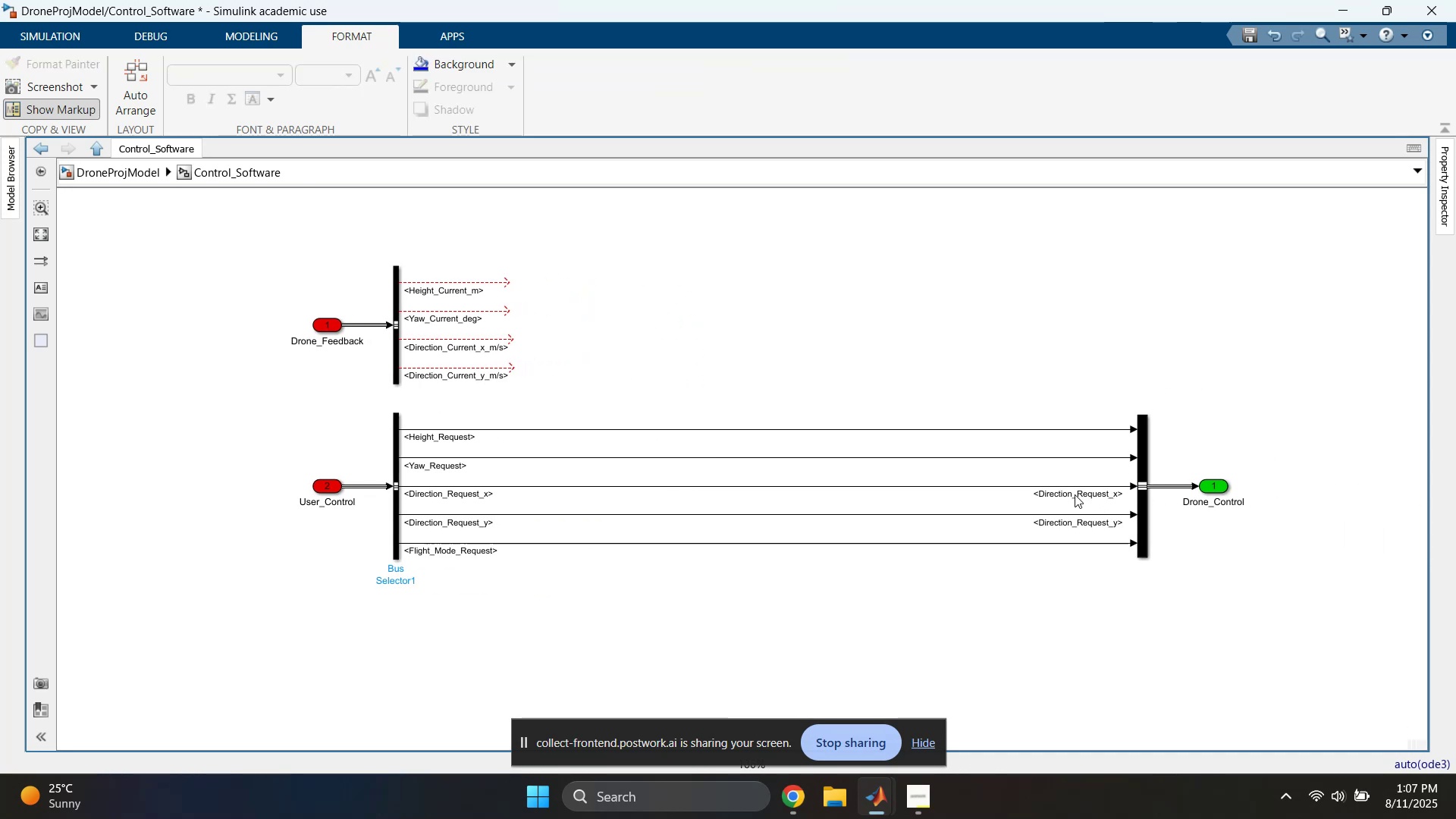 
triple_click([1075, 494])
 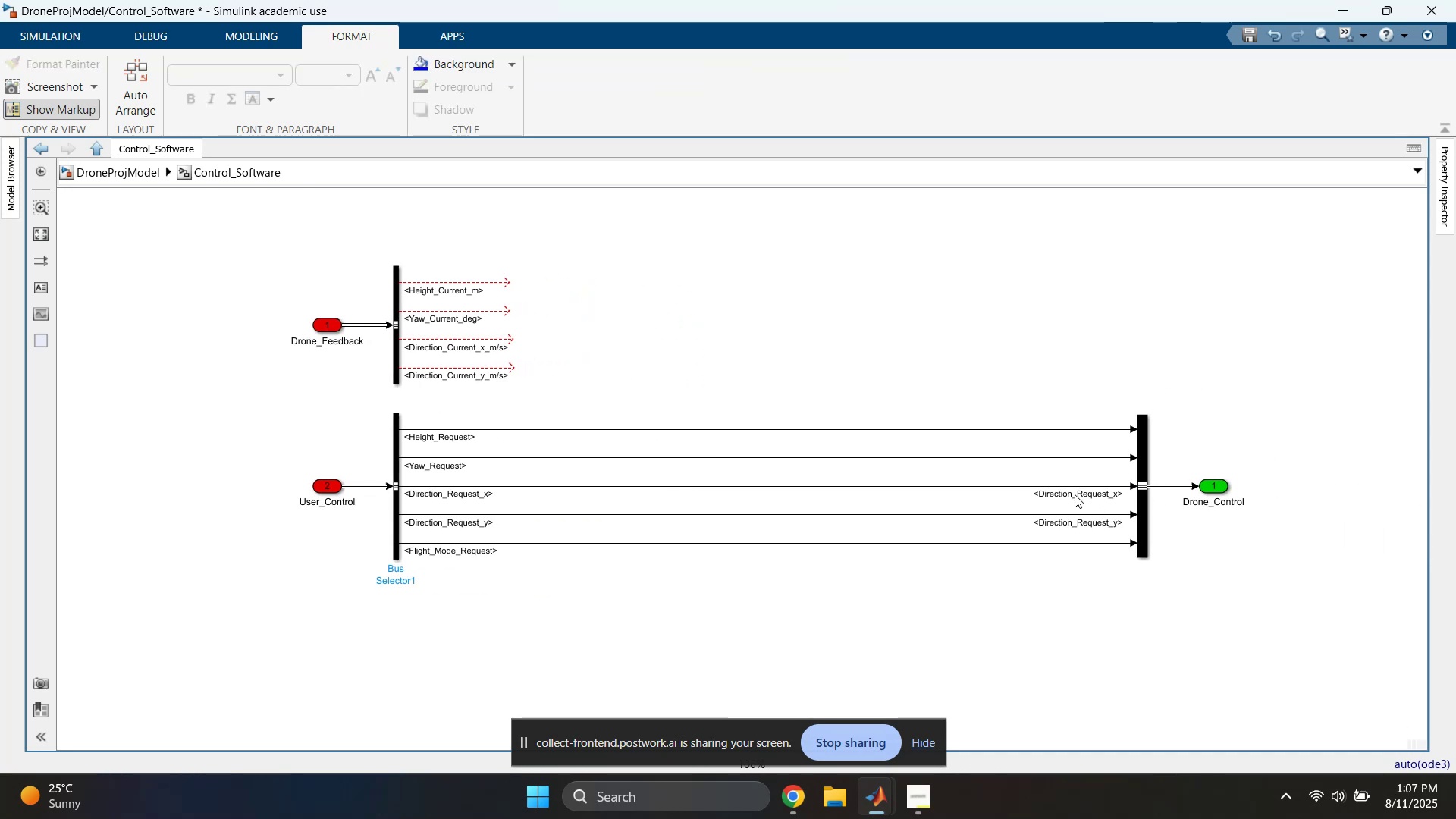 
triple_click([1075, 494])
 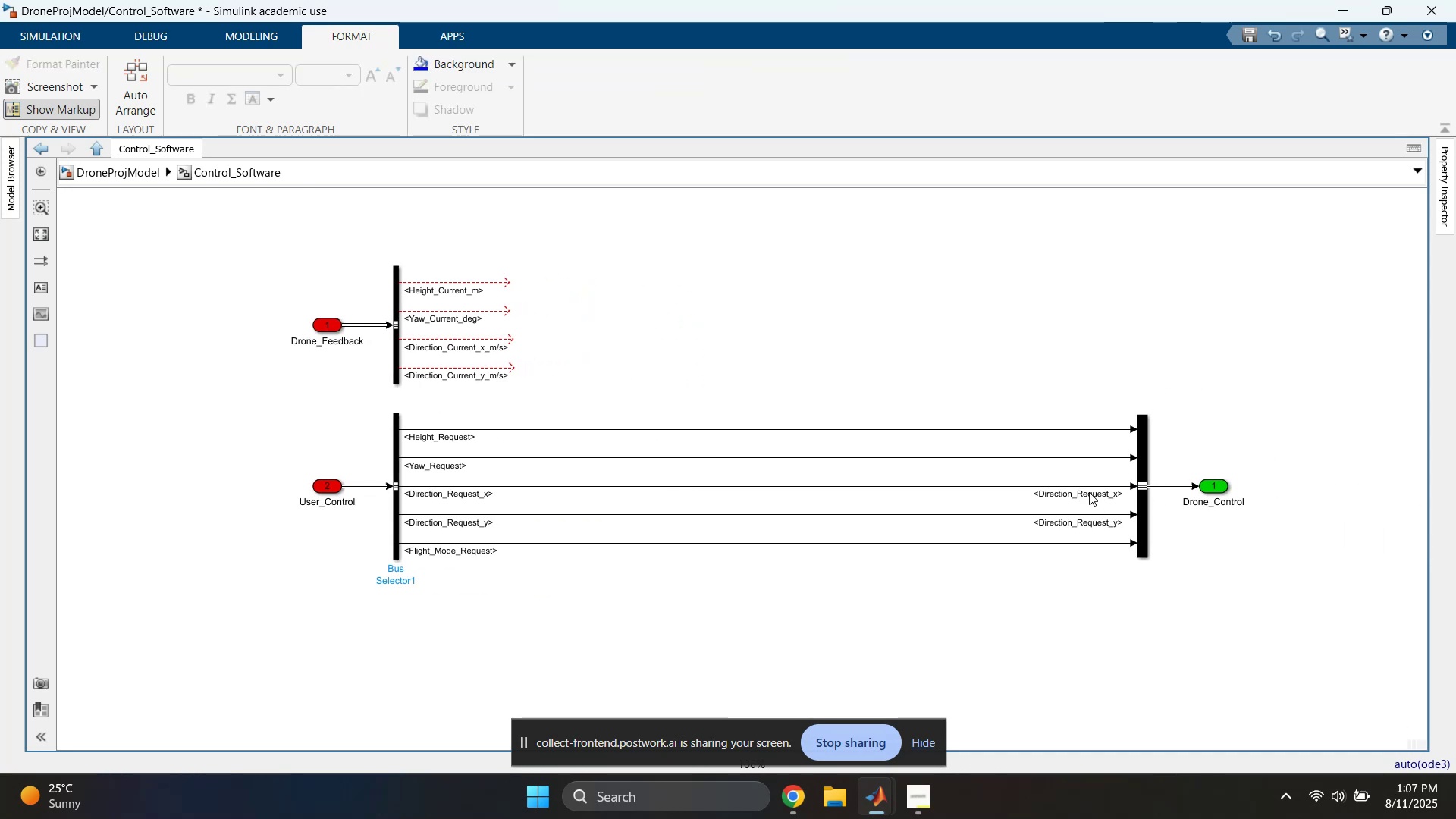 
double_click([1074, 483])
 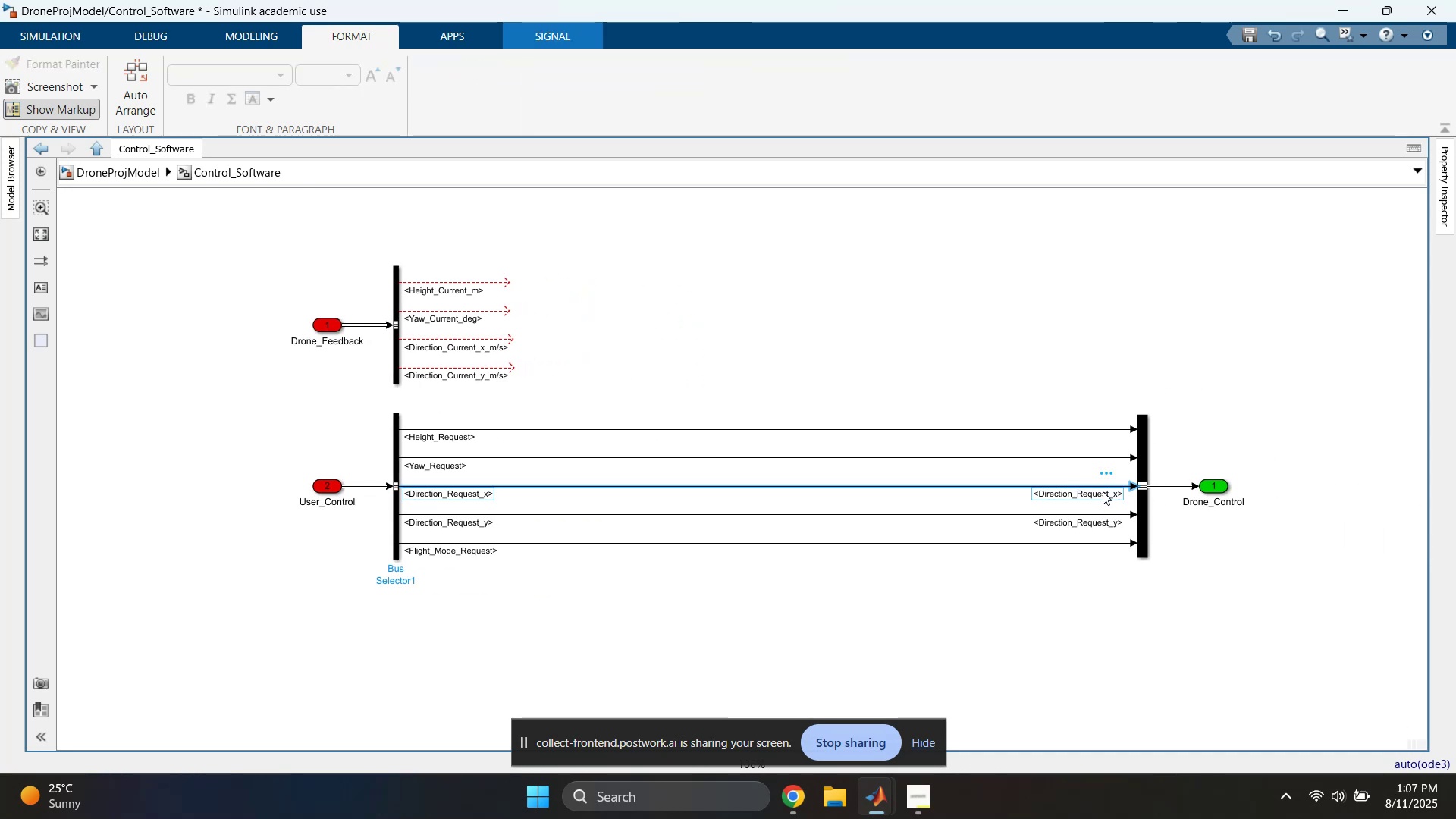 
double_click([1100, 491])
 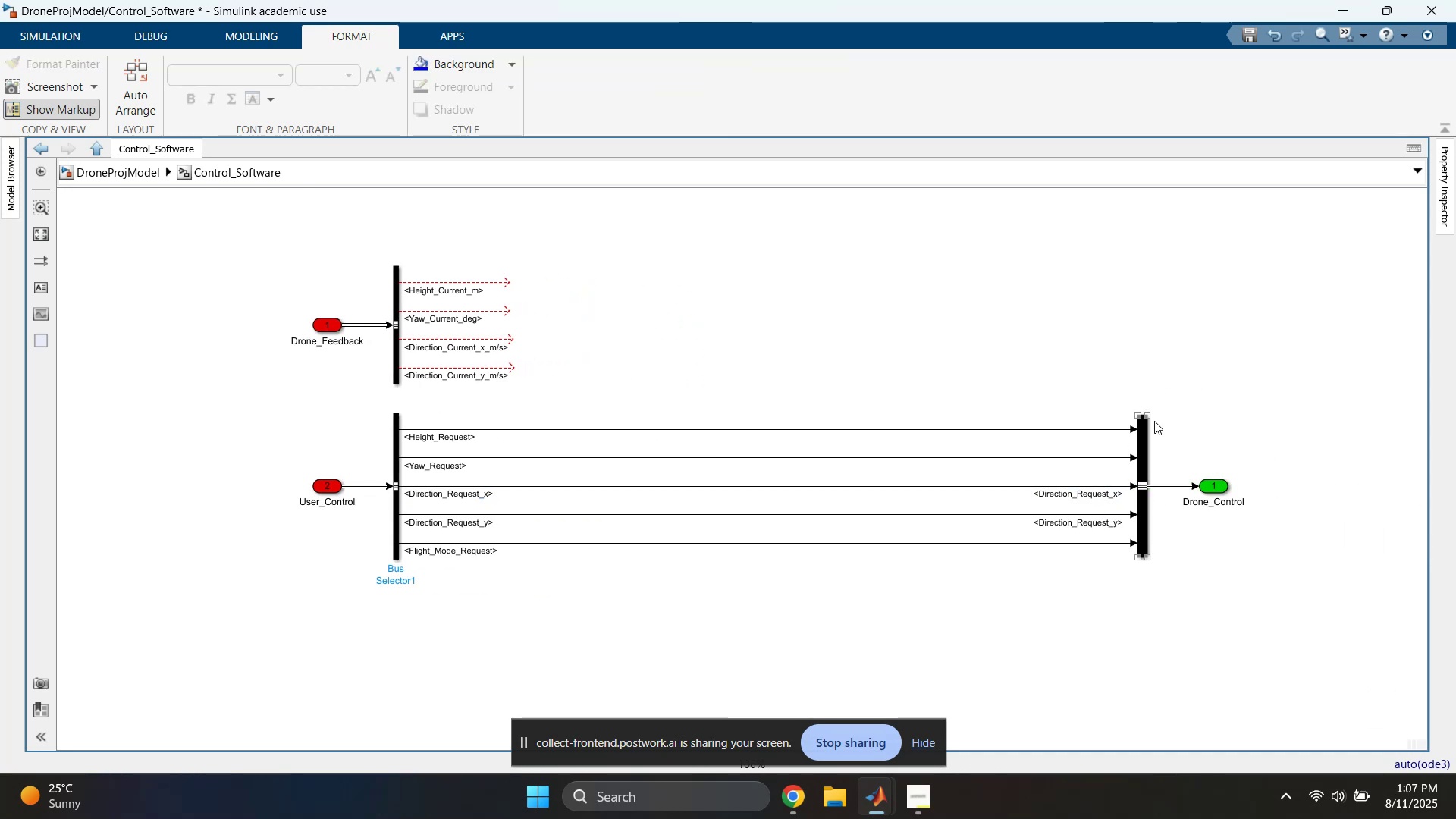 
left_click_drag(start_coordinate=[1149, 415], to_coordinate=[1144, 415])
 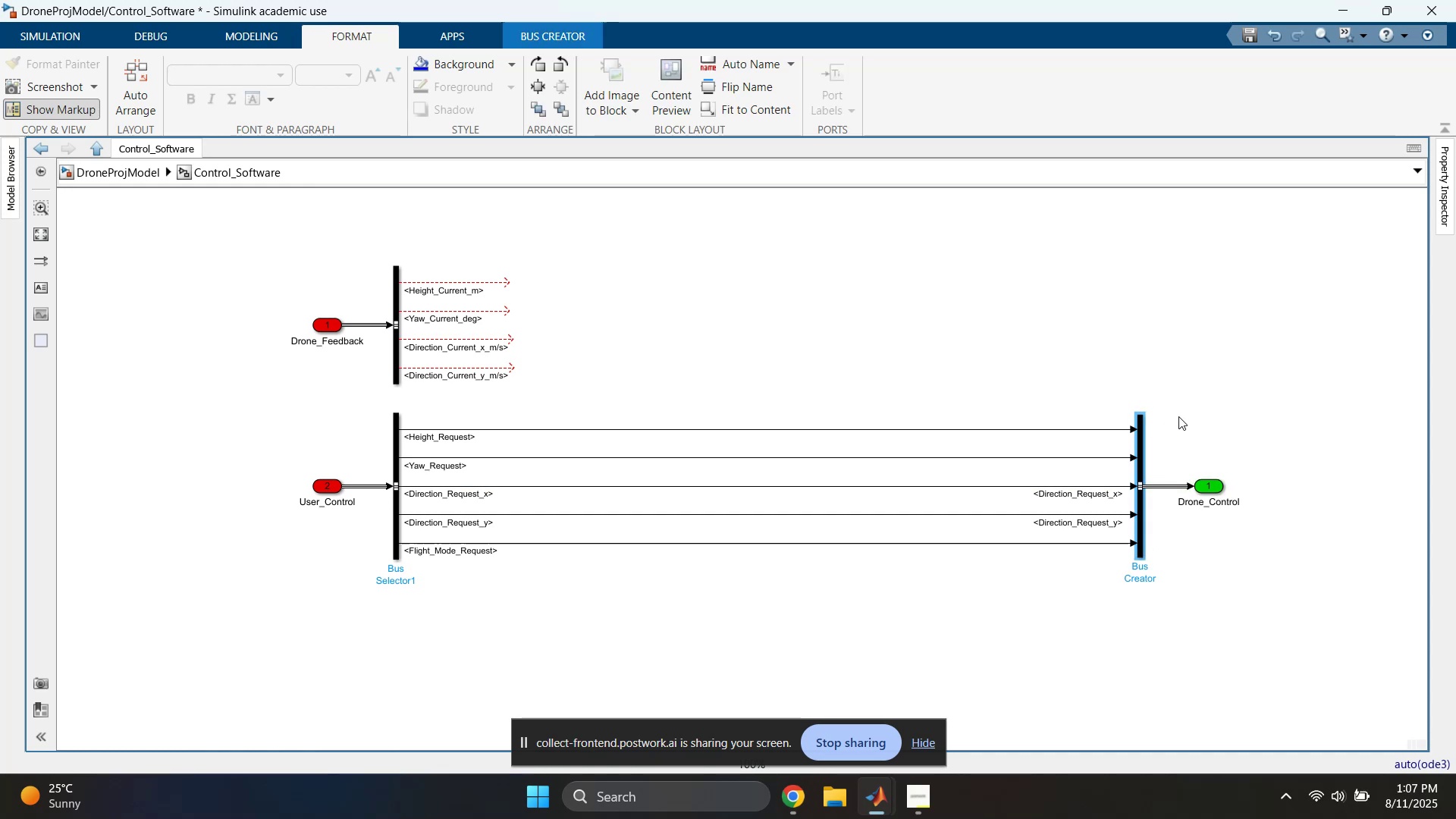 
left_click_drag(start_coordinate=[1246, 428], to_coordinate=[1142, 545])
 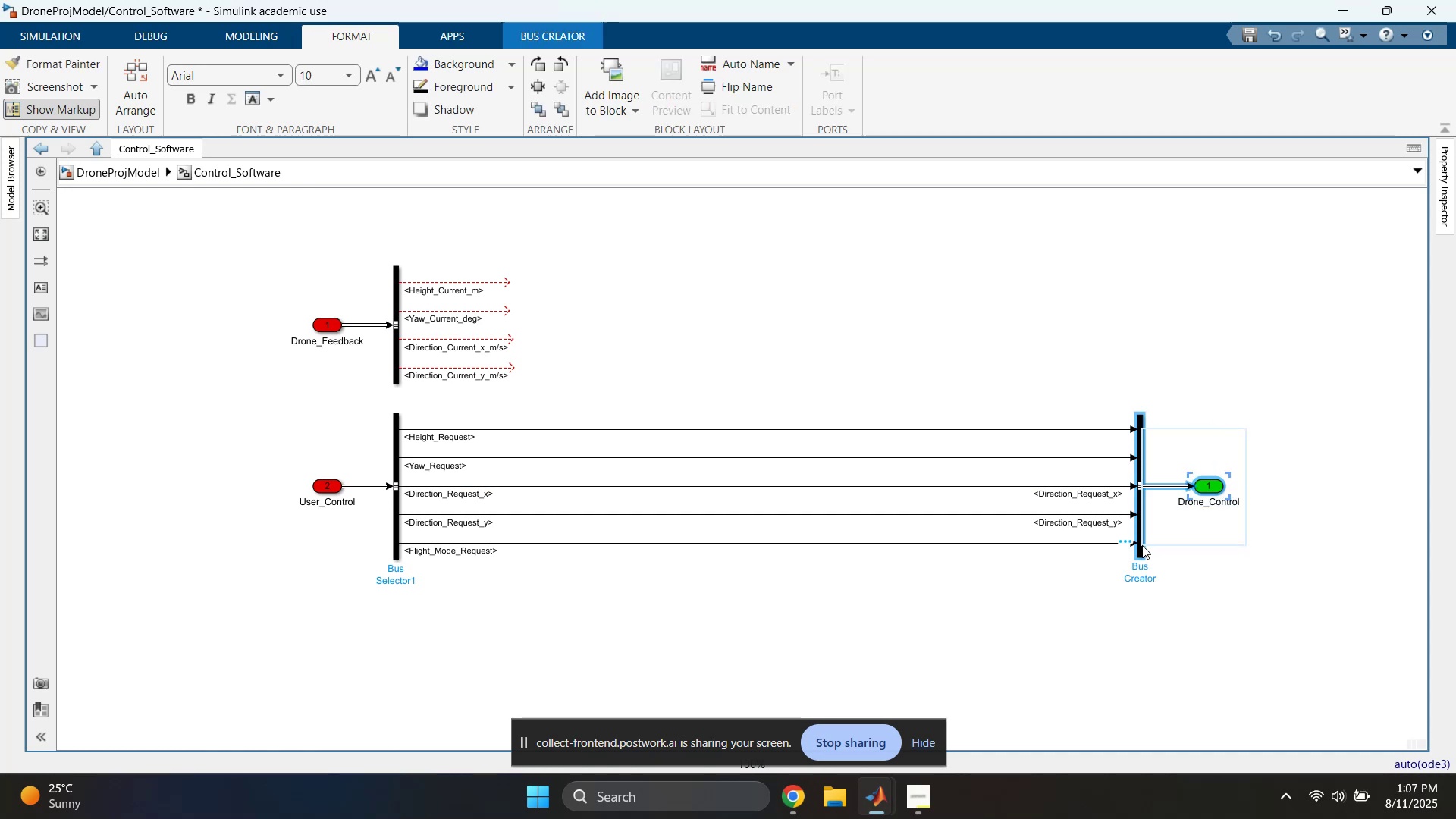 
hold_key(key=ArrowLeft, duration=1.53)
 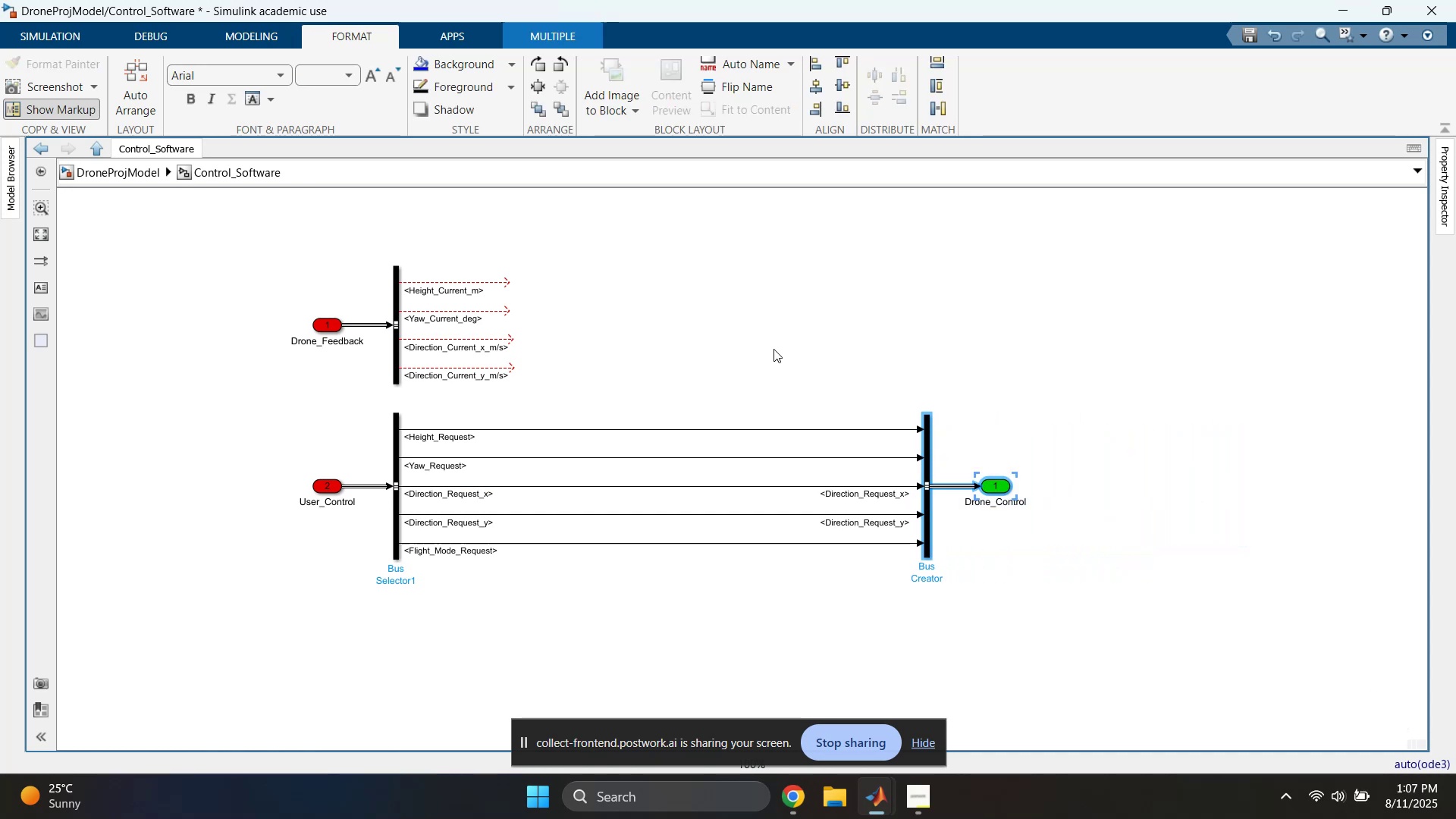 
hold_key(key=ArrowLeft, duration=0.33)
 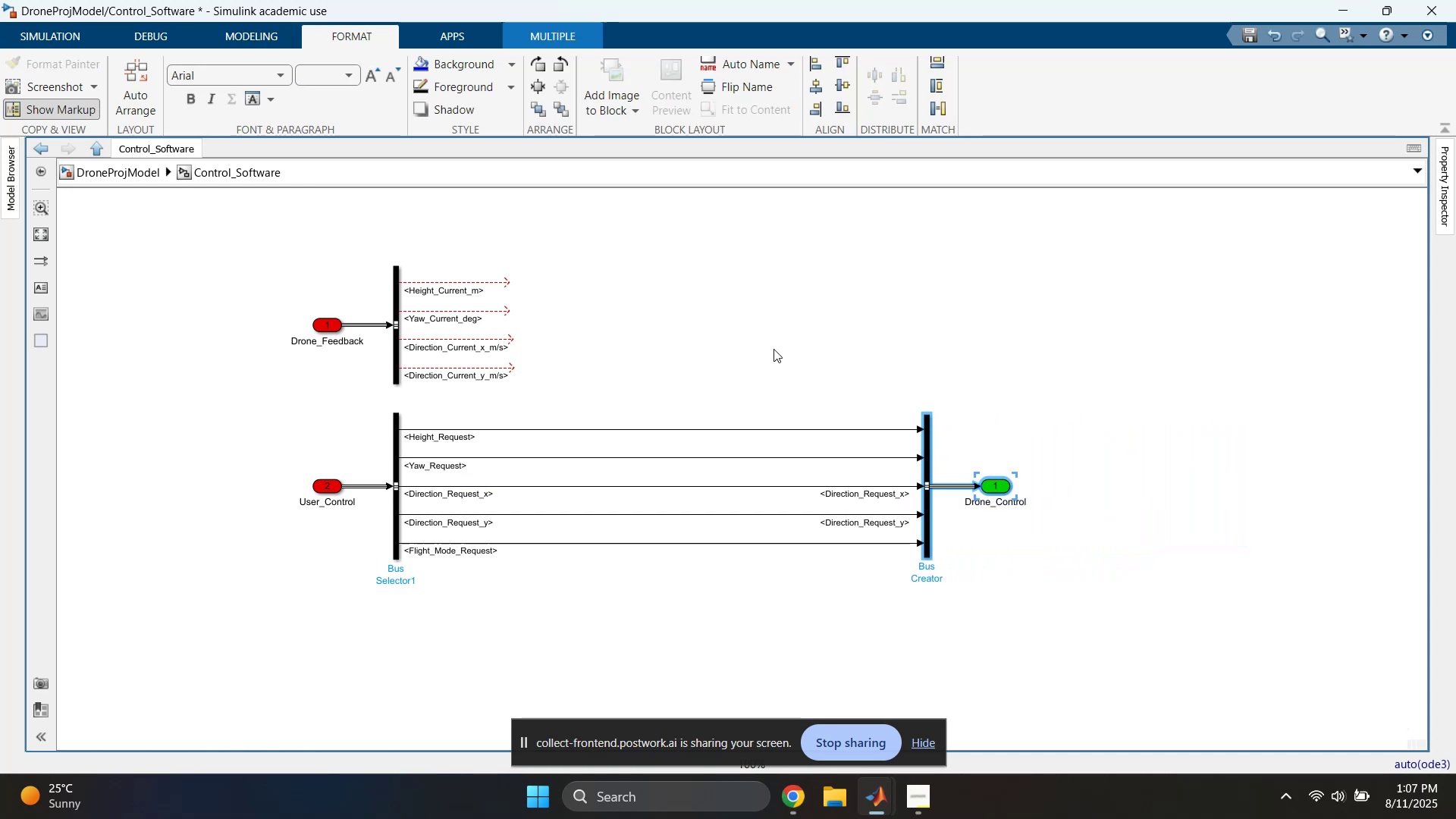 
left_click([774, 349])
 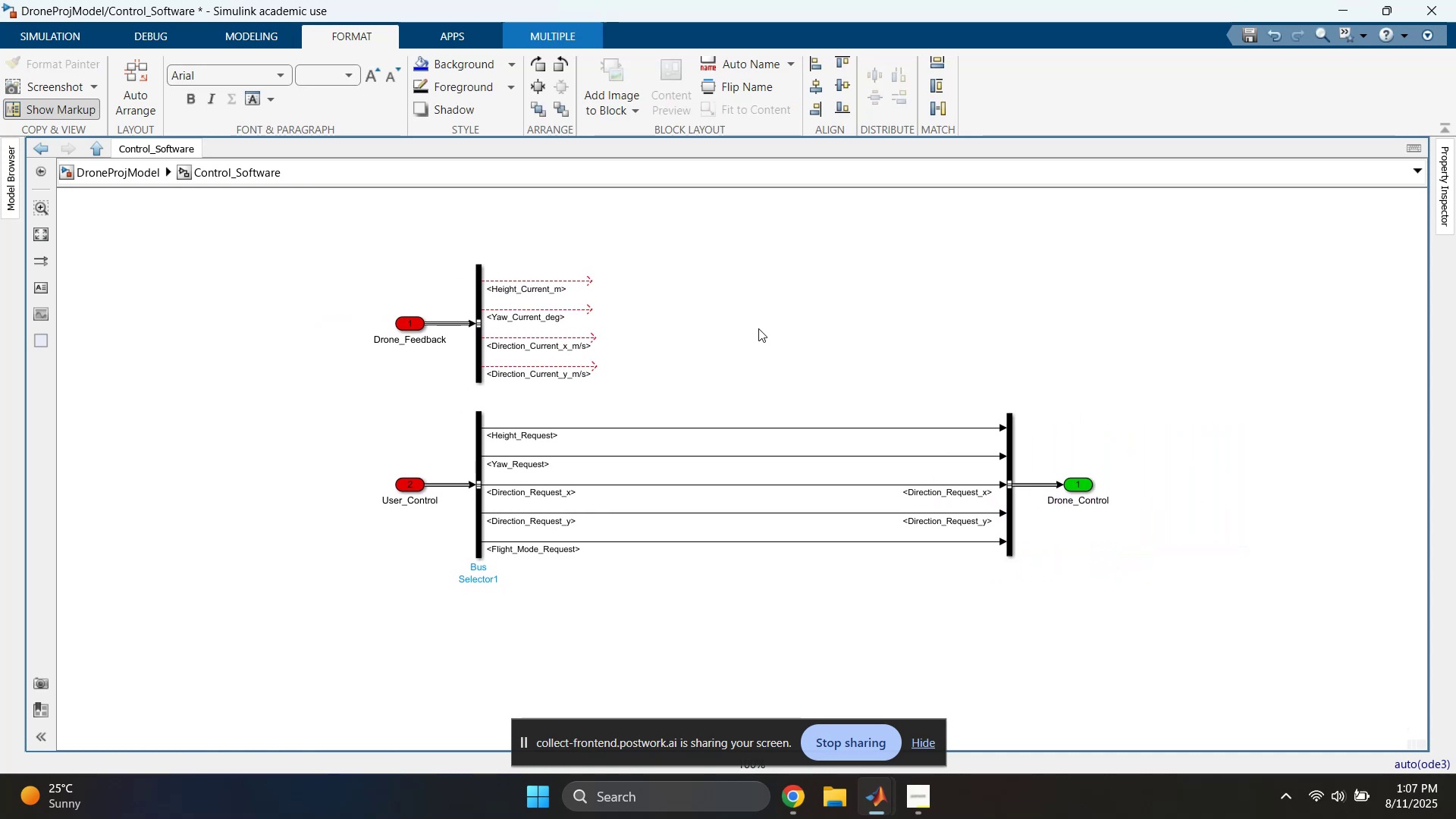 
scroll: coordinate [540, 344], scroll_direction: up, amount: 1.0
 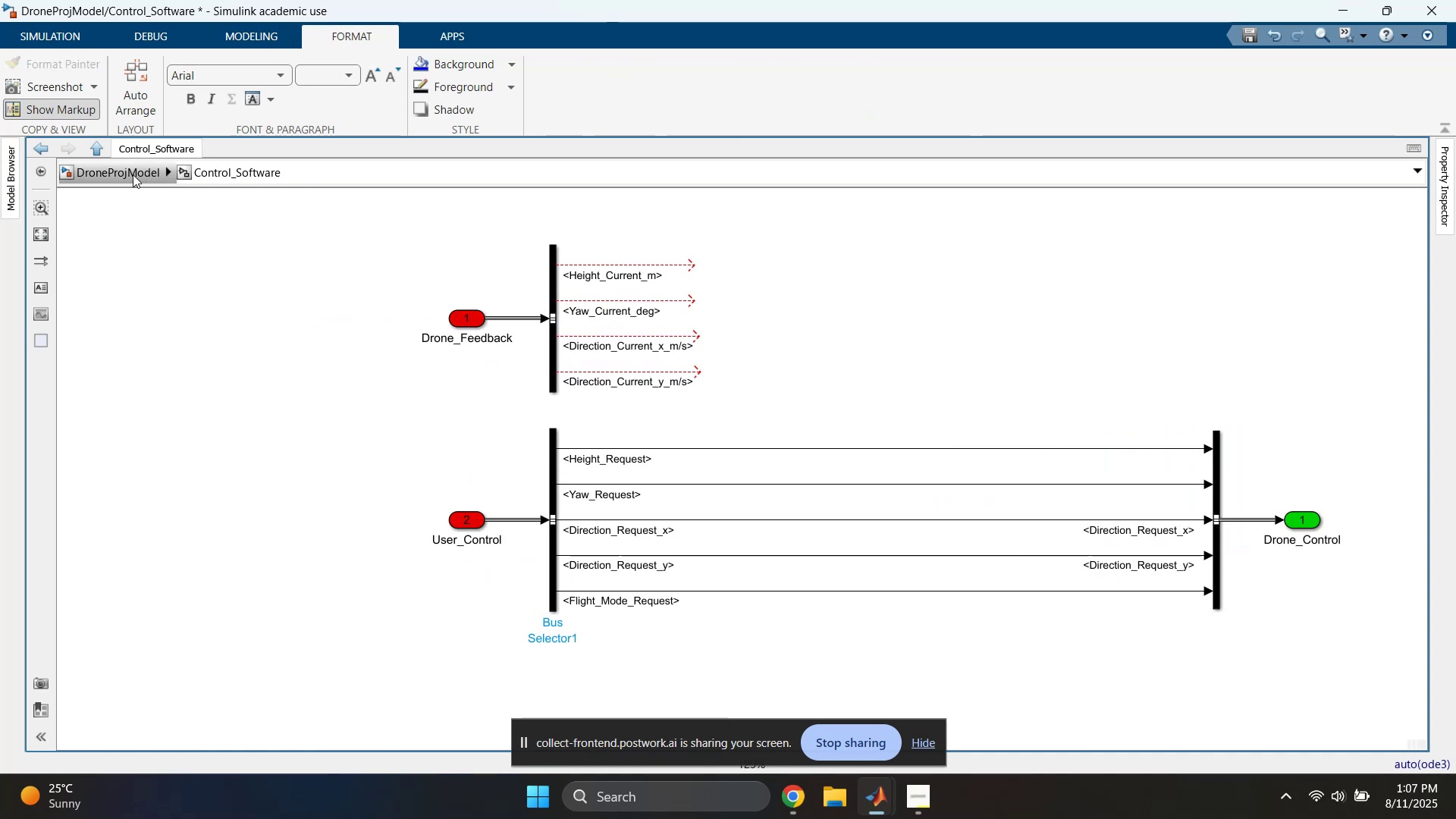 
left_click([133, 174])
 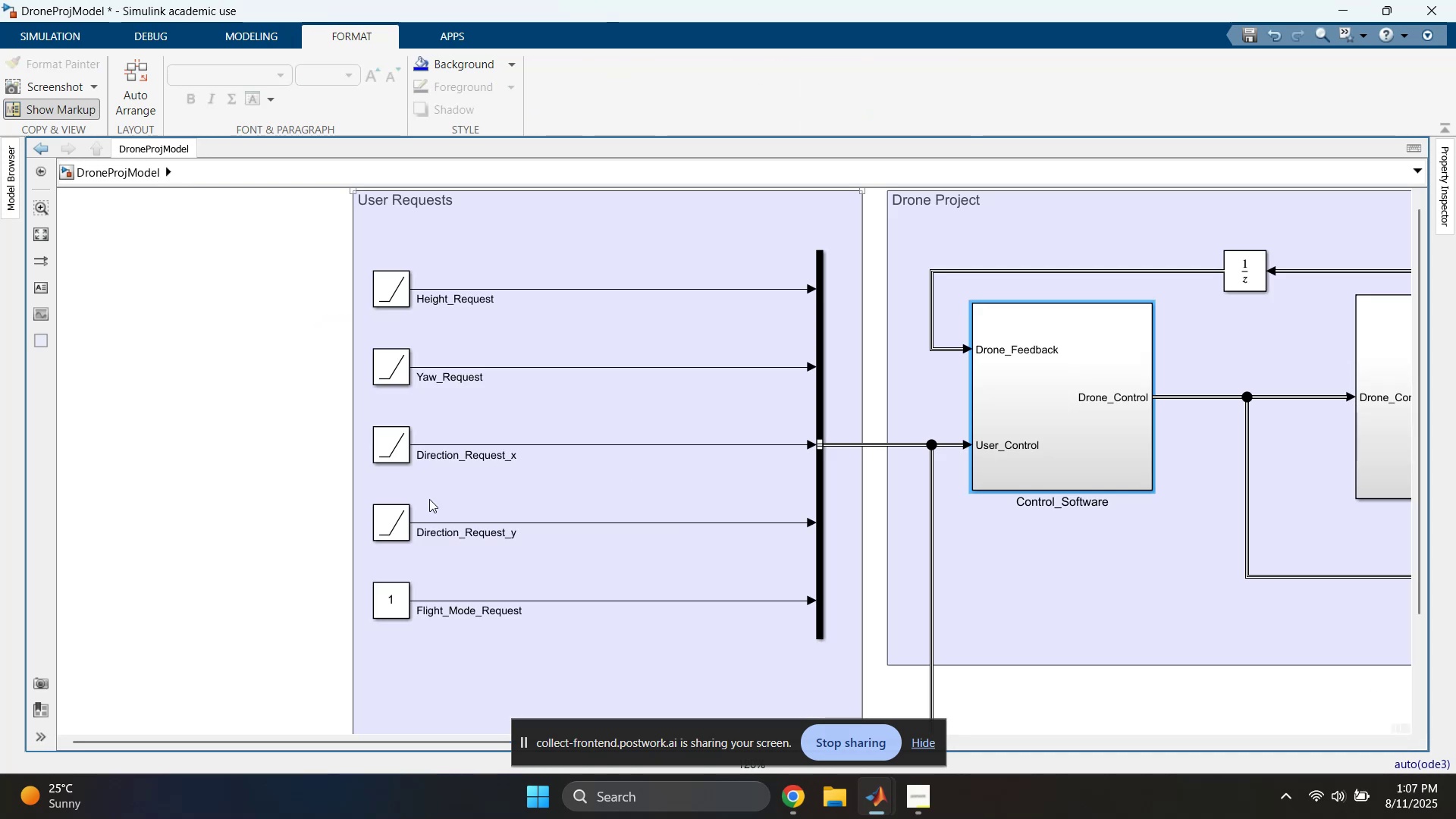 
left_click([215, 454])
 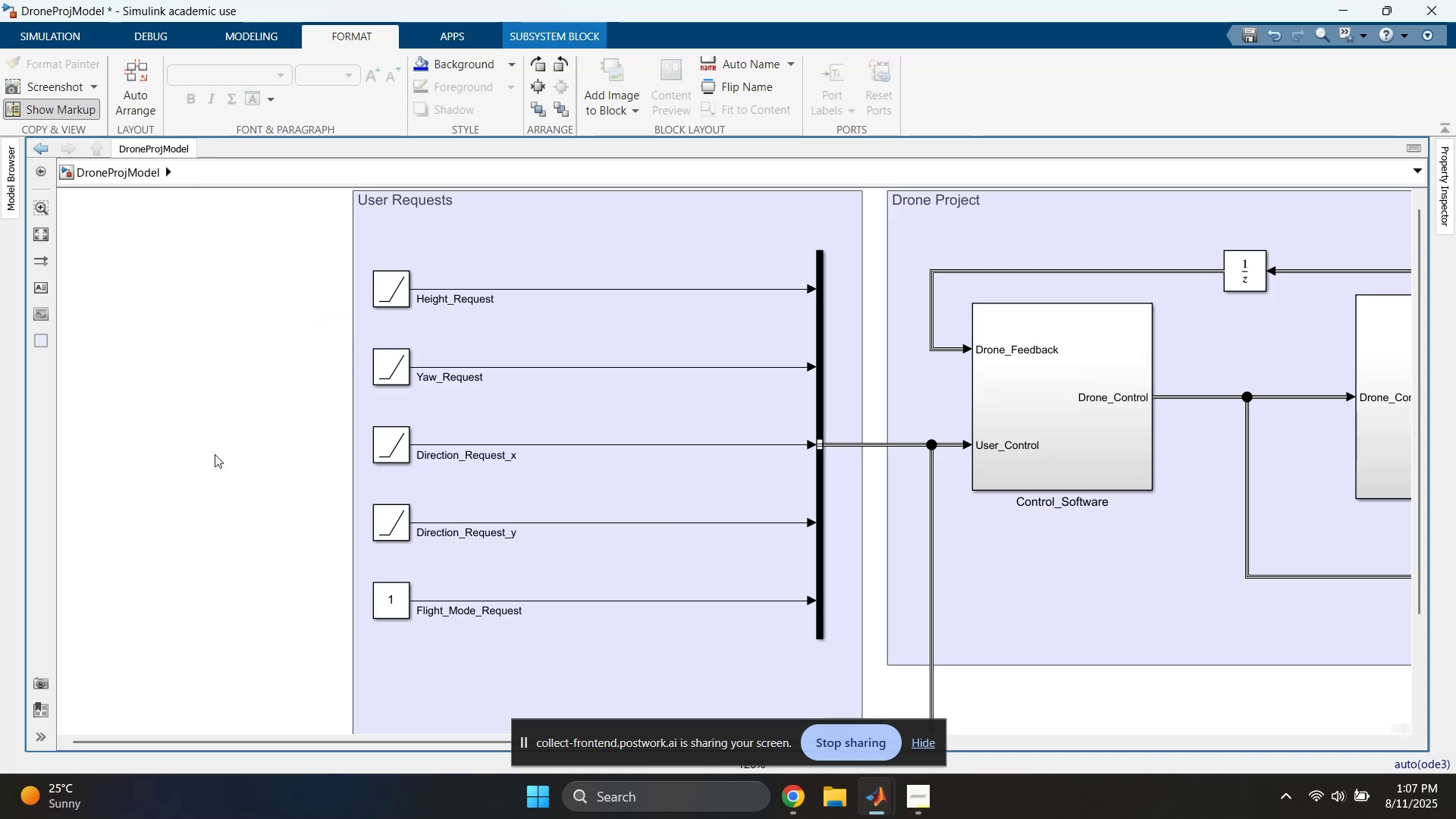 
key(Space)
 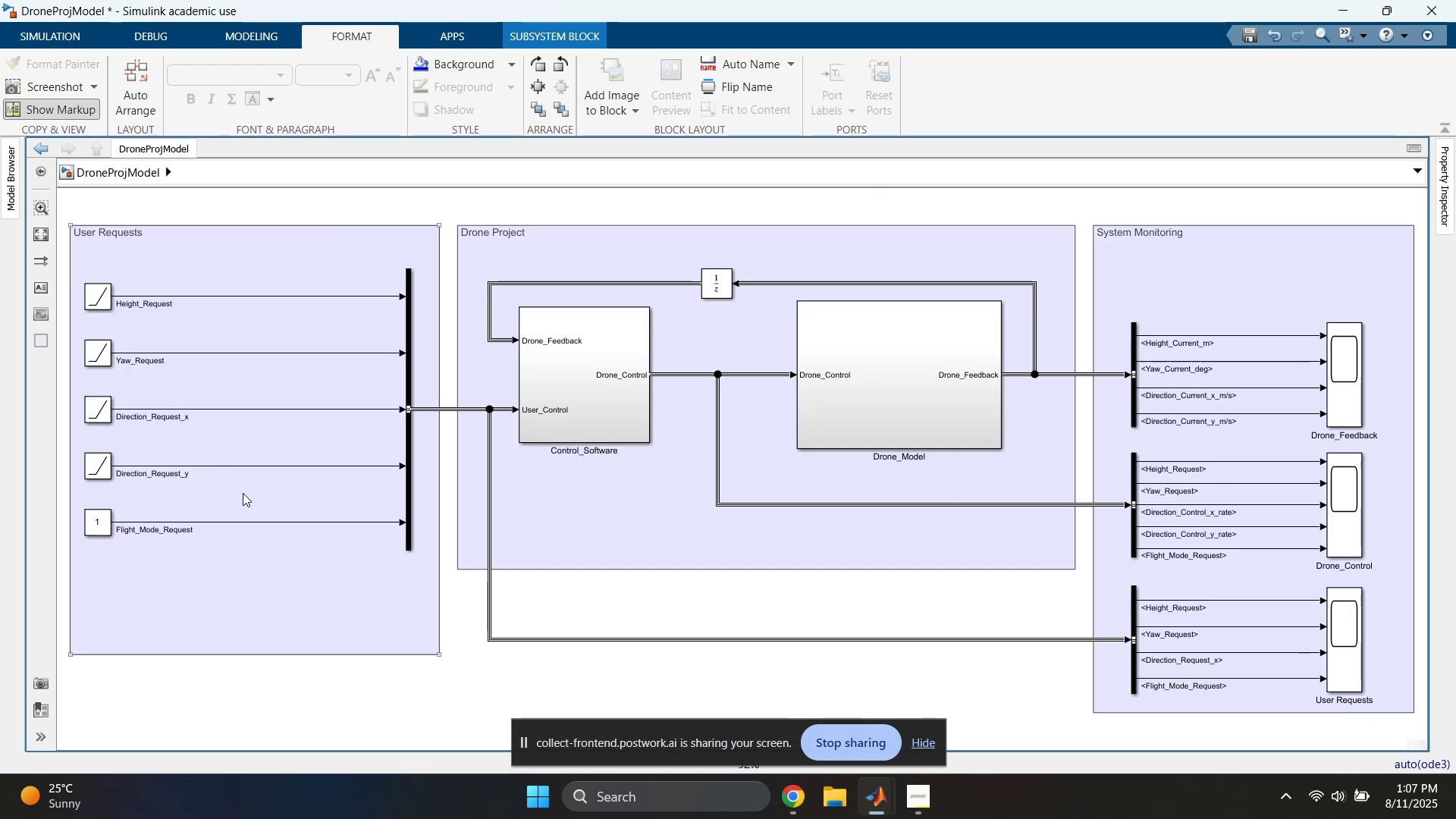 
key(Control+S)
 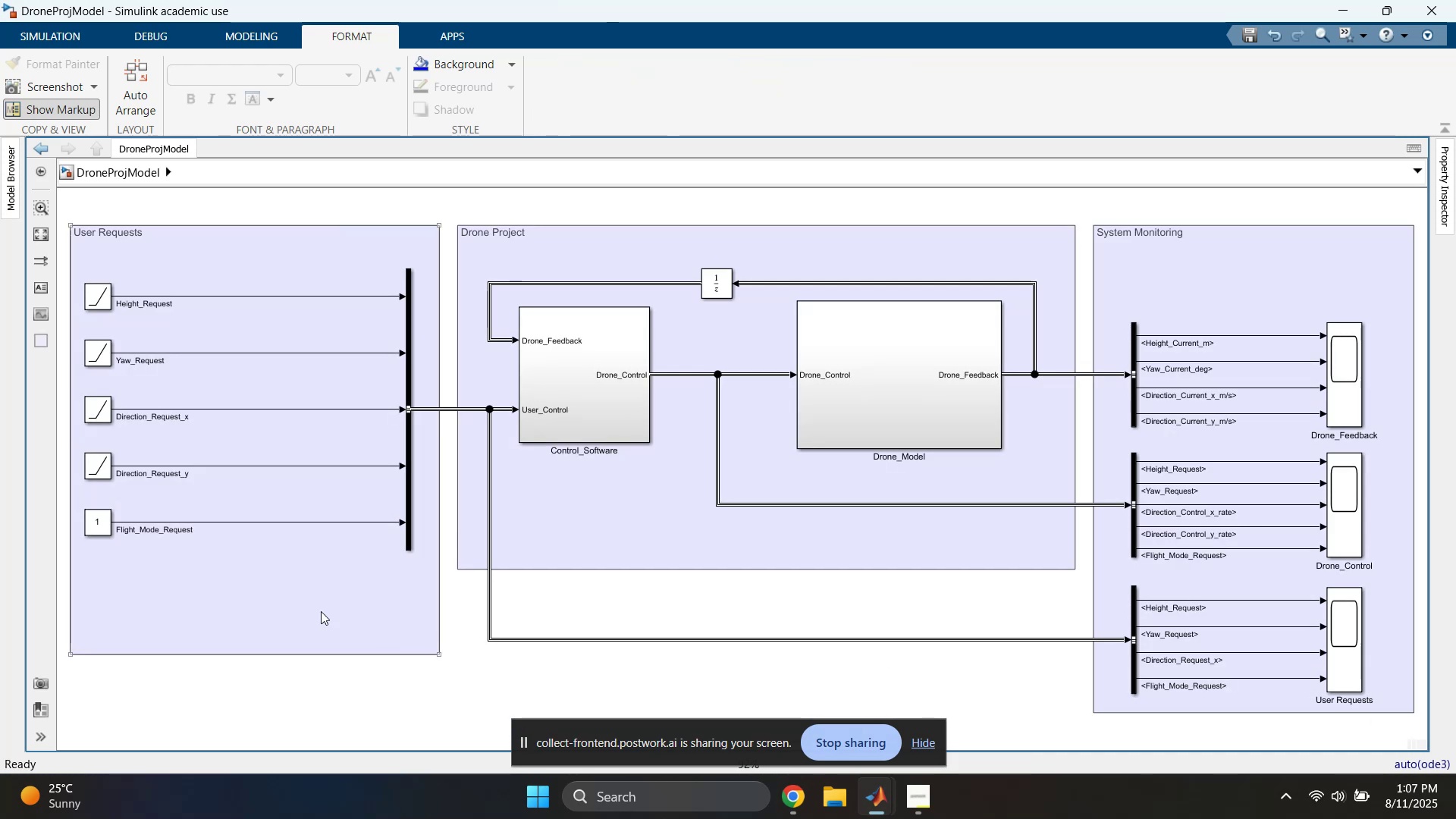 
wait(8.37)
 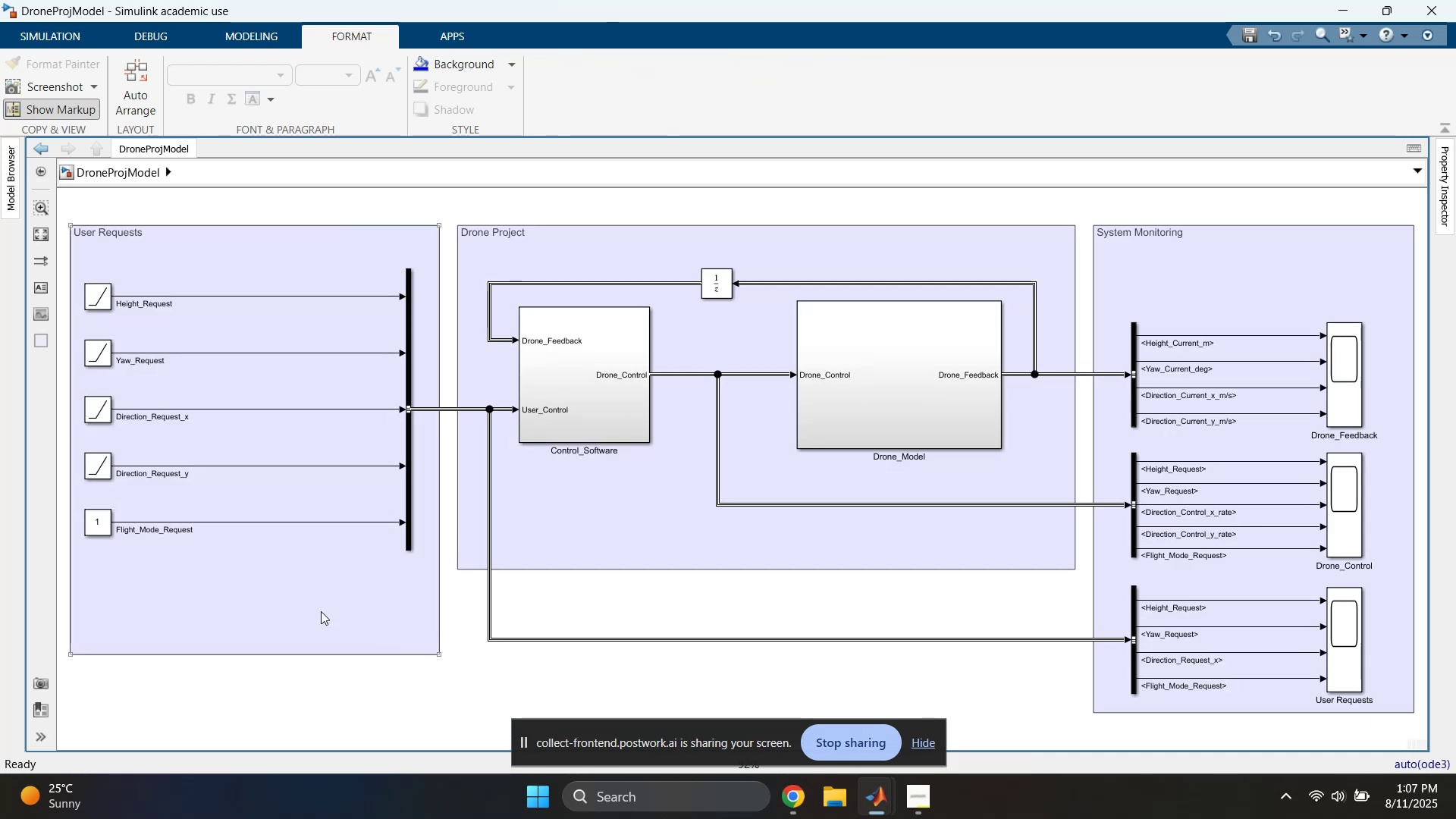 
left_click_drag(start_coordinate=[438, 651], to_coordinate=[435, 565])
 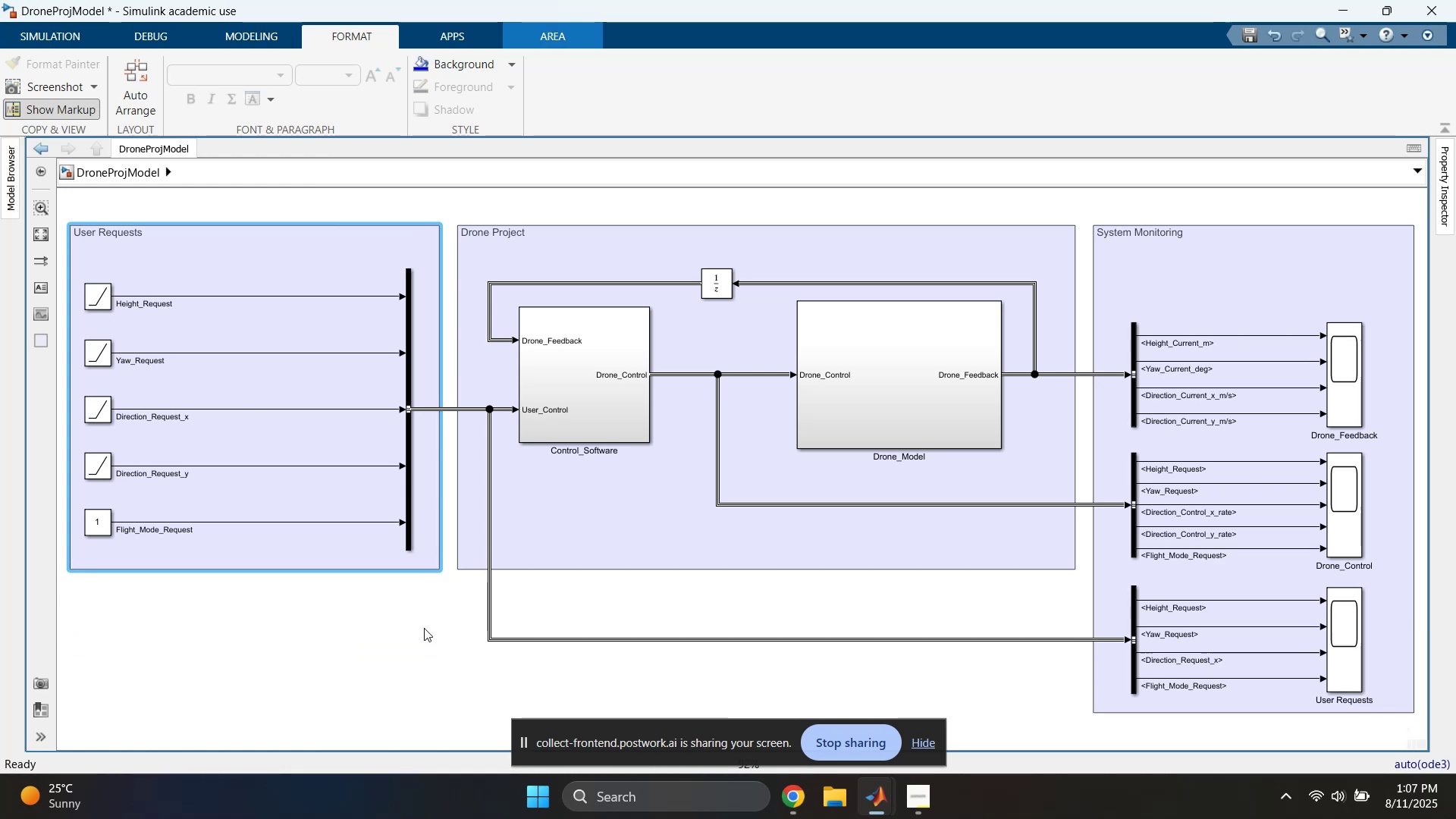 
left_click([422, 635])
 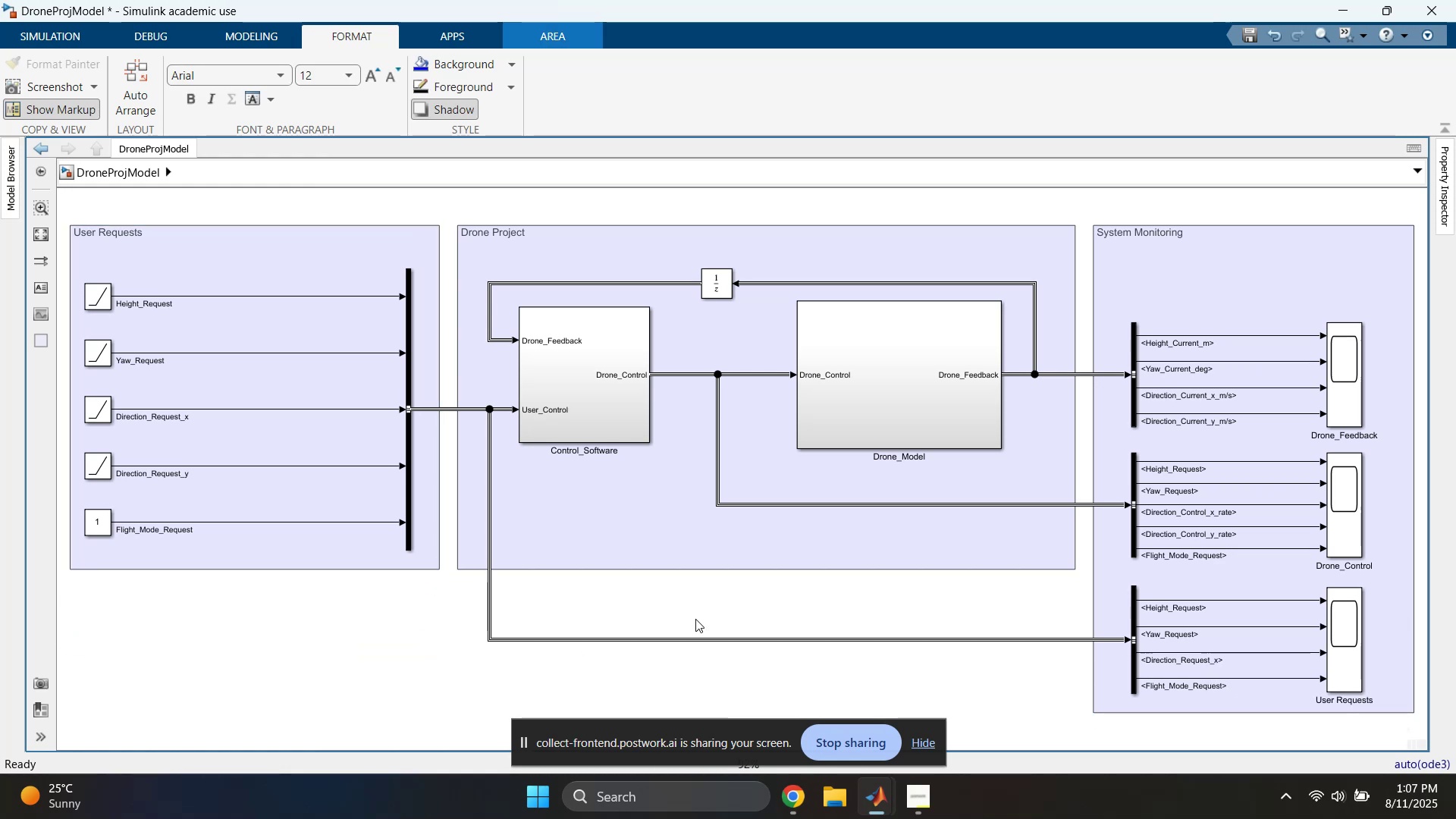 
left_click([695, 617])
 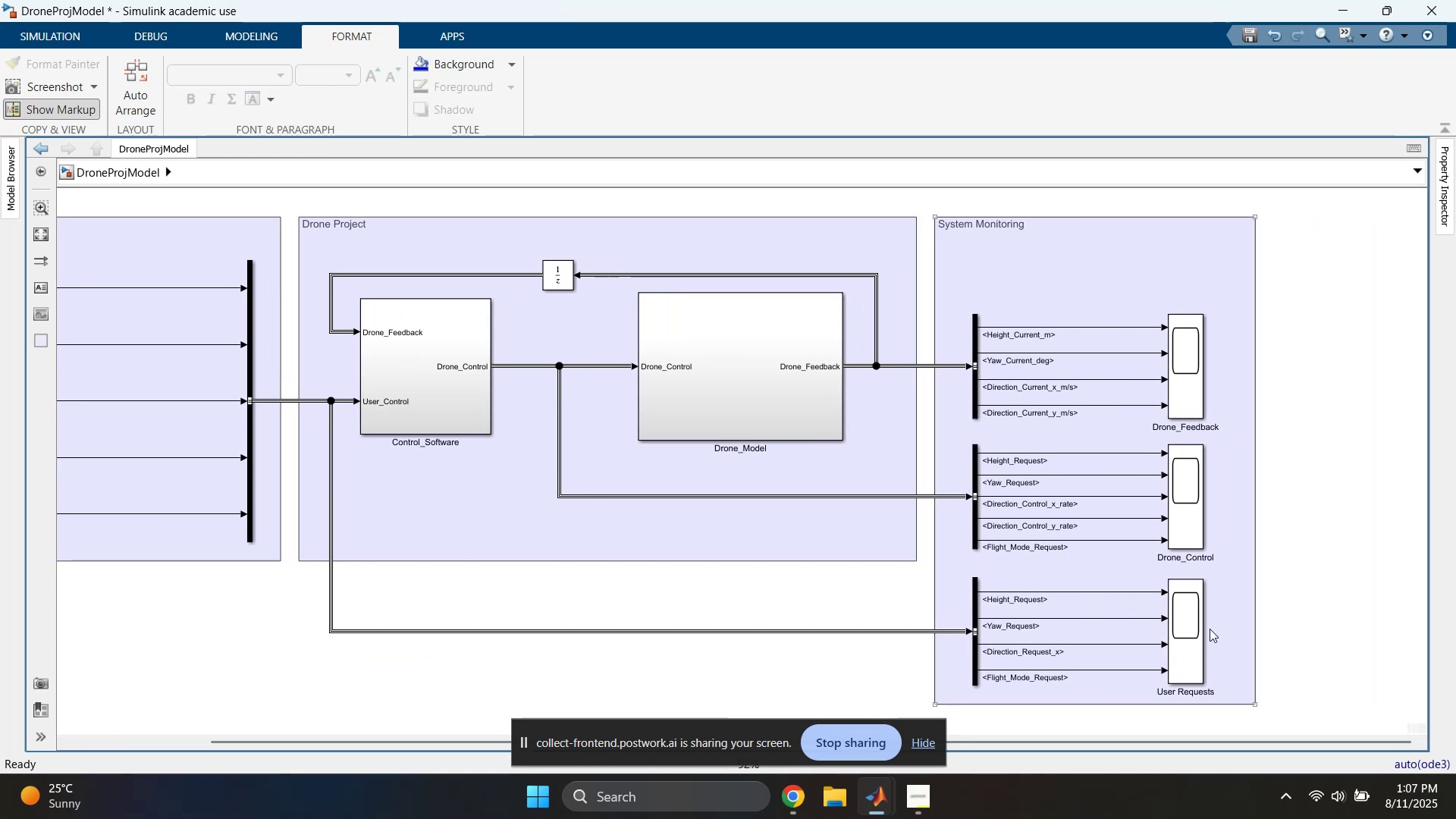 
wait(7.89)
 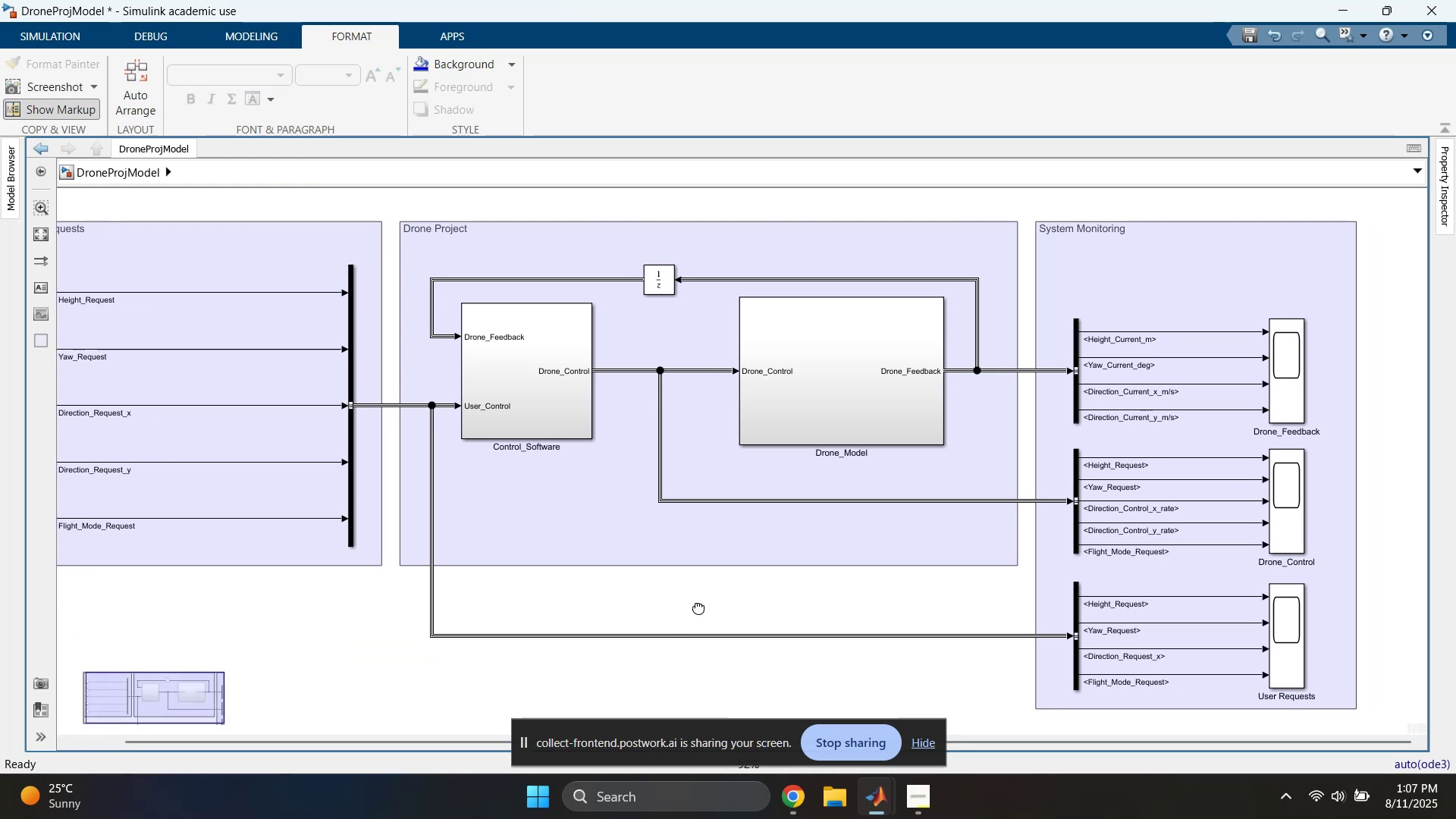 
left_click([1180, 690])
 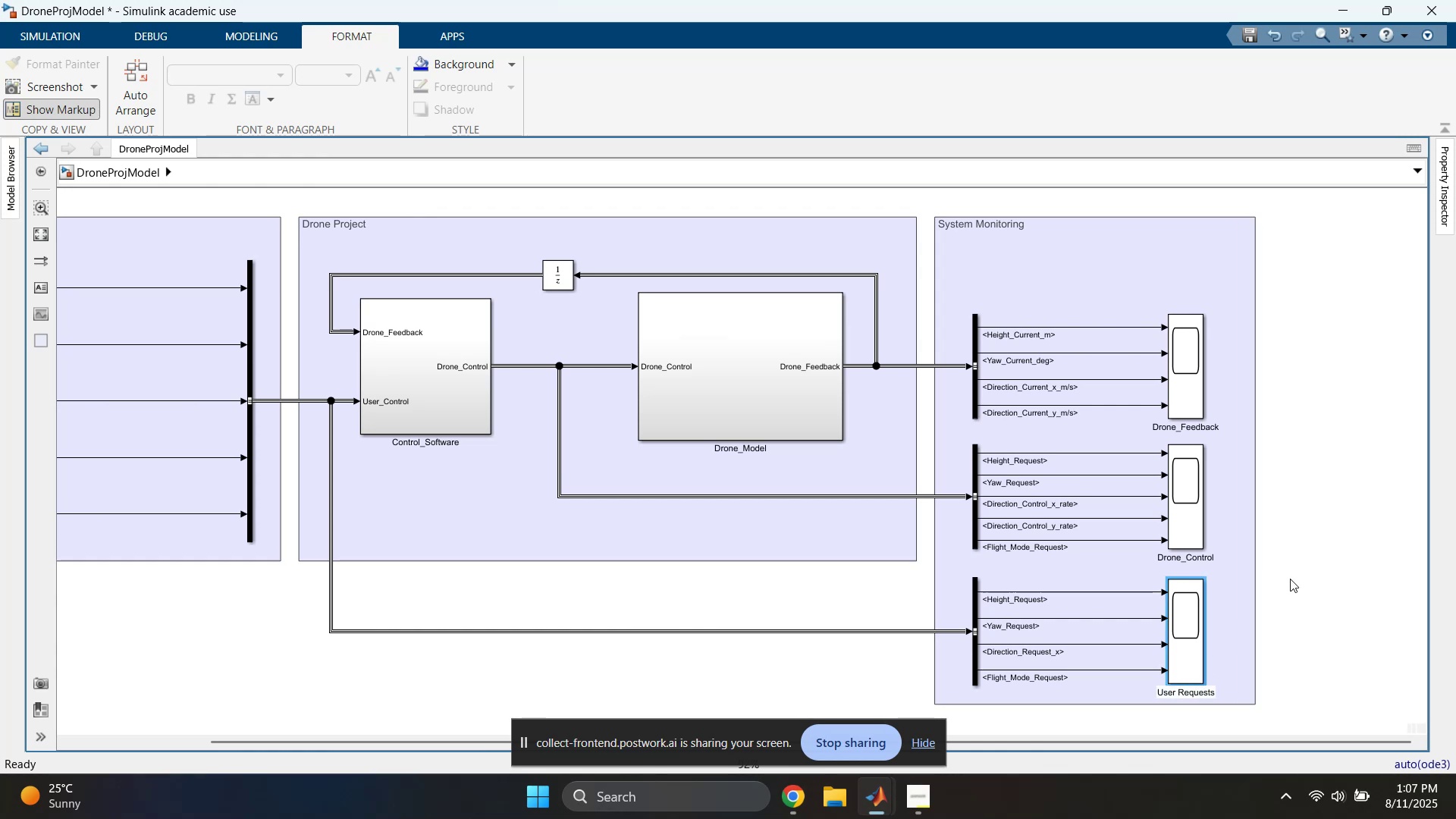 
key(Backspace)
 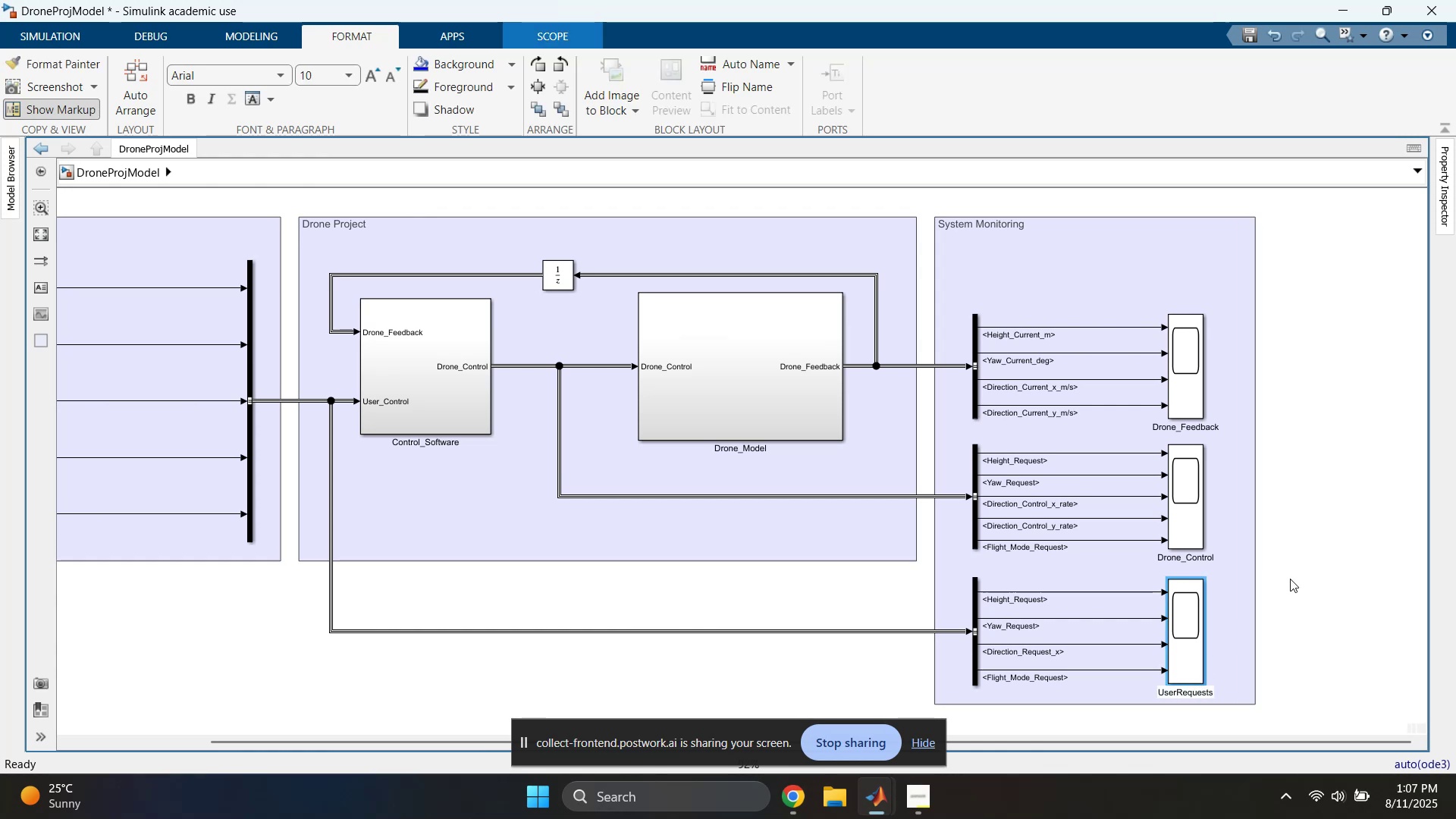 
key(Shift+Minus)
 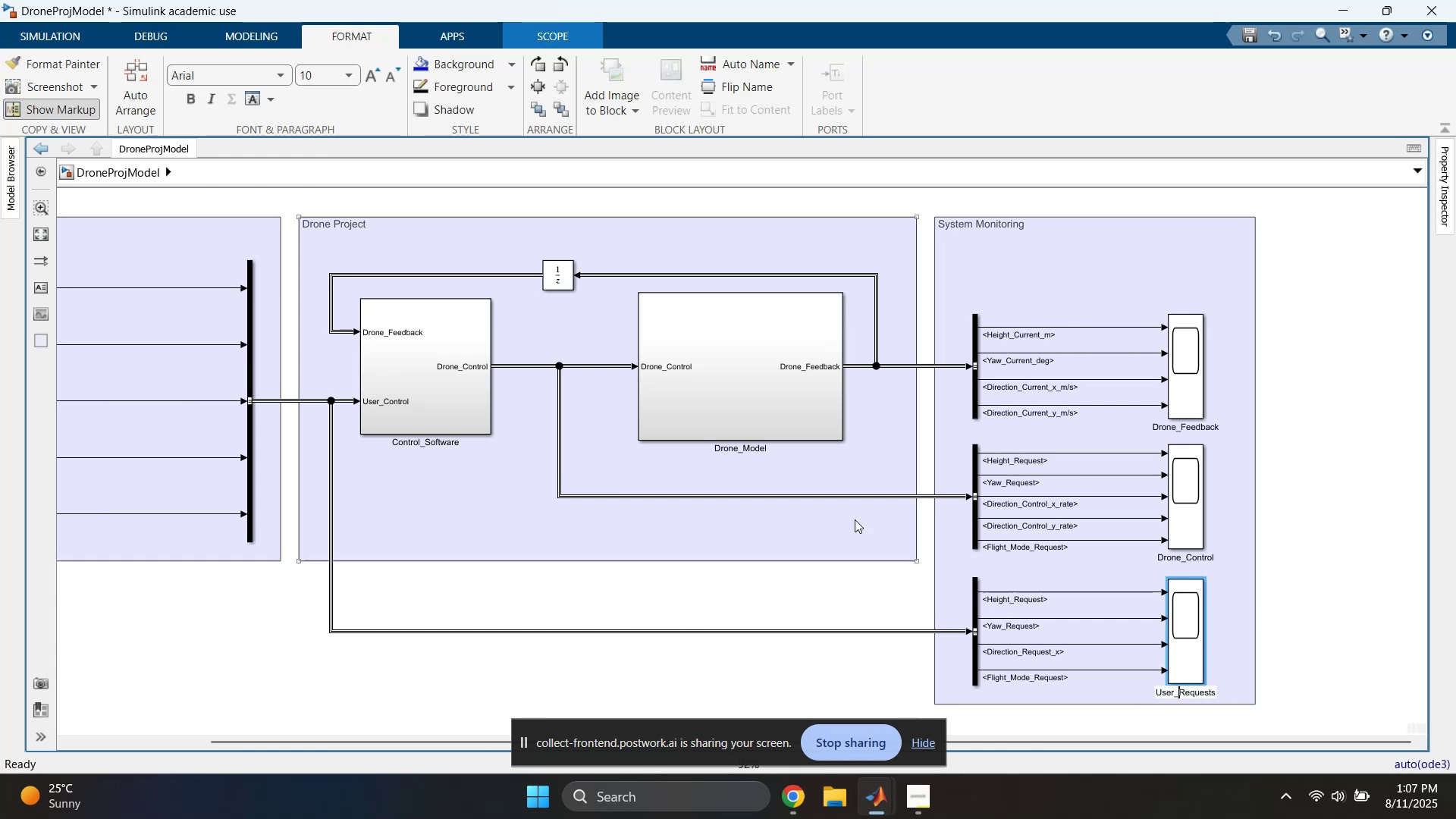 
left_click([714, 596])
 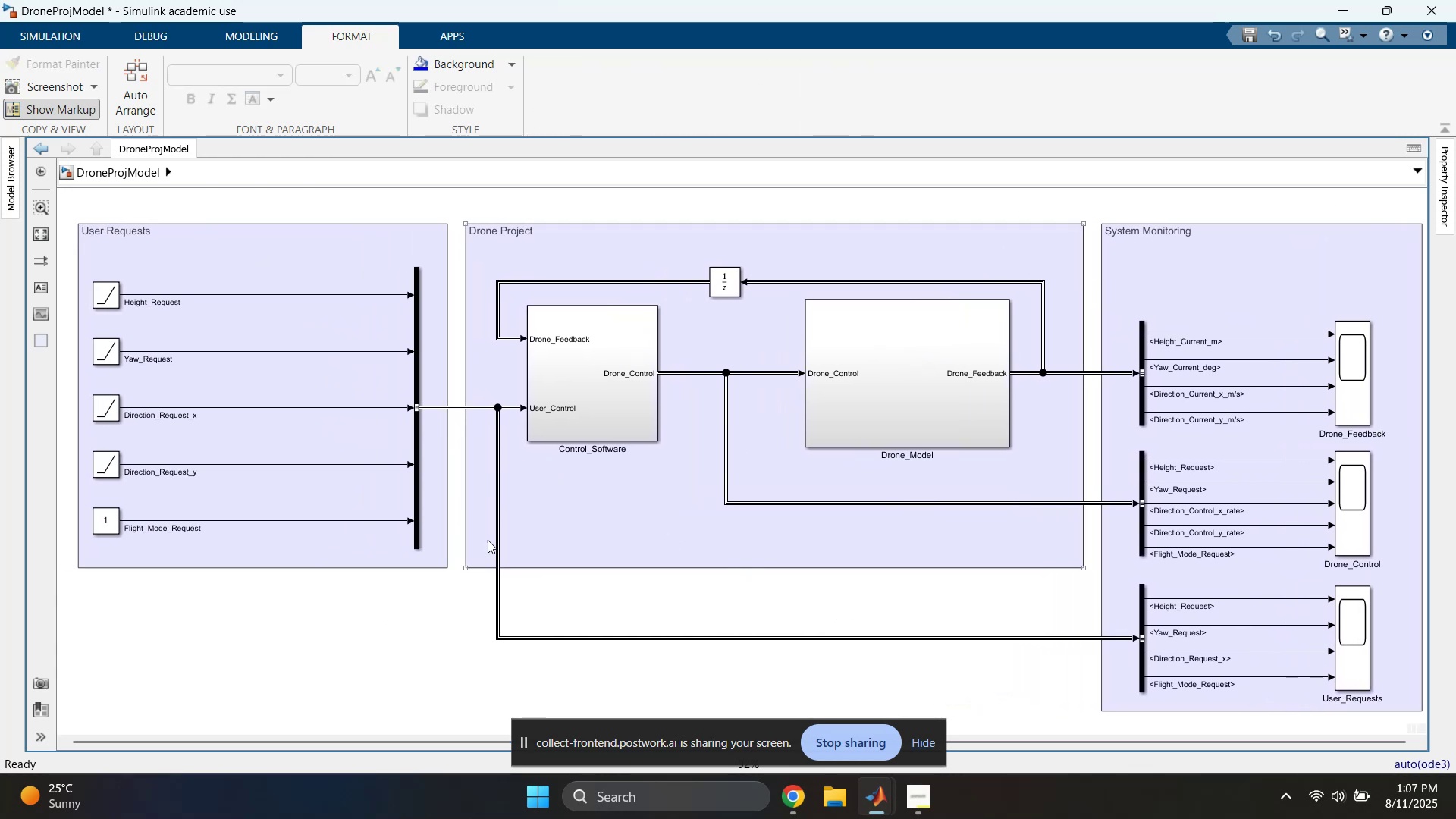 
wait(9.04)
 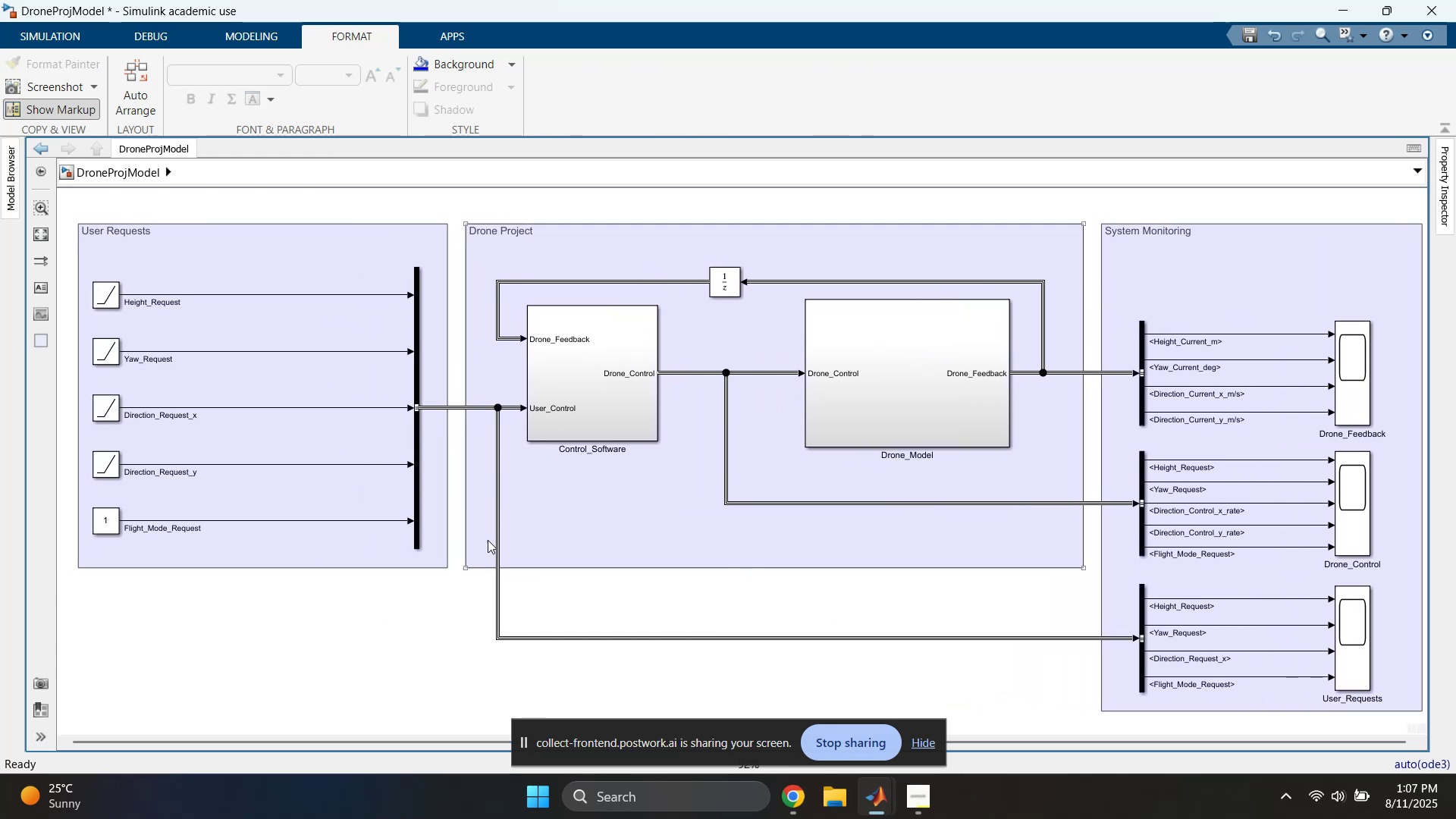 
double_click([795, 403])
 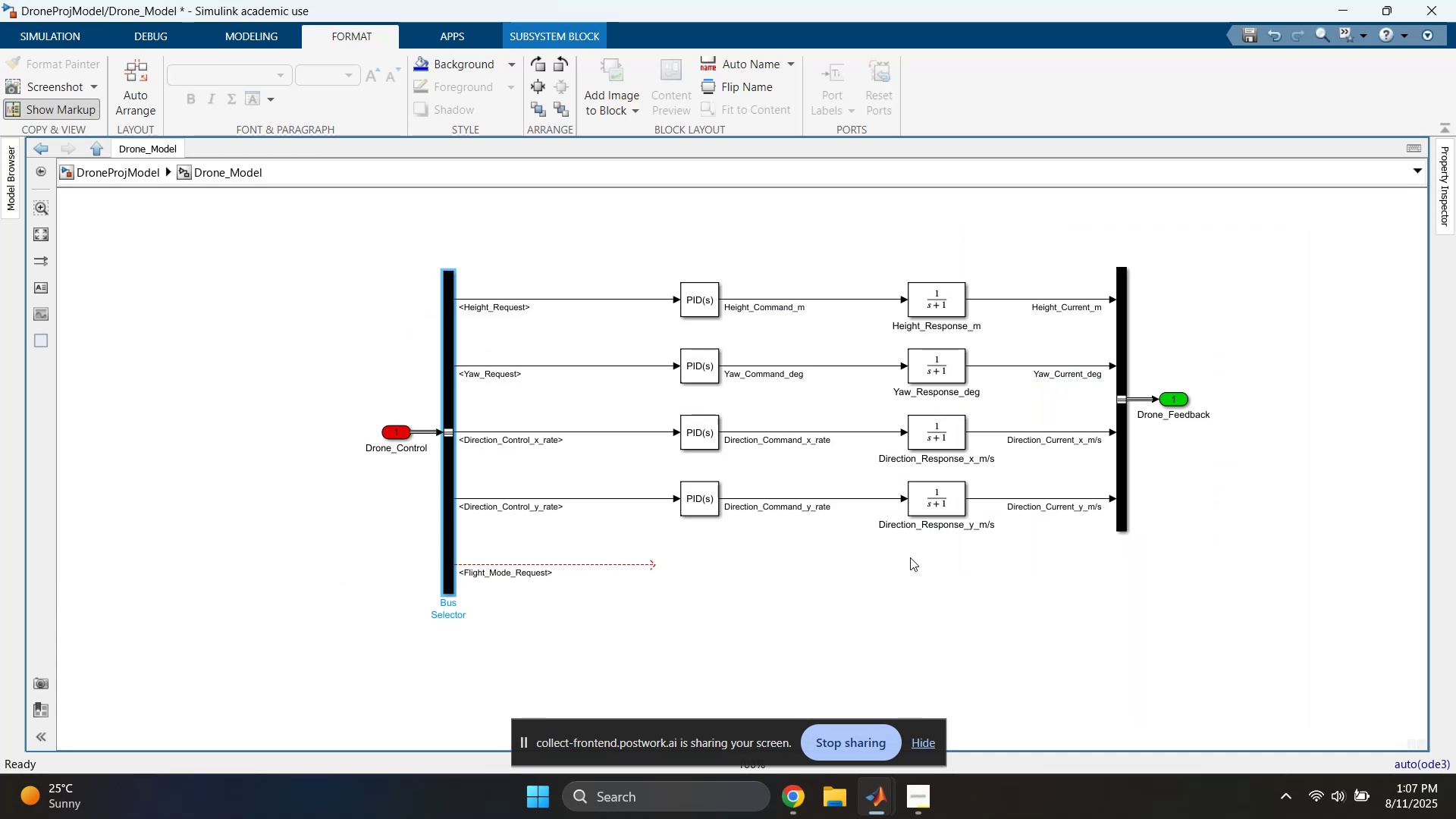 
left_click([886, 578])
 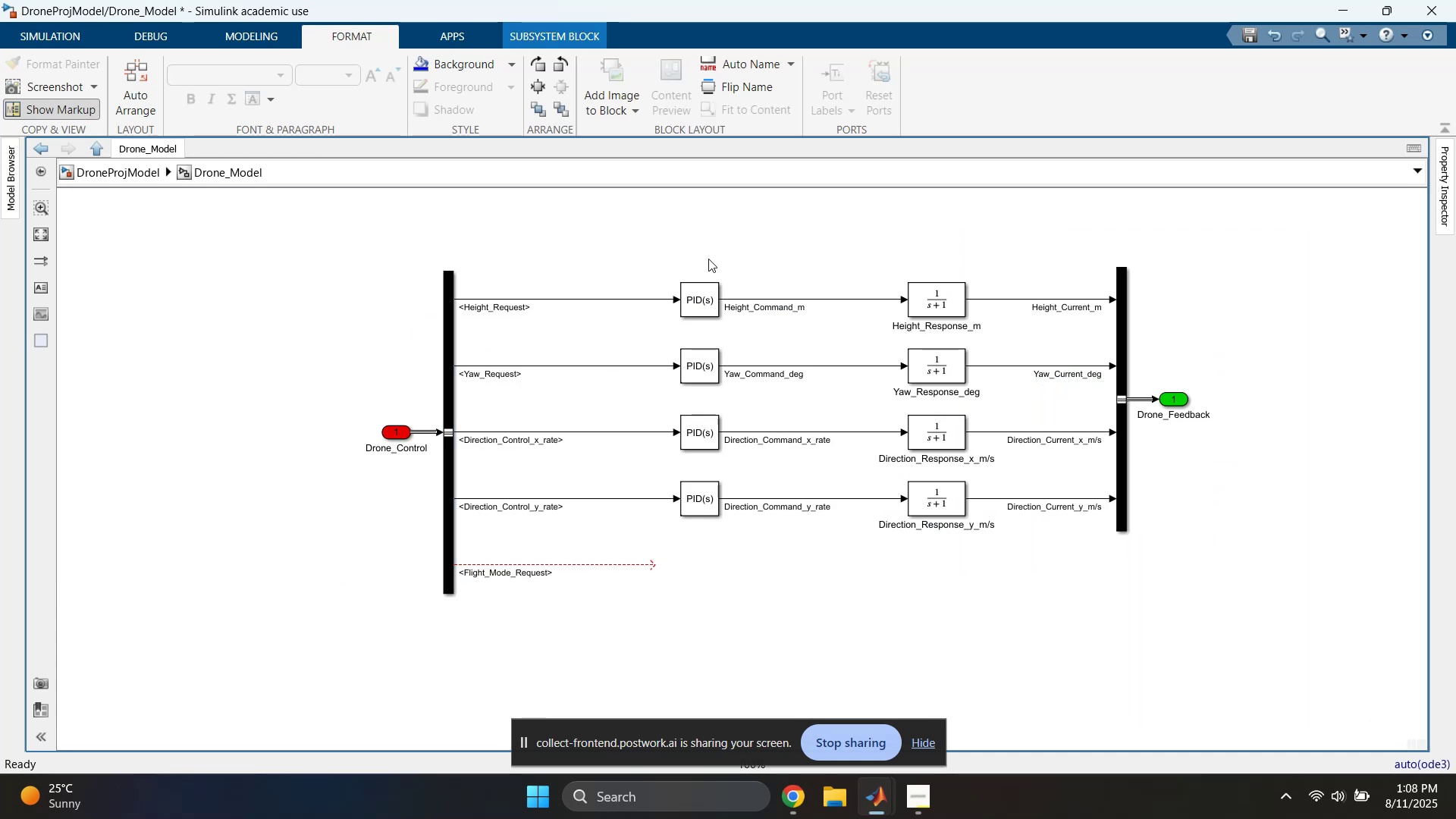 
double_click([697, 293])
 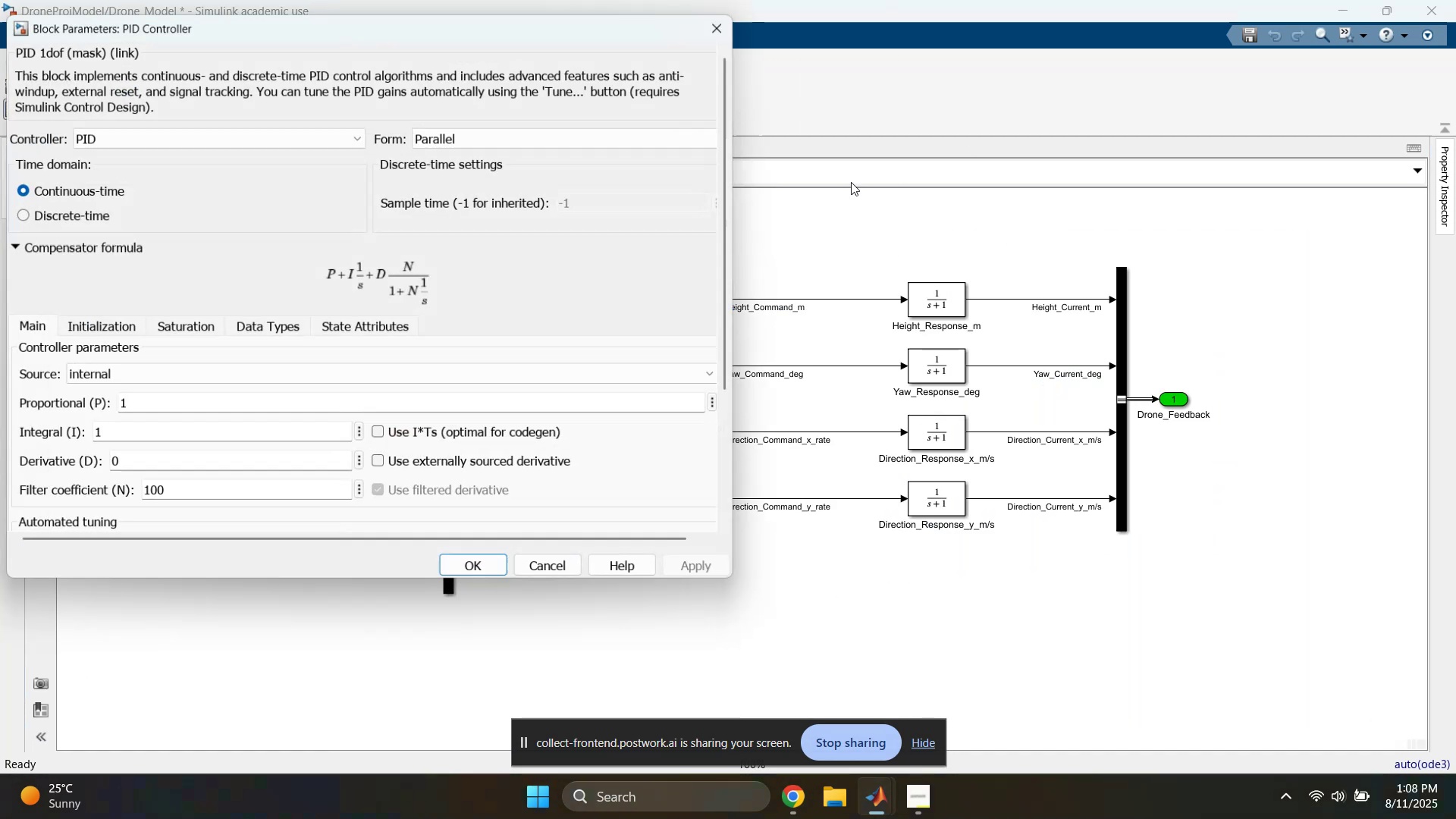 
left_click_drag(start_coordinate=[519, 24], to_coordinate=[730, 102])
 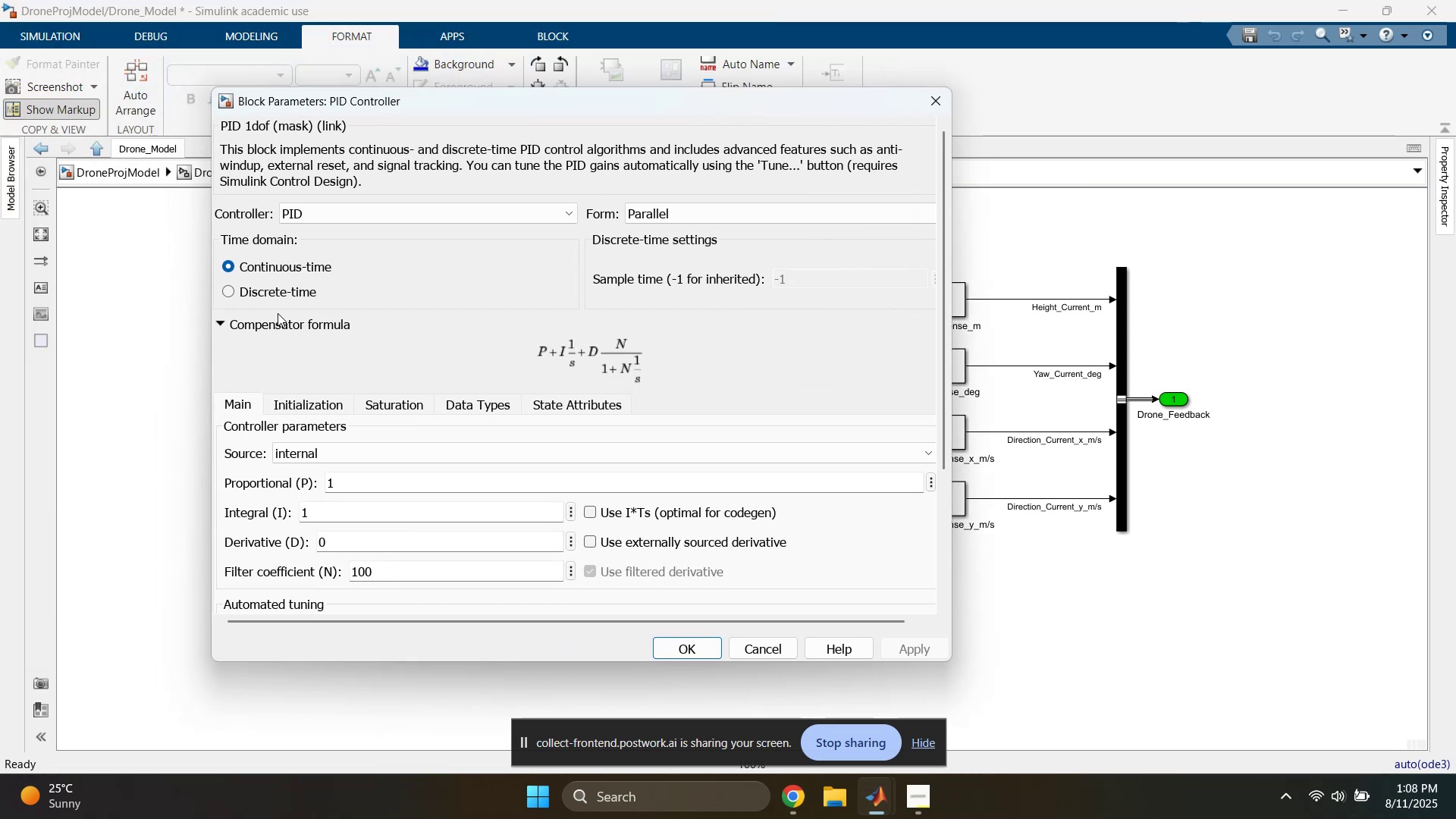 
left_click([278, 297])
 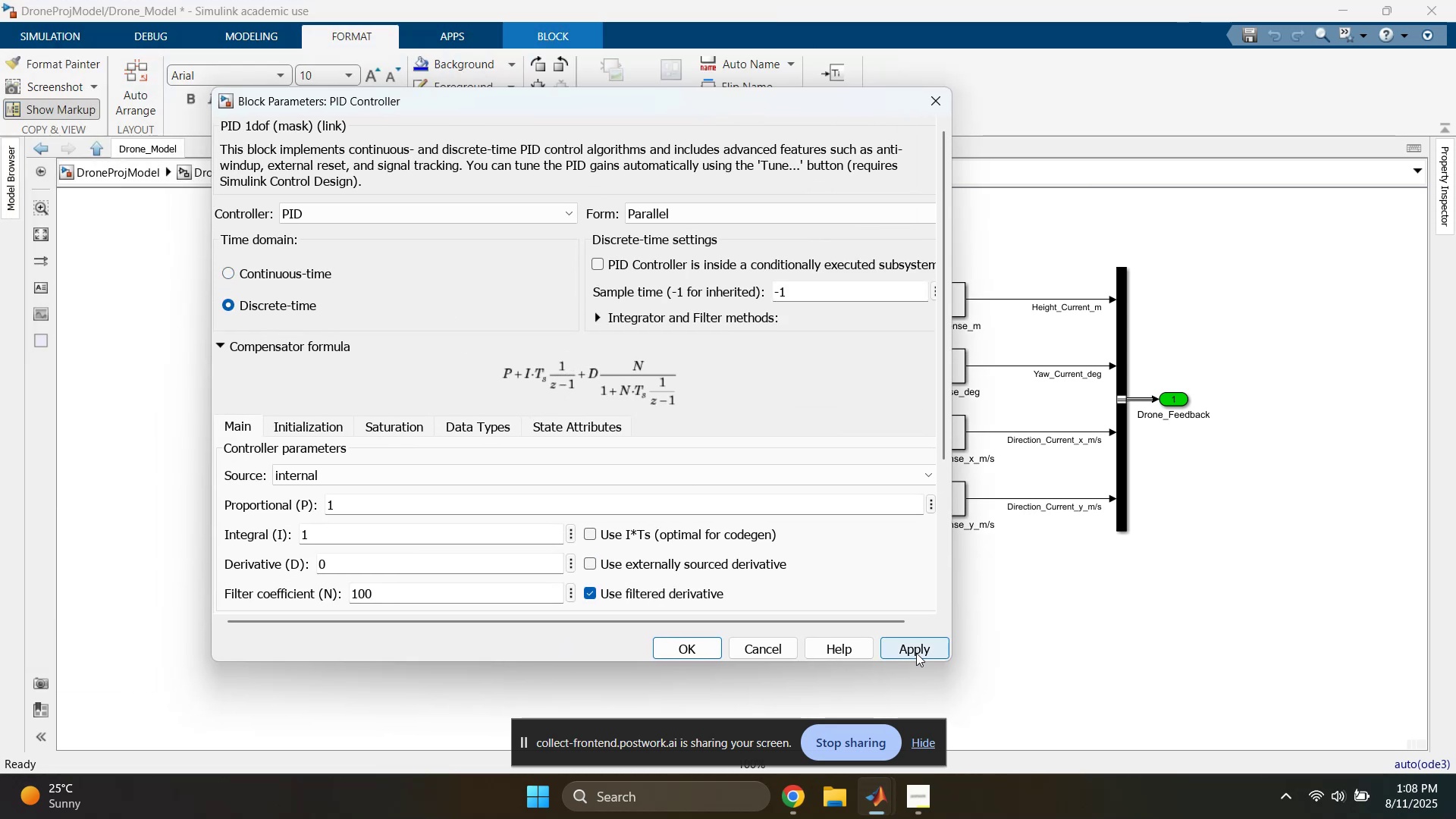 
left_click([916, 653])
 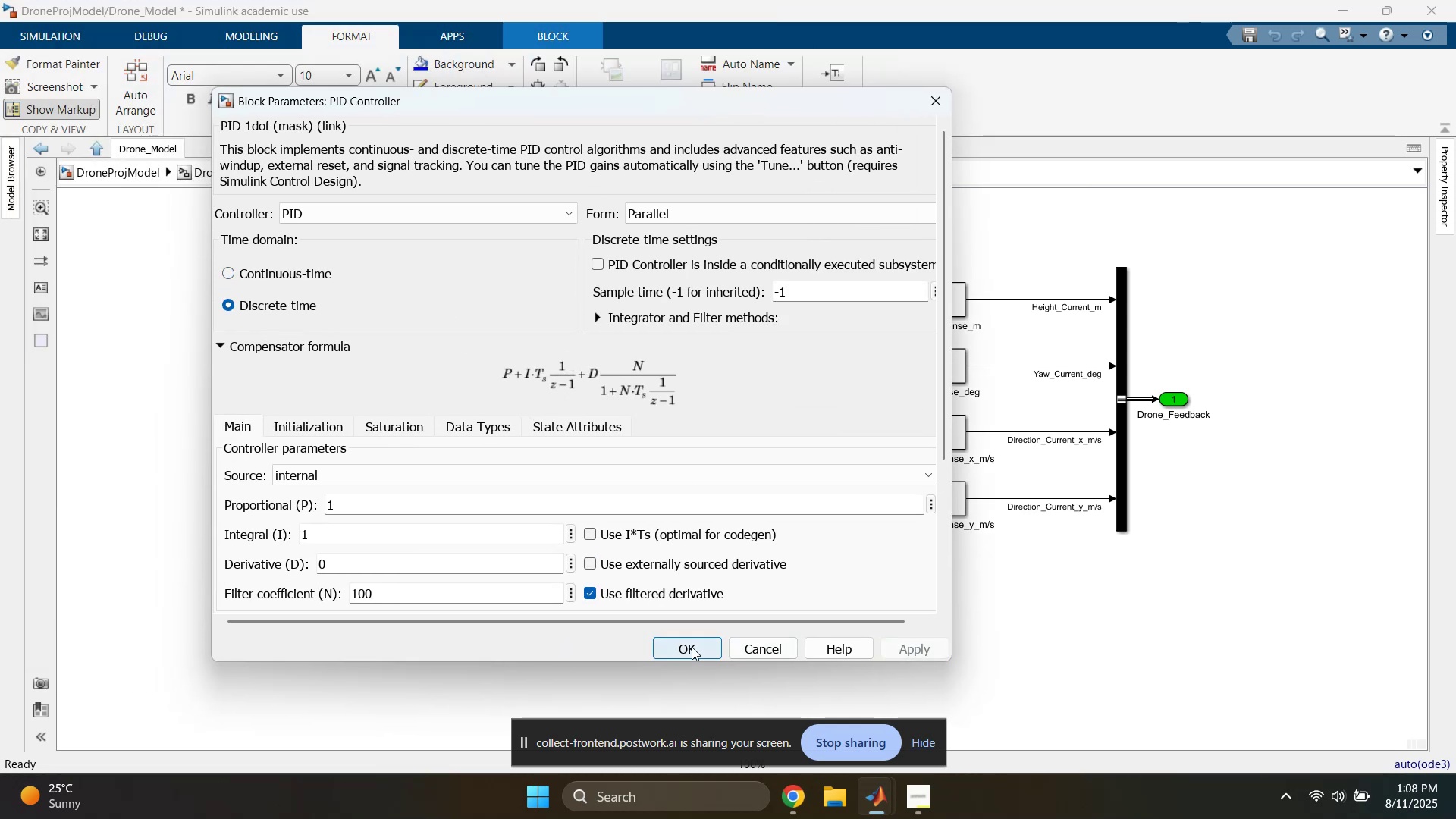 
left_click([692, 647])
 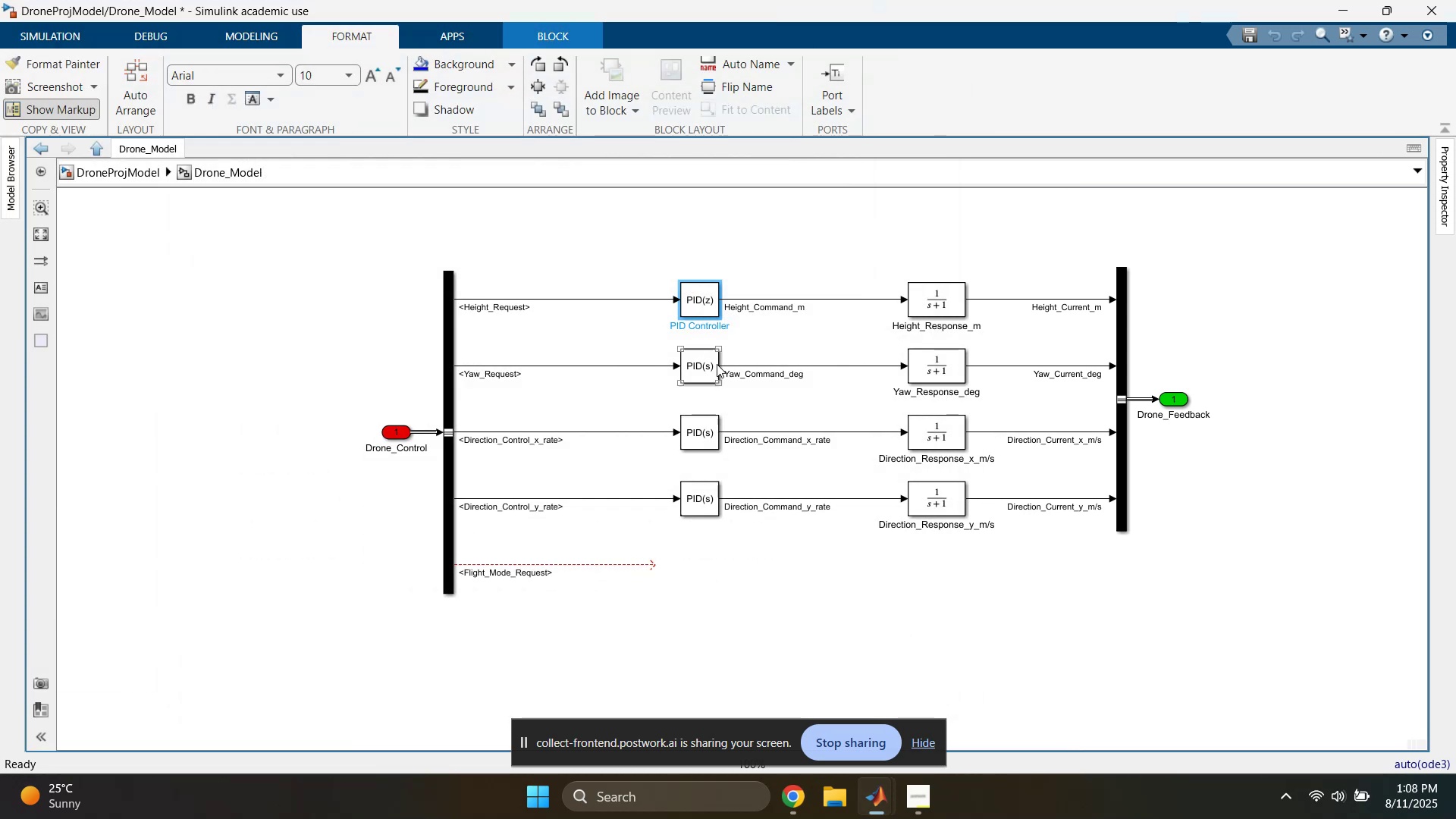 
double_click([704, 367])
 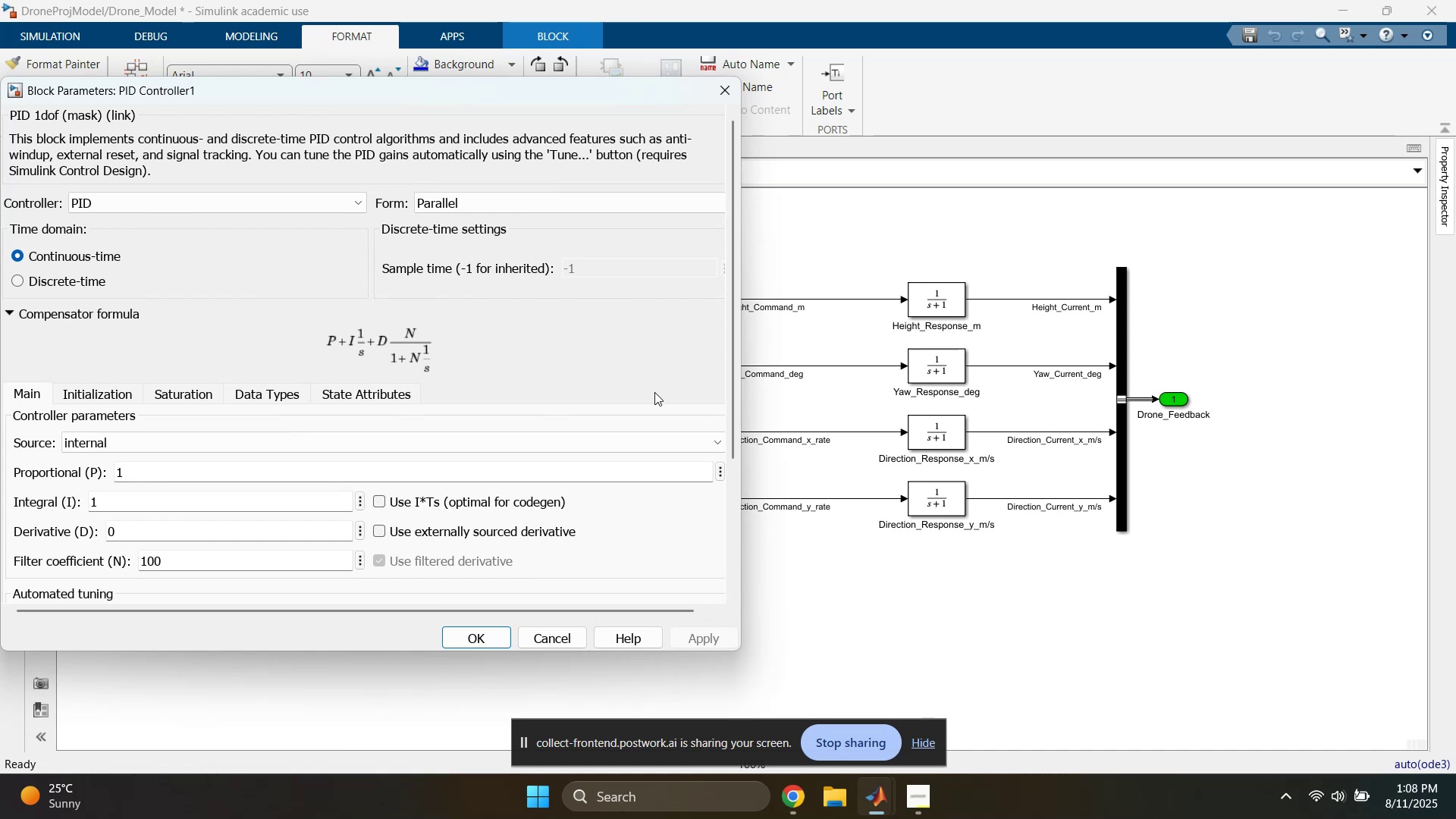 
left_click_drag(start_coordinate=[519, 89], to_coordinate=[675, 101])
 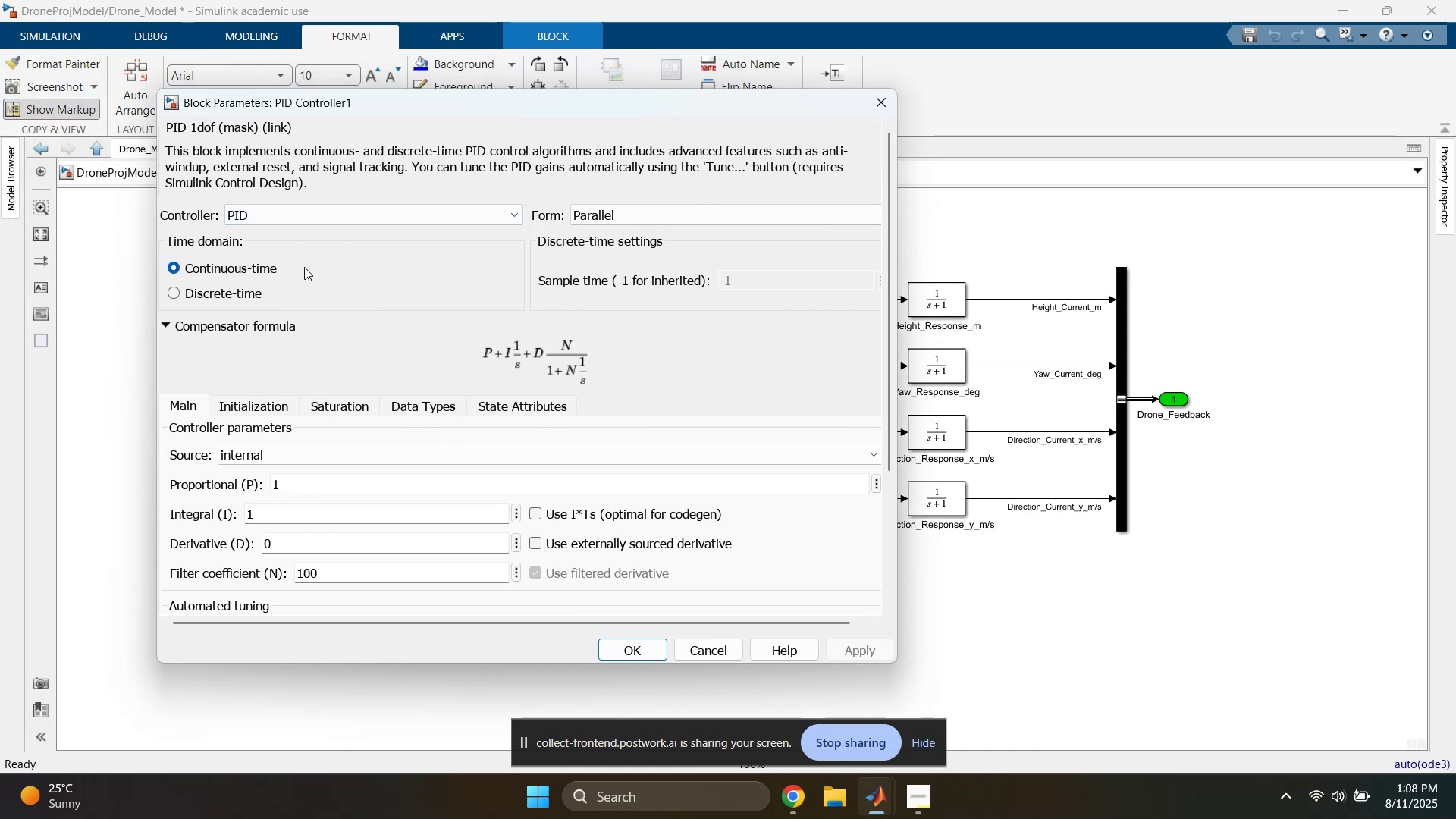 
left_click([234, 297])
 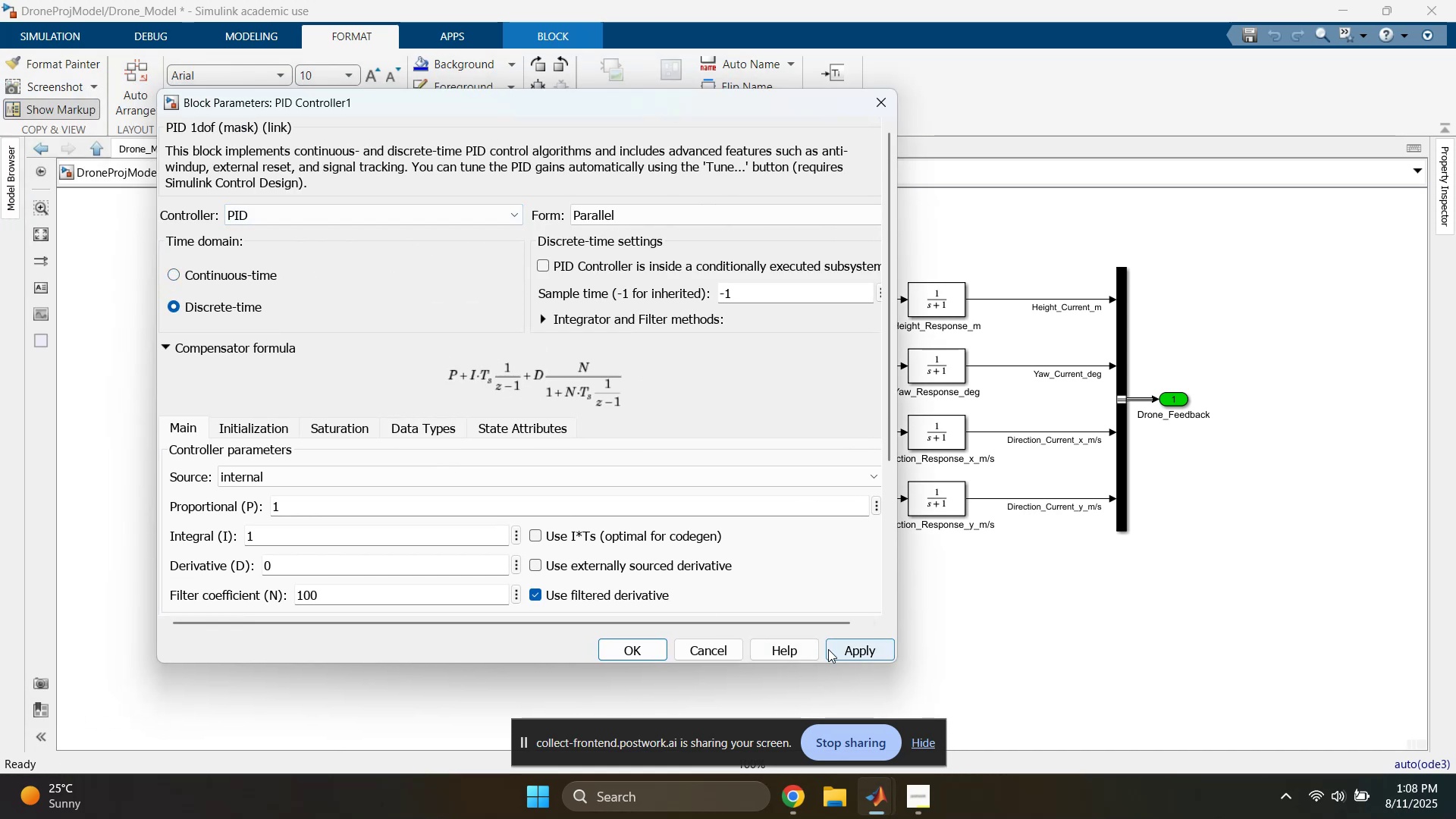 
left_click([630, 644])
 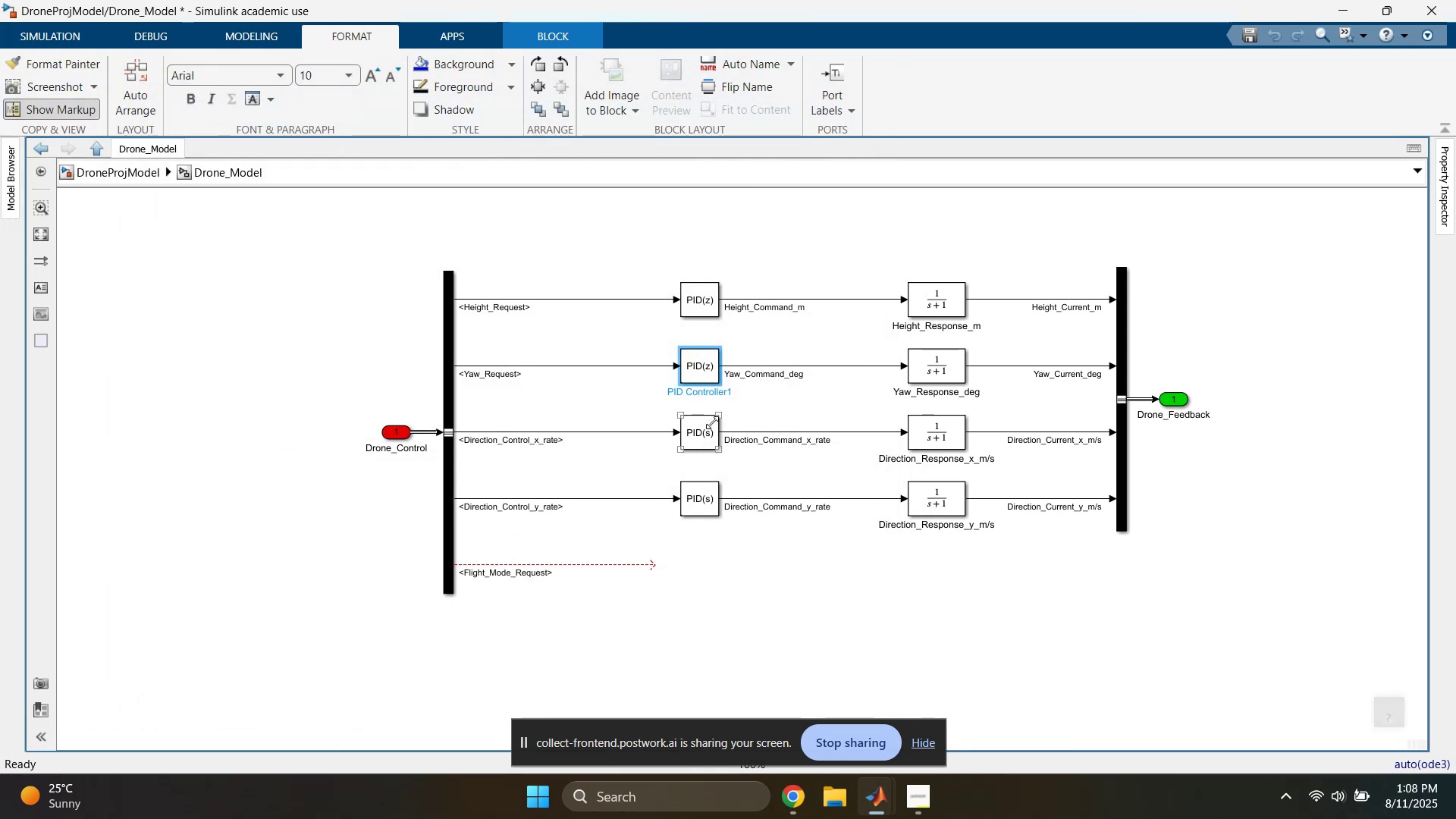 
double_click([701, 442])
 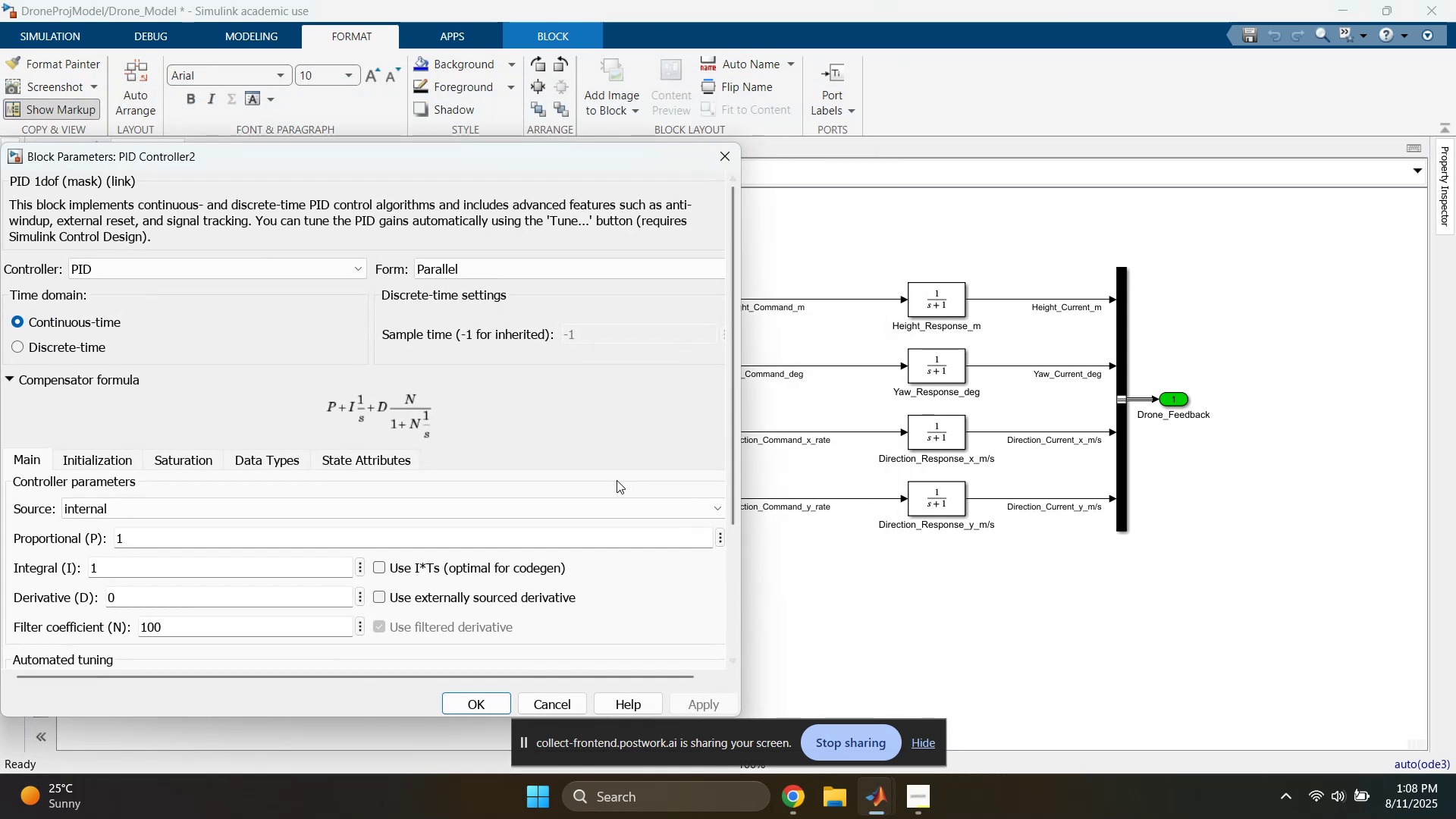 
left_click([733, 155])
 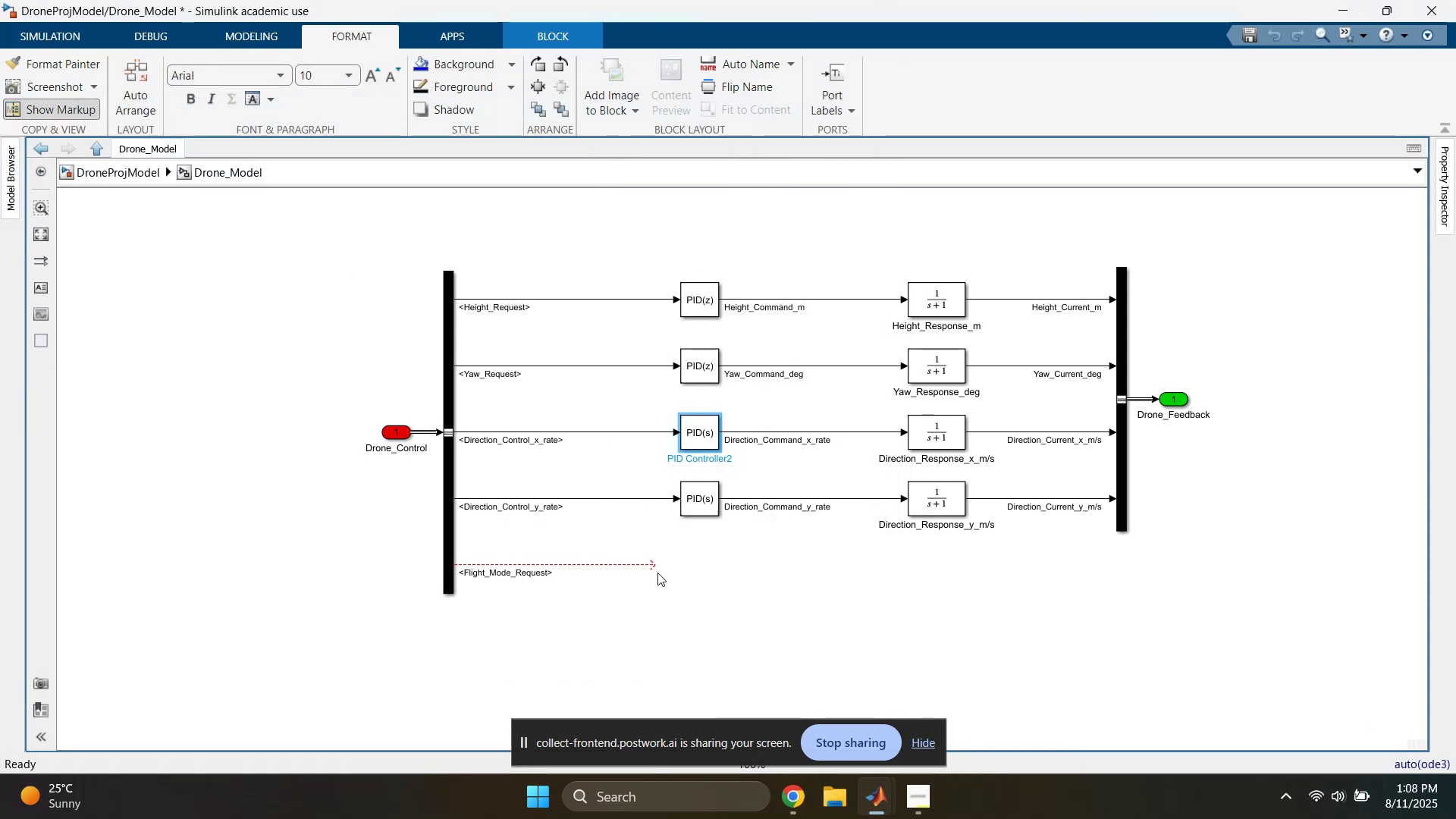 
left_click_drag(start_coordinate=[694, 575], to_coordinate=[701, 431])
 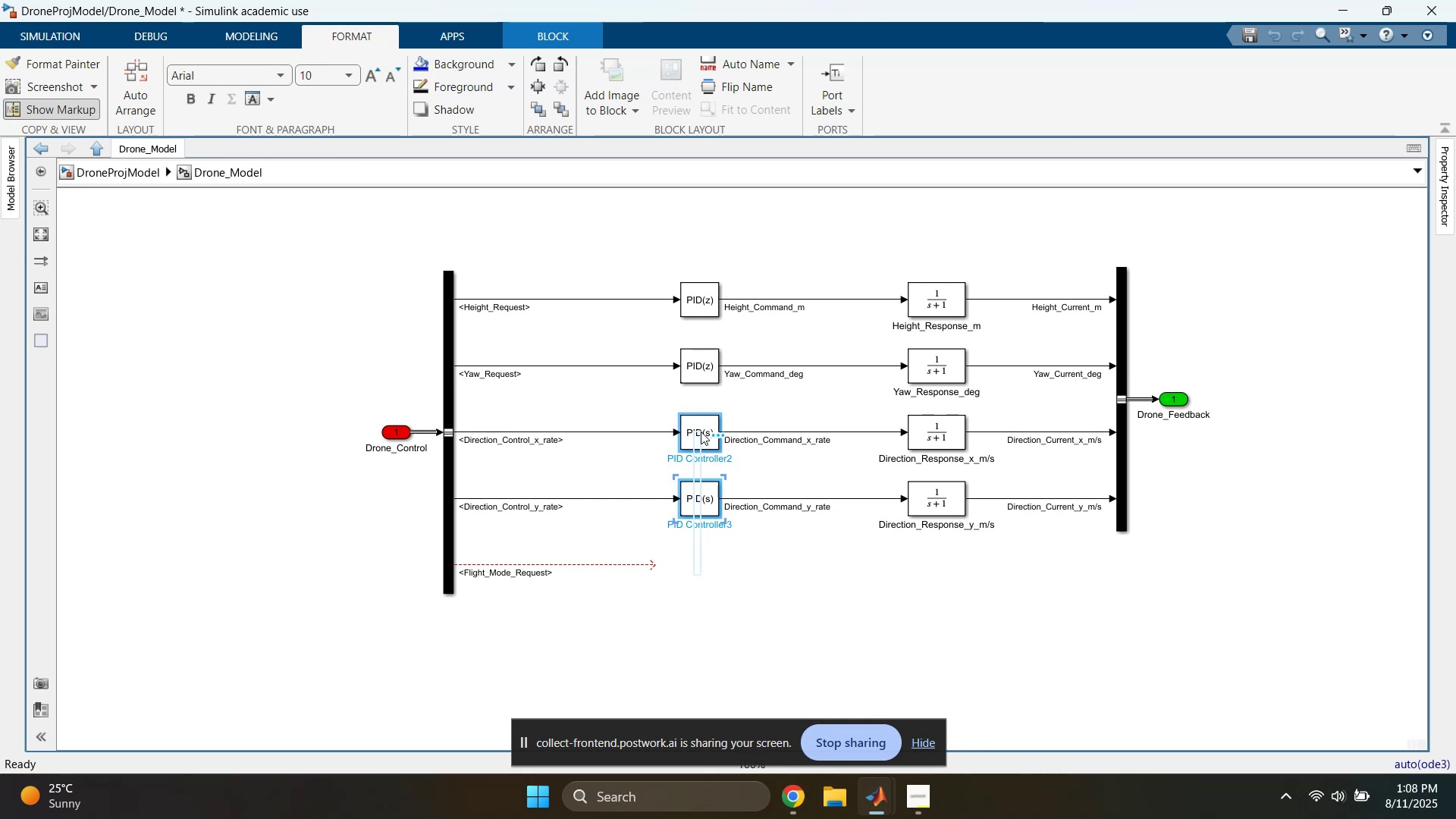 
key(Delete)
 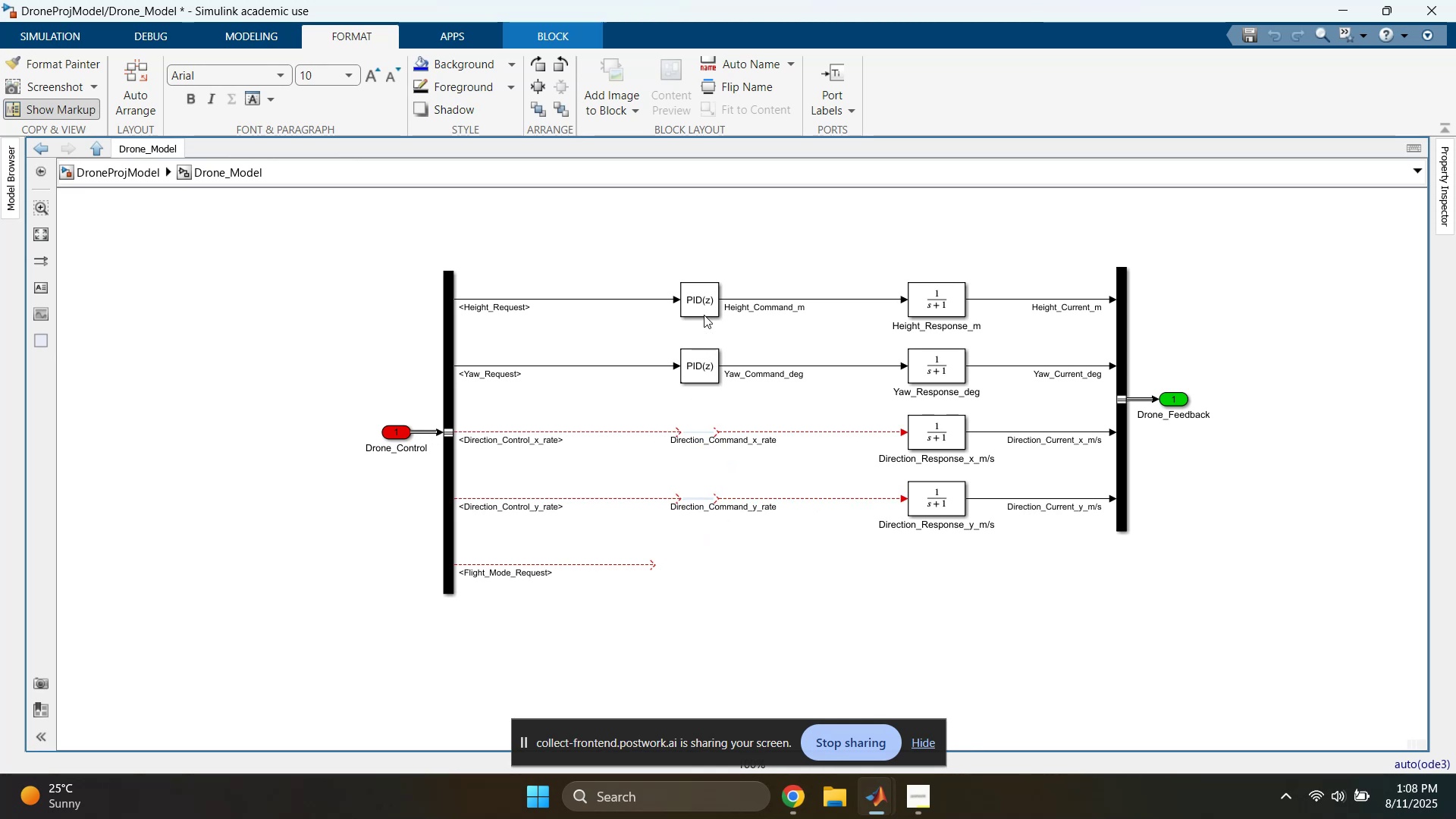 
left_click_drag(start_coordinate=[697, 261], to_coordinate=[708, 375])
 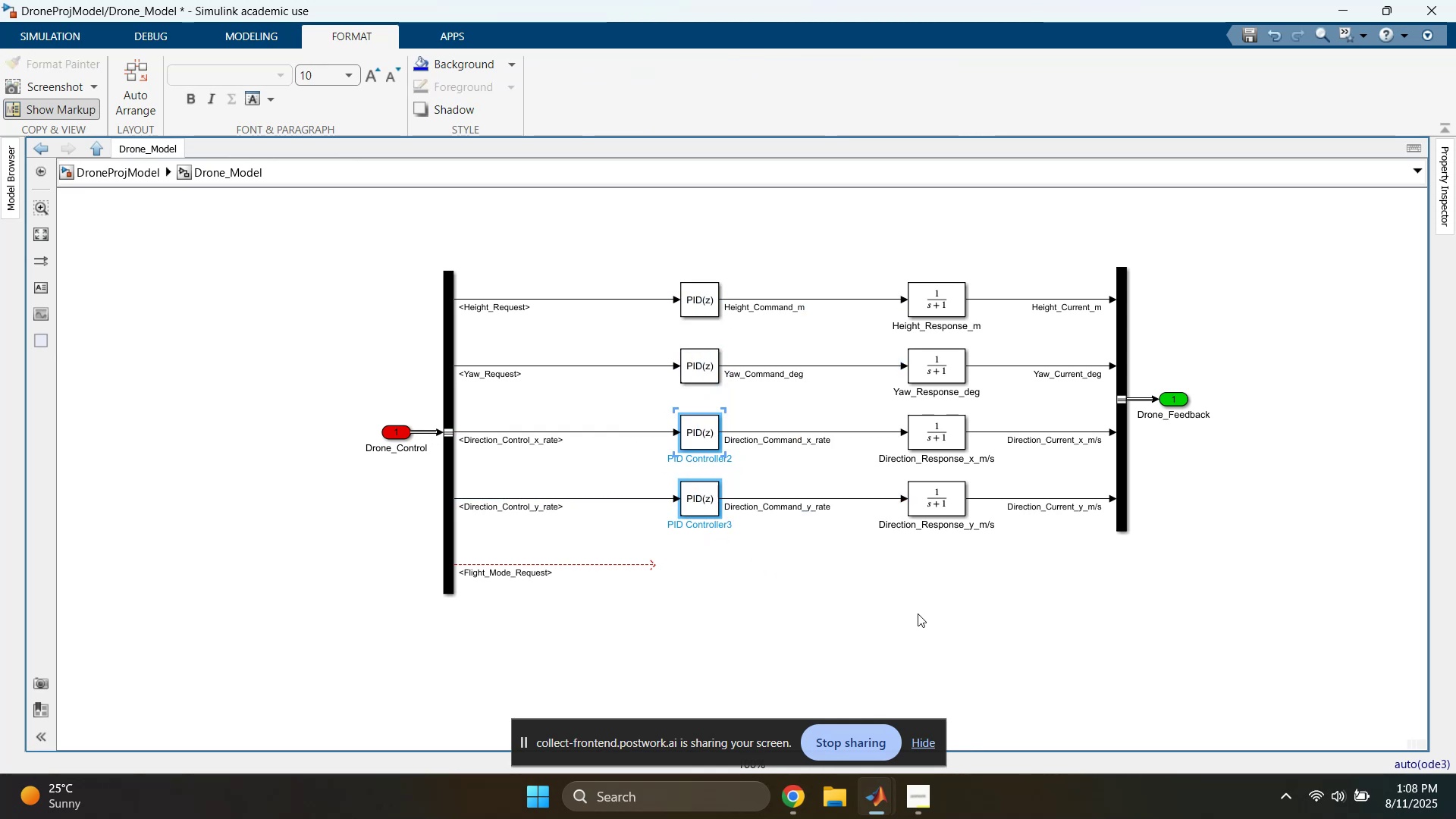 
left_click([860, 622])
 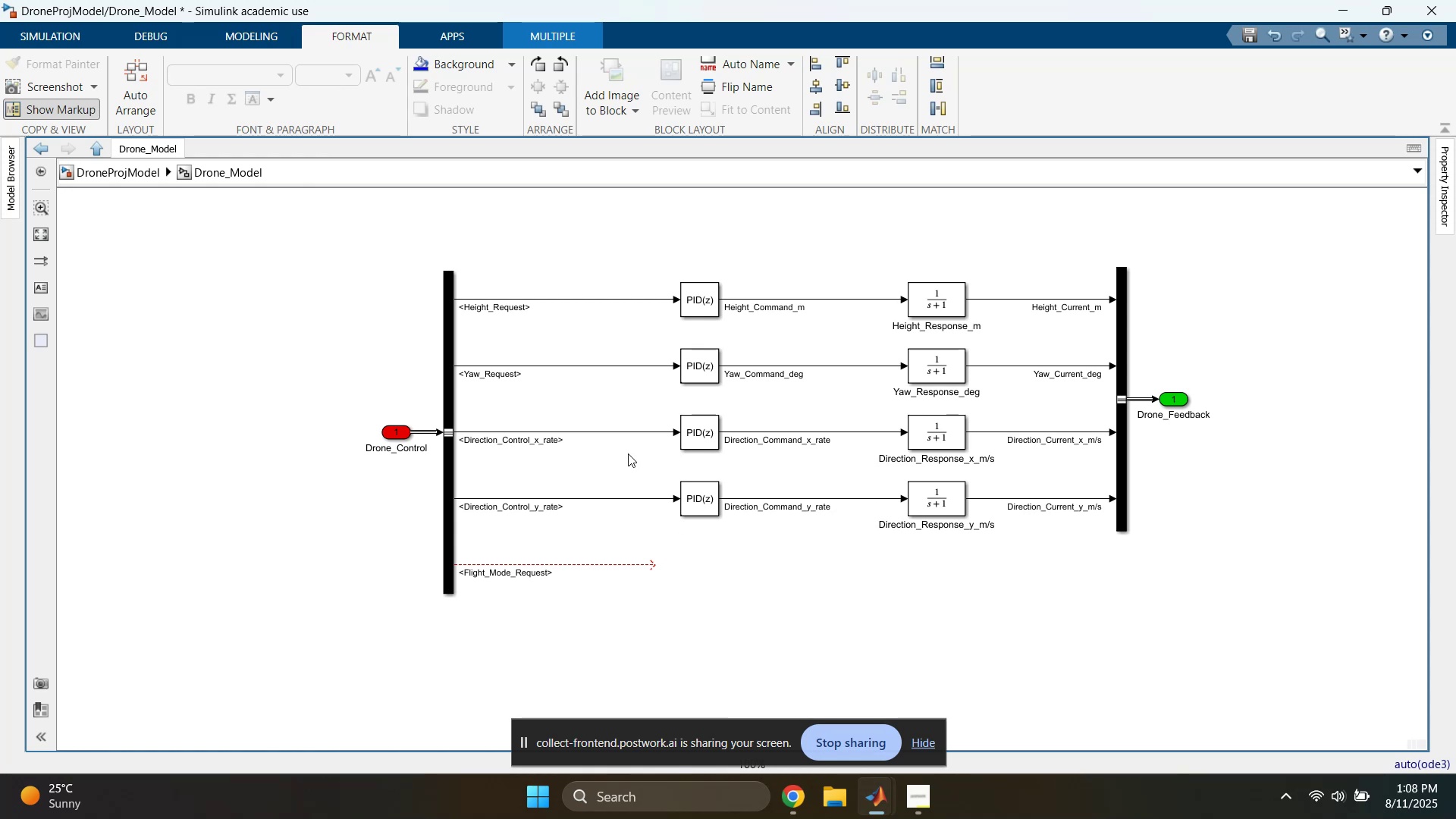 
left_click_drag(start_coordinate=[627, 257], to_coordinate=[986, 325])
 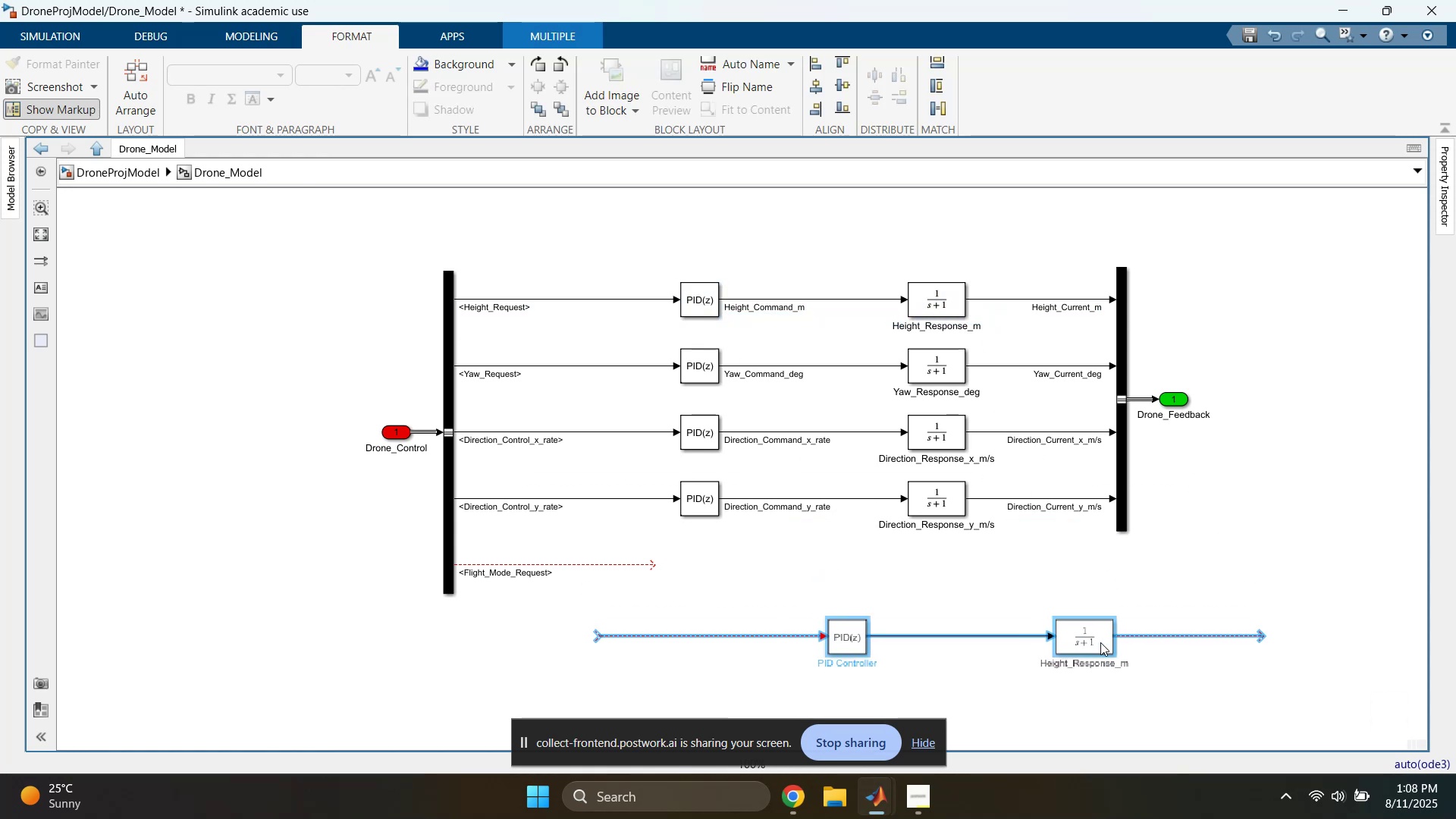 
left_click([1097, 599])
 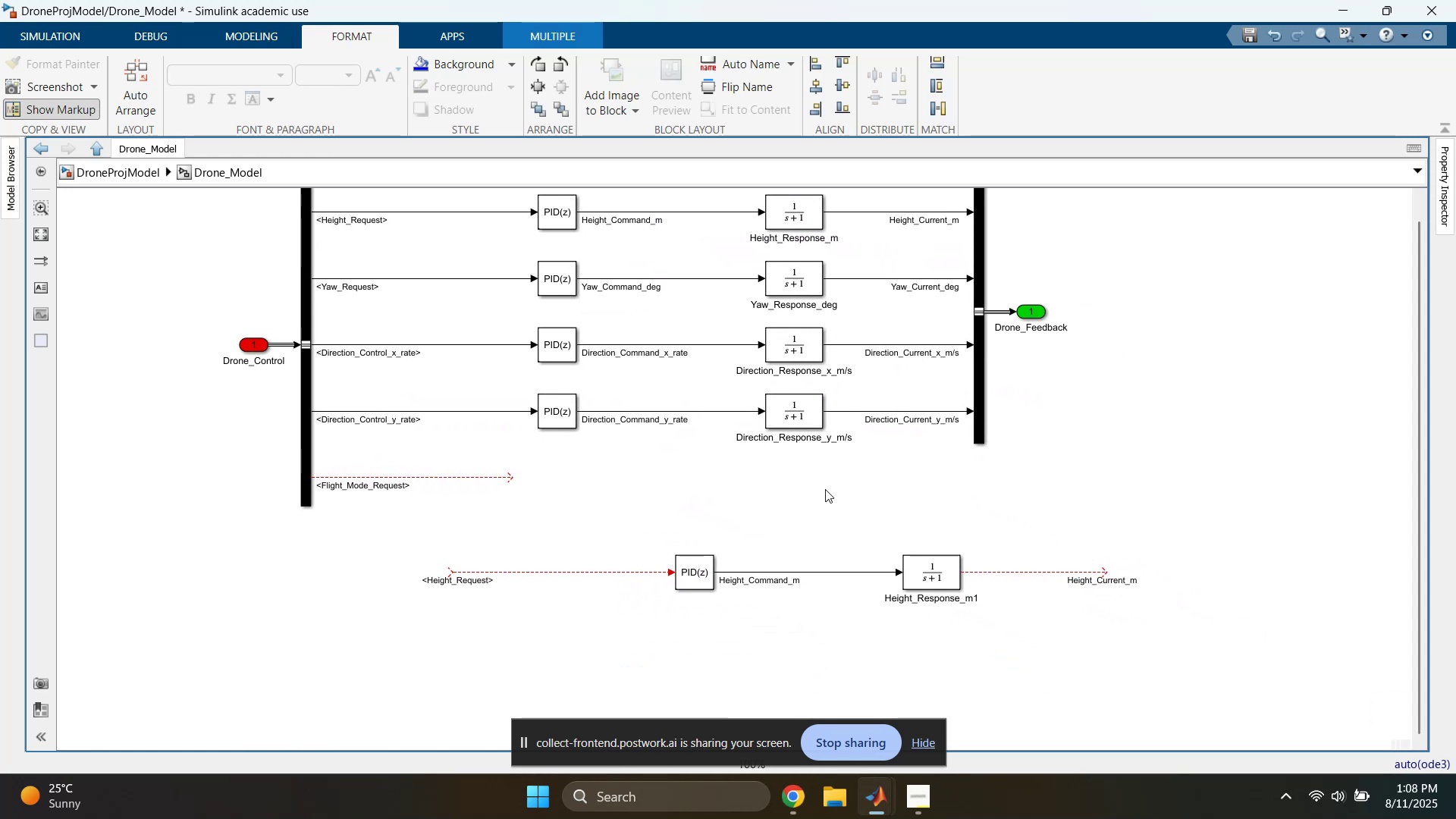 
left_click([805, 534])
 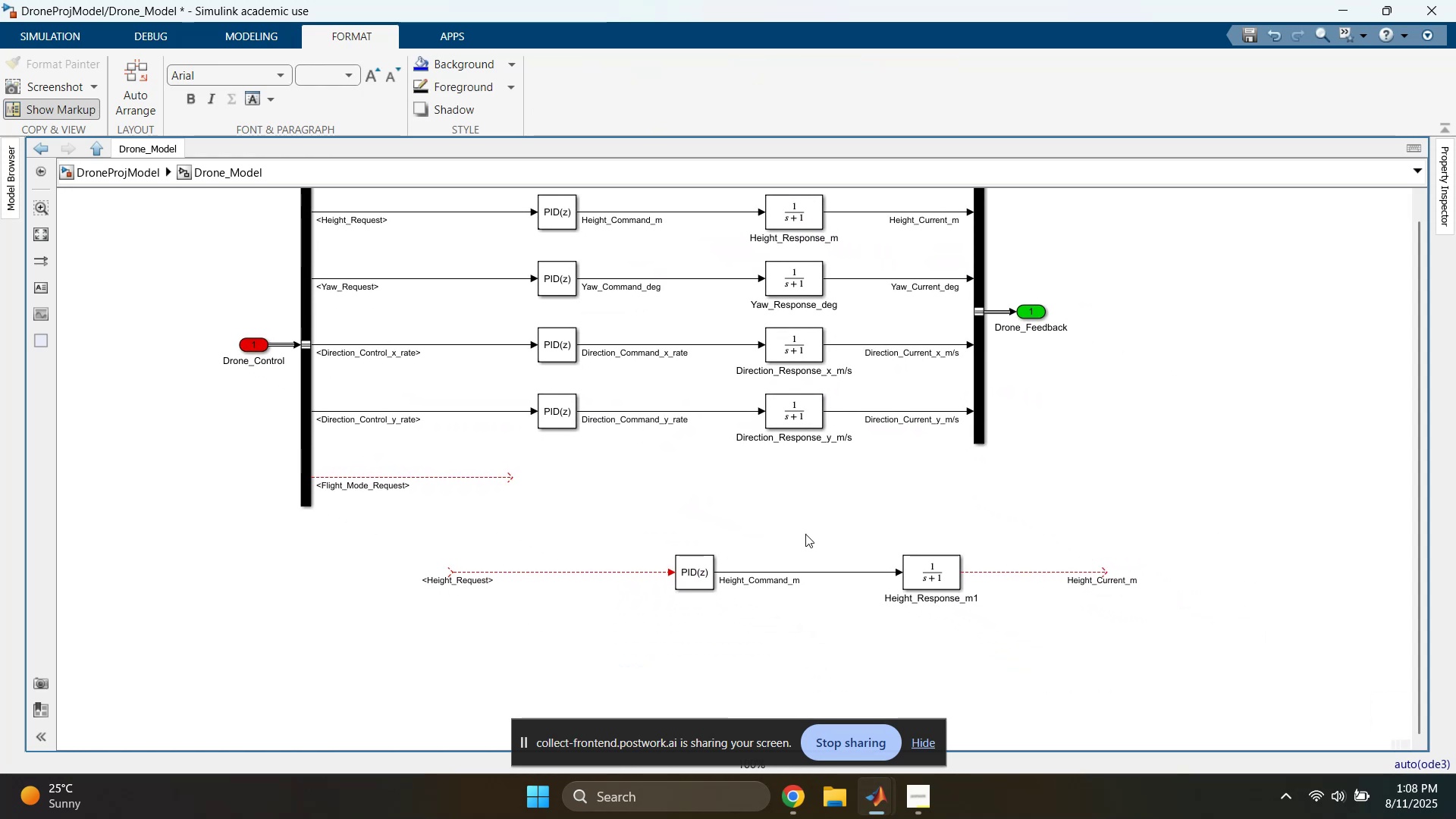 
key(Space)
 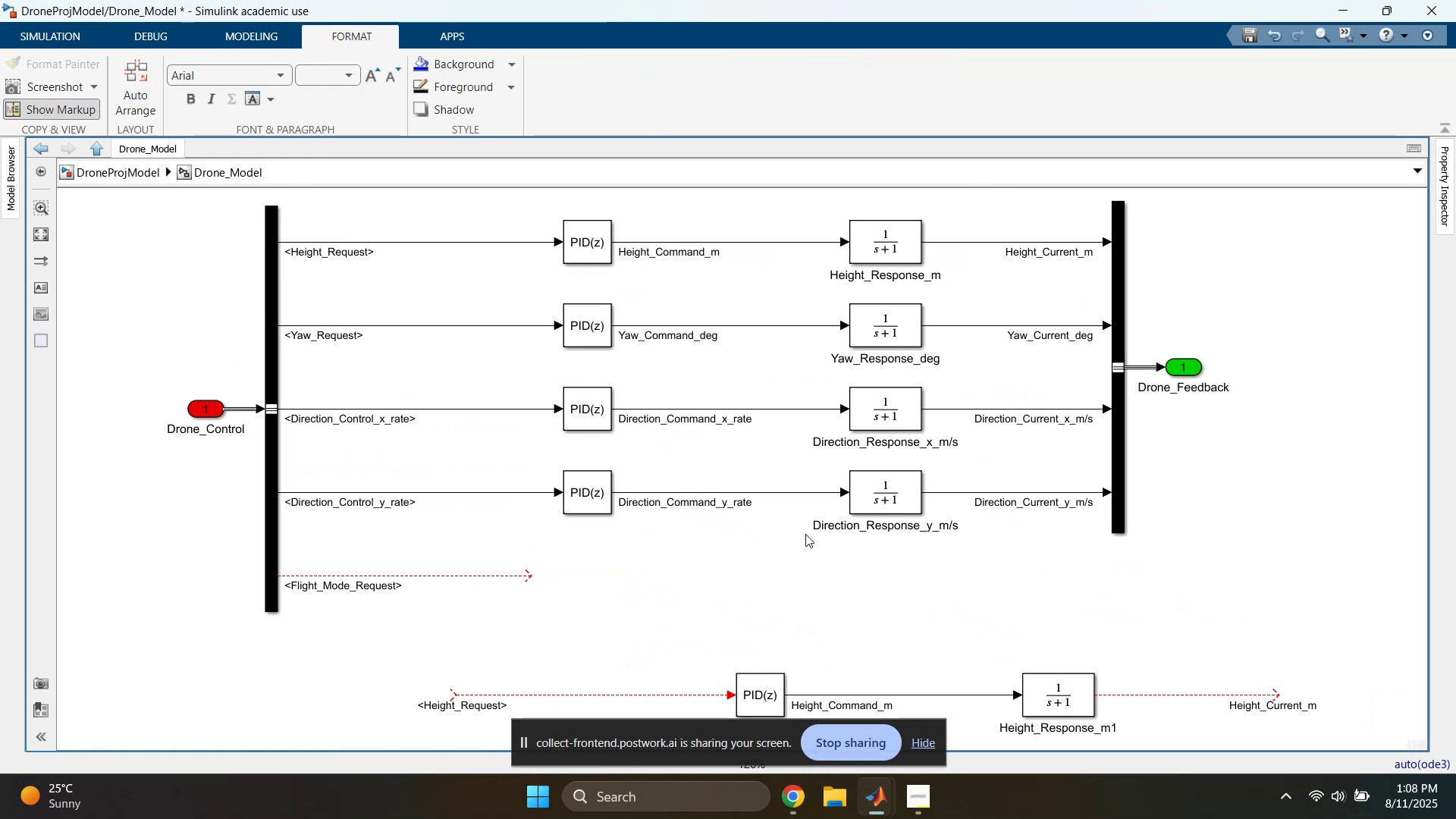 
key(Control+ControlLeft)
 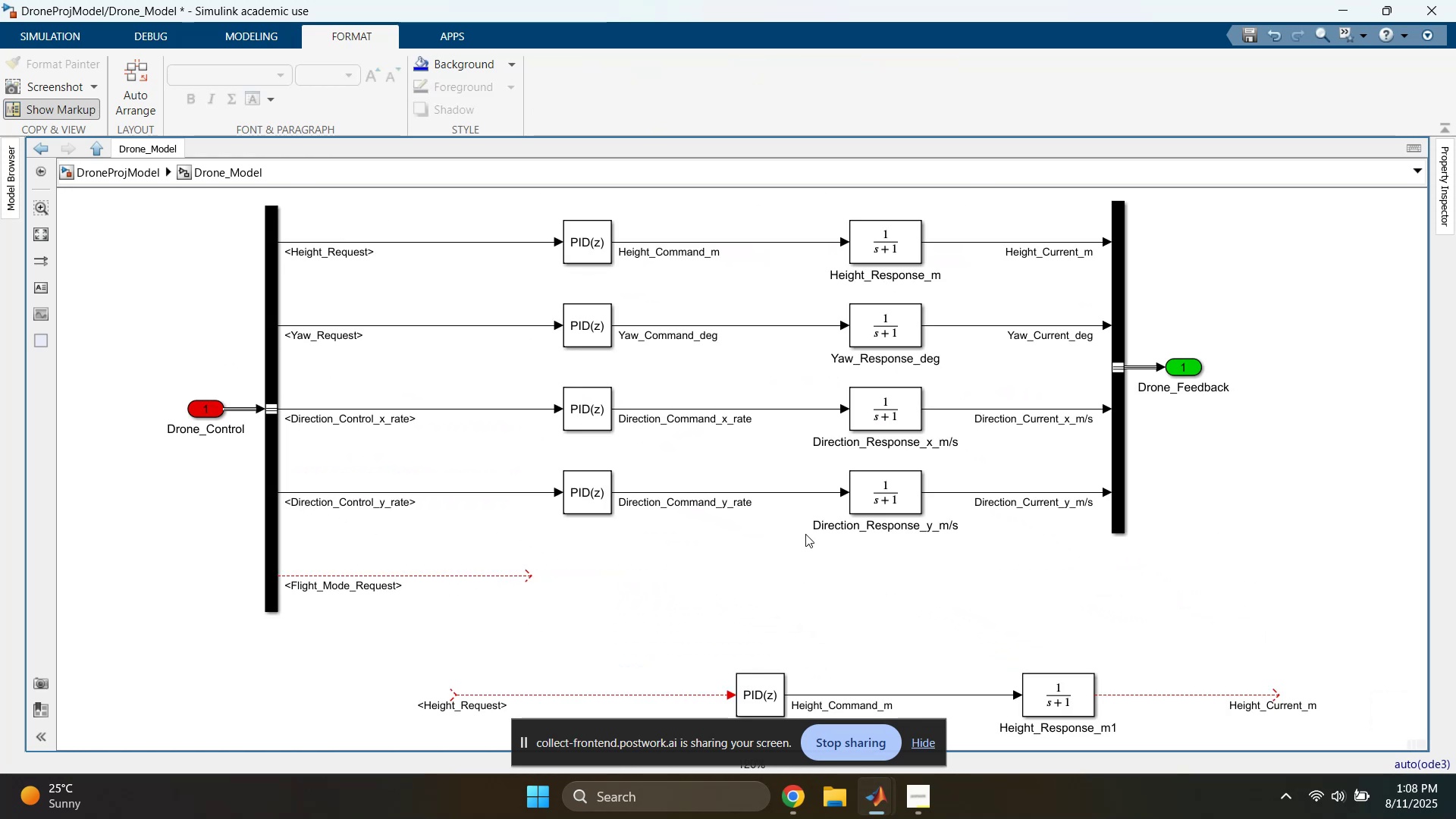 
key(Control+S)
 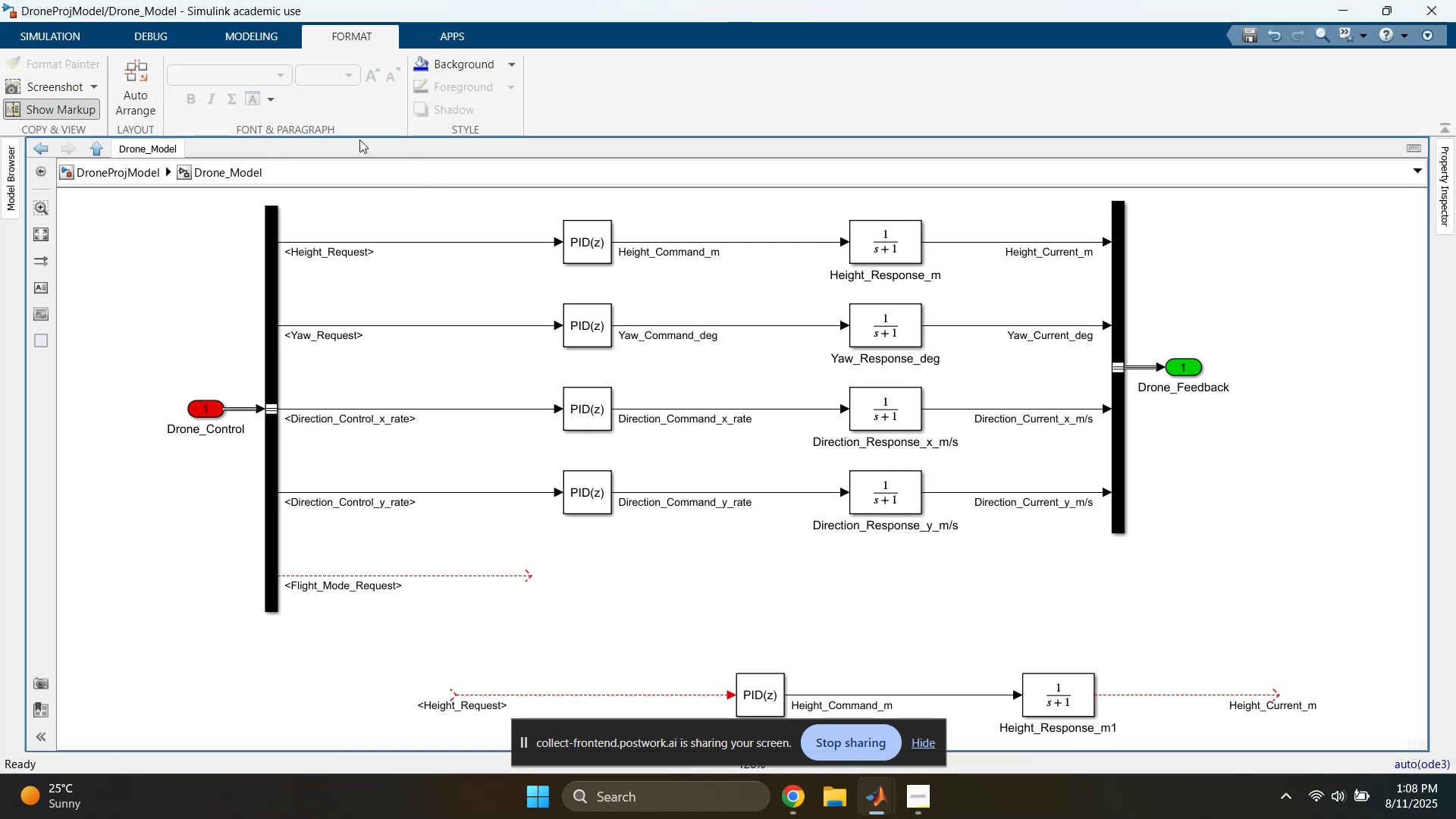 
left_click([50, 32])
 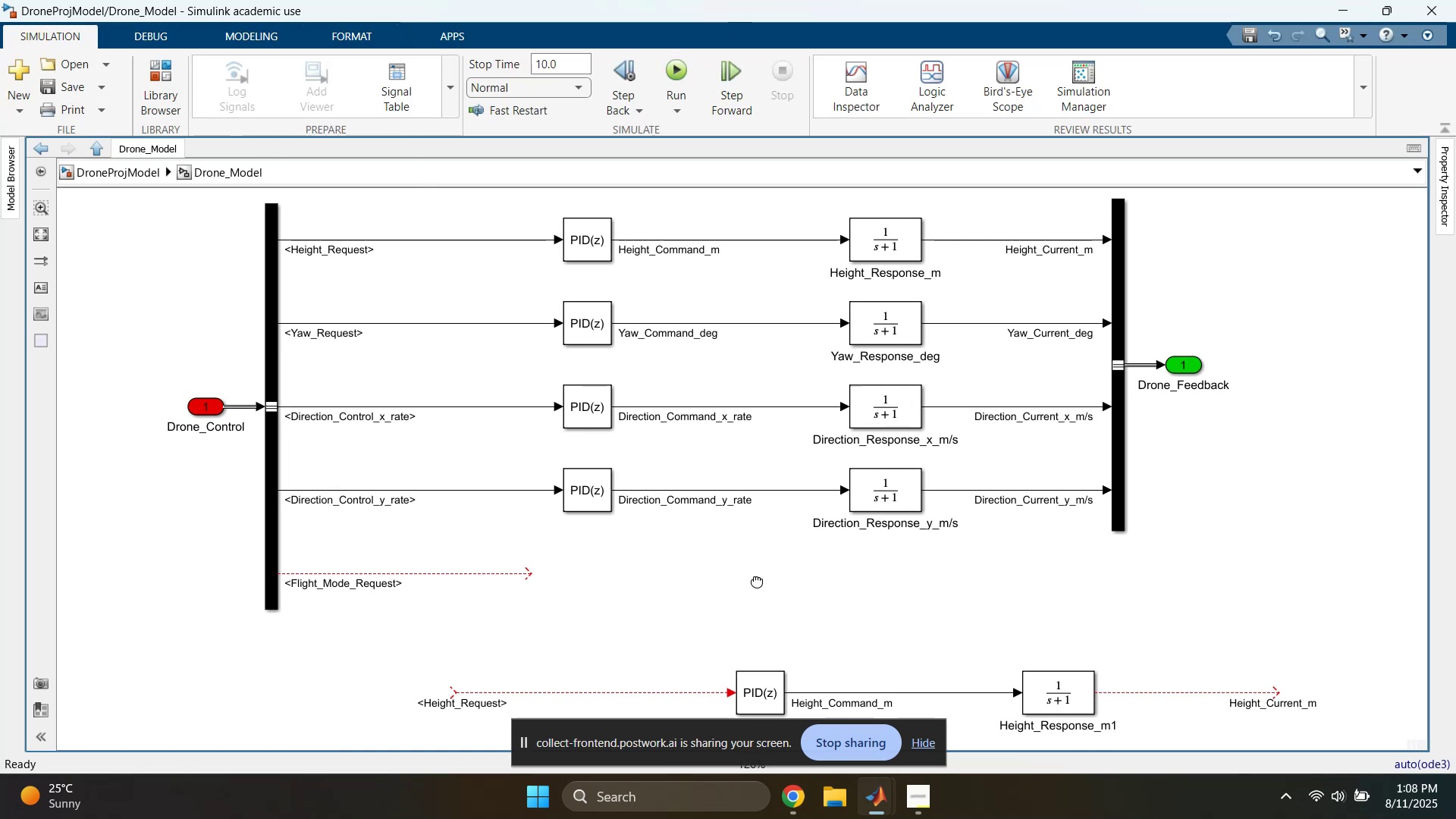 
double_click([647, 493])
 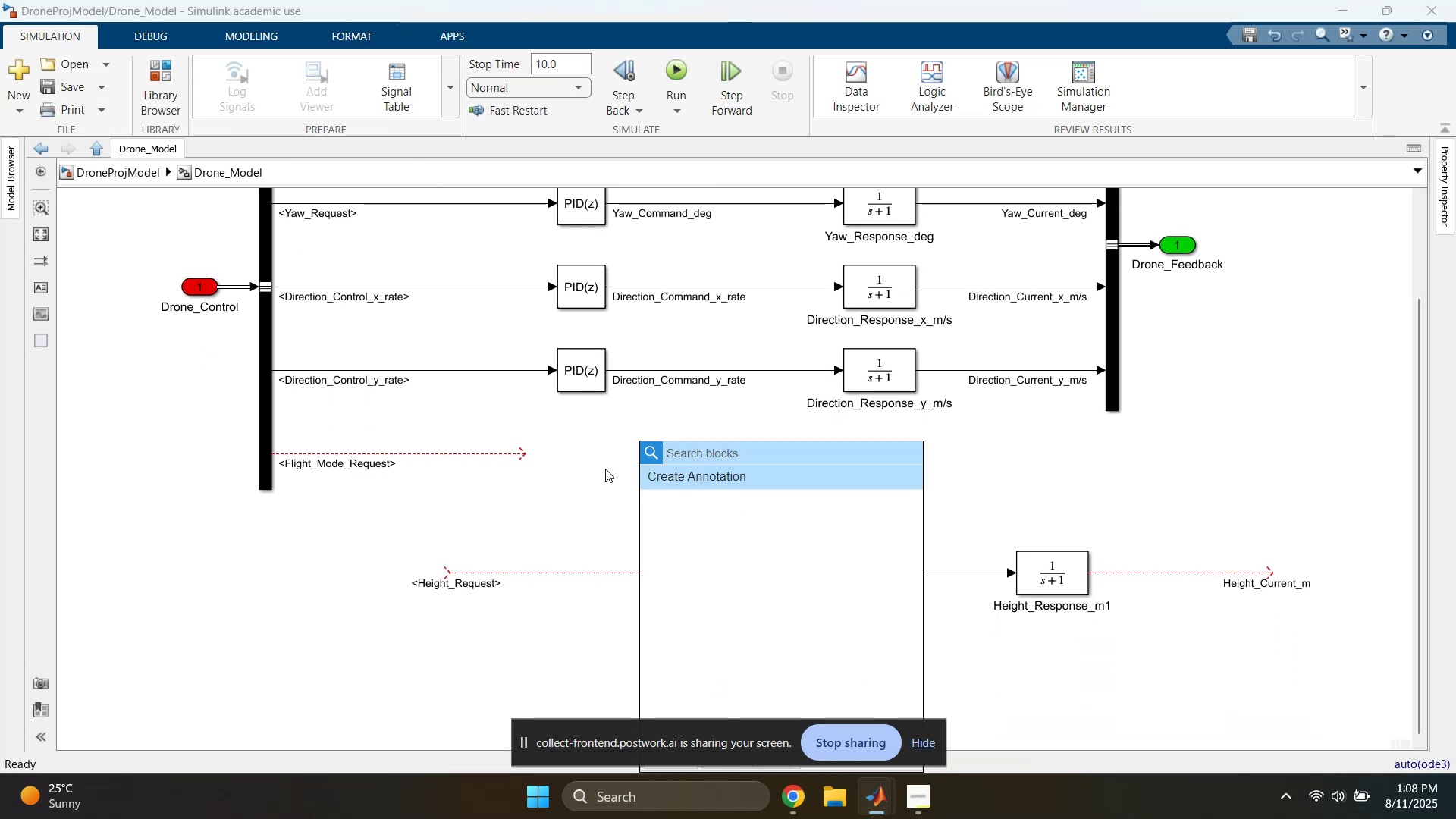 
type(100)
key(Backspace)
key(Backspace)
key(Backspace)
key(Backspace)
type(const)
 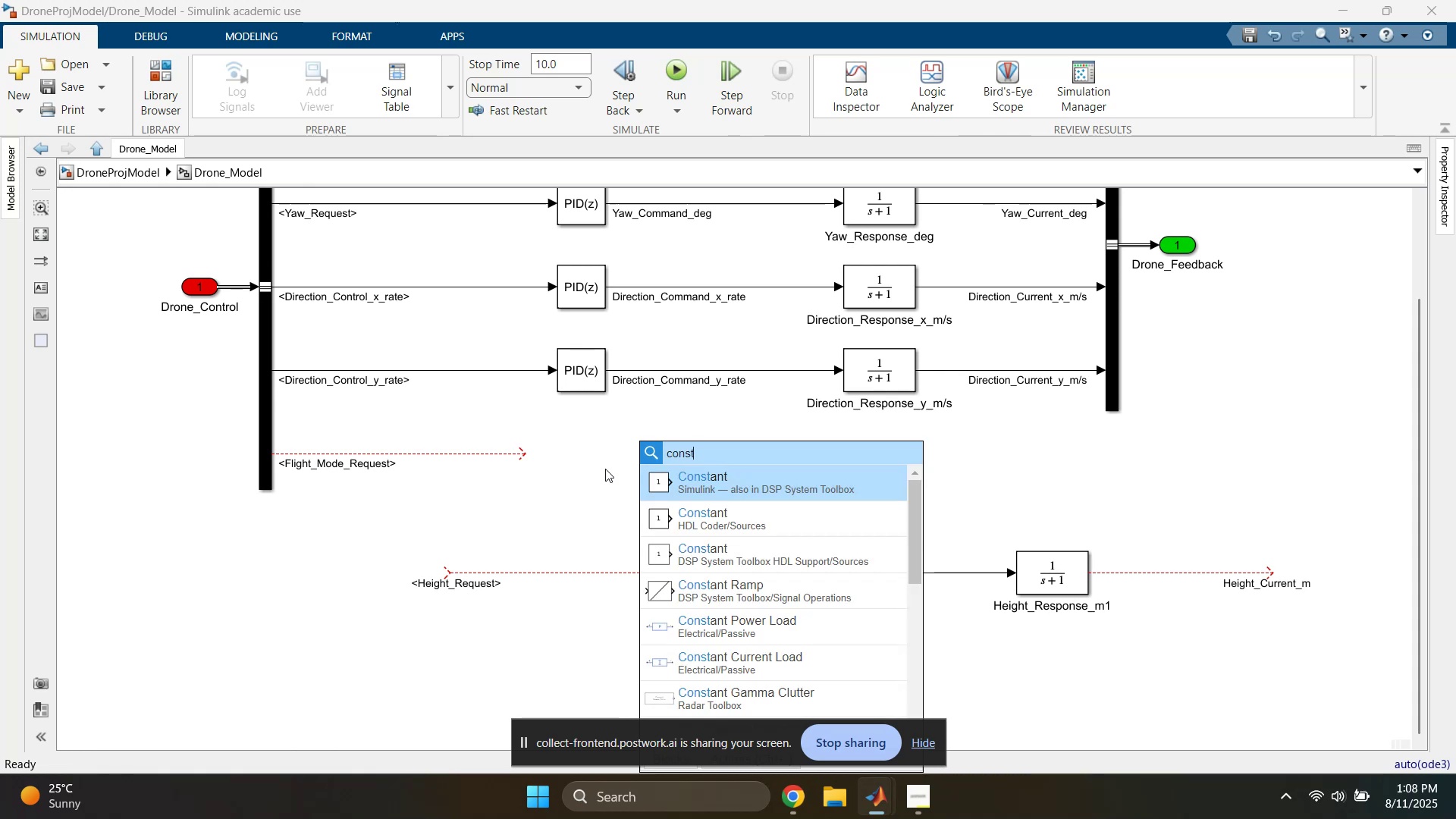 
key(Enter)
 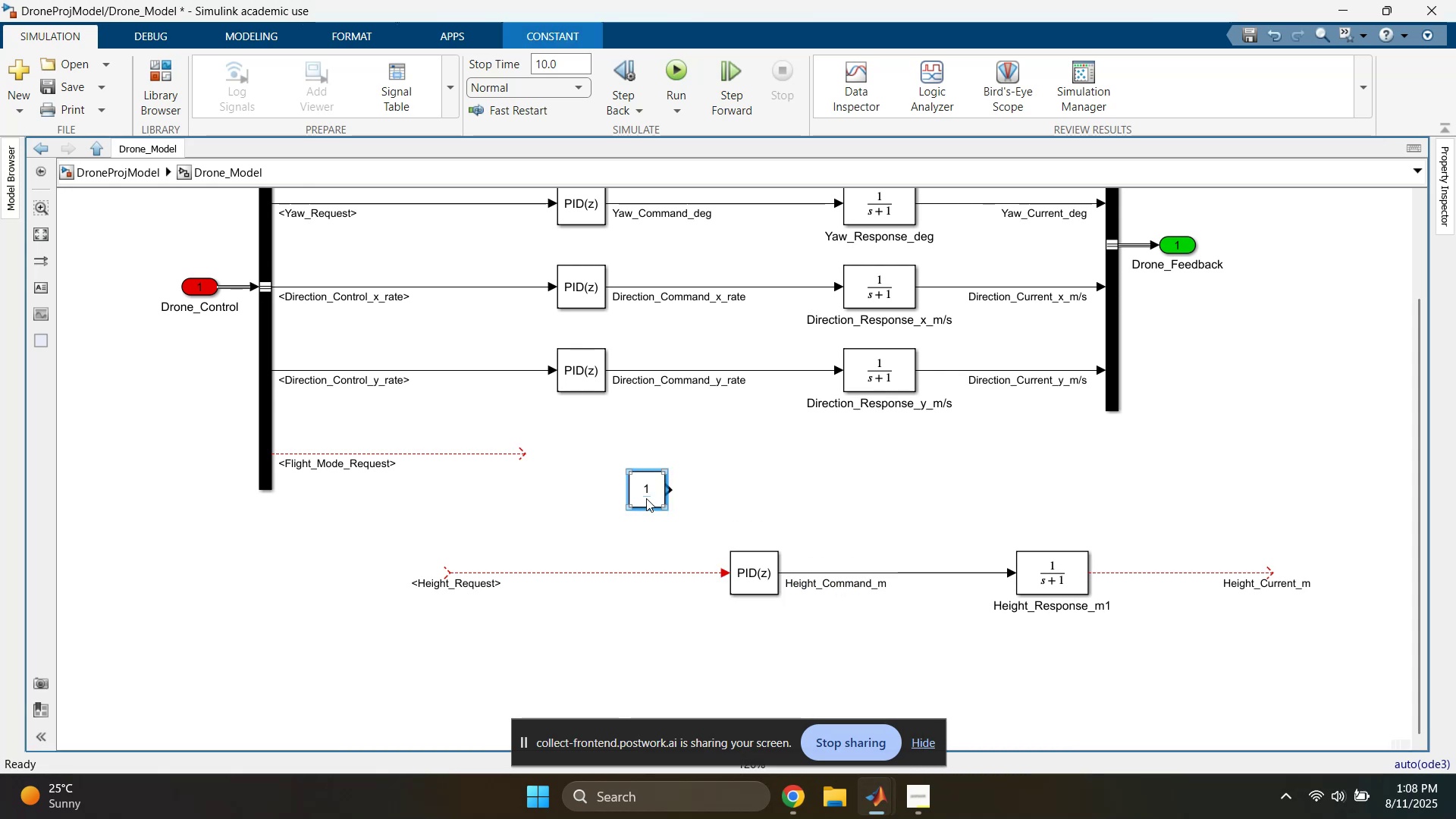 
double_click([654, 485])
 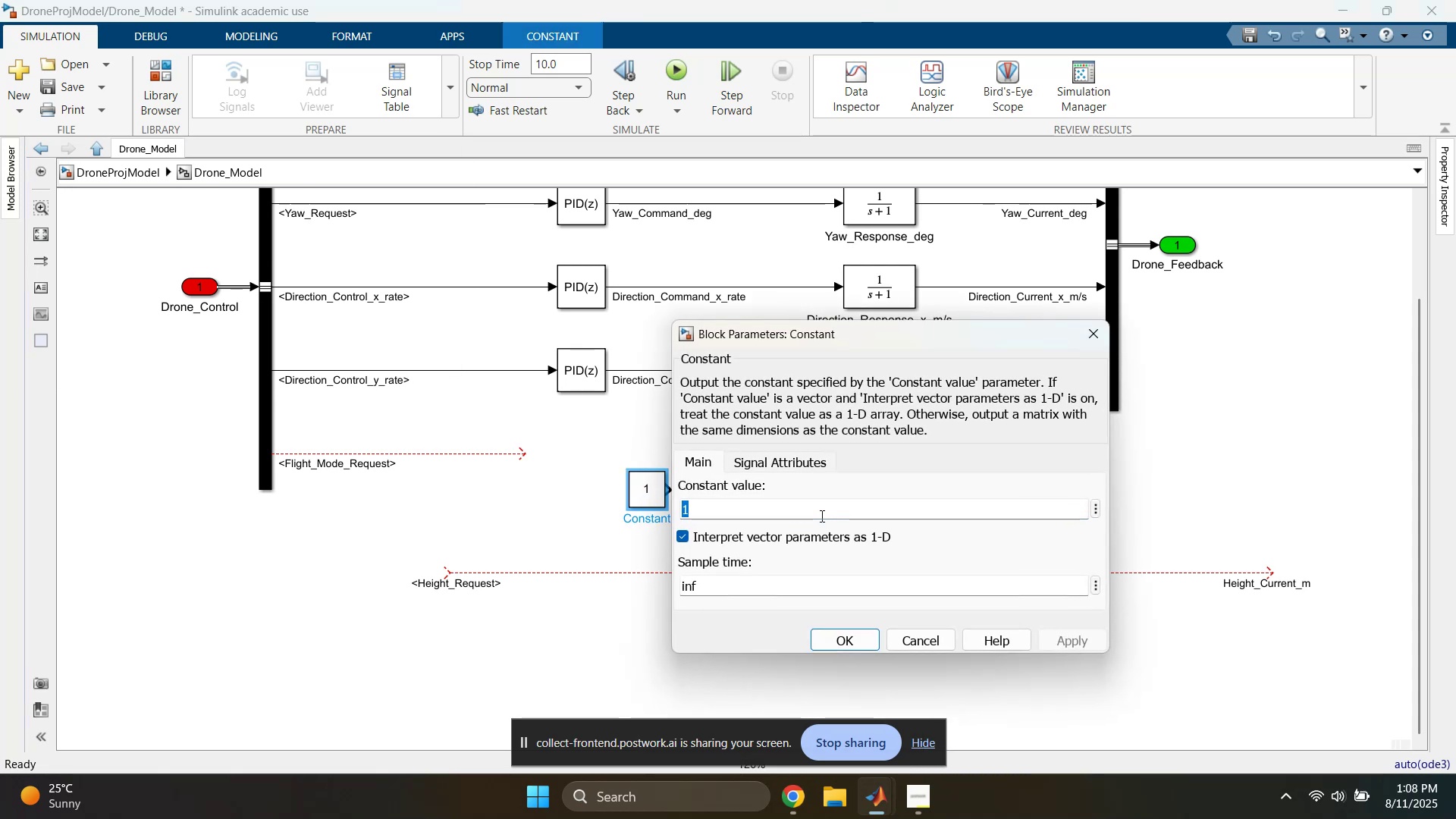 
type(100)
 